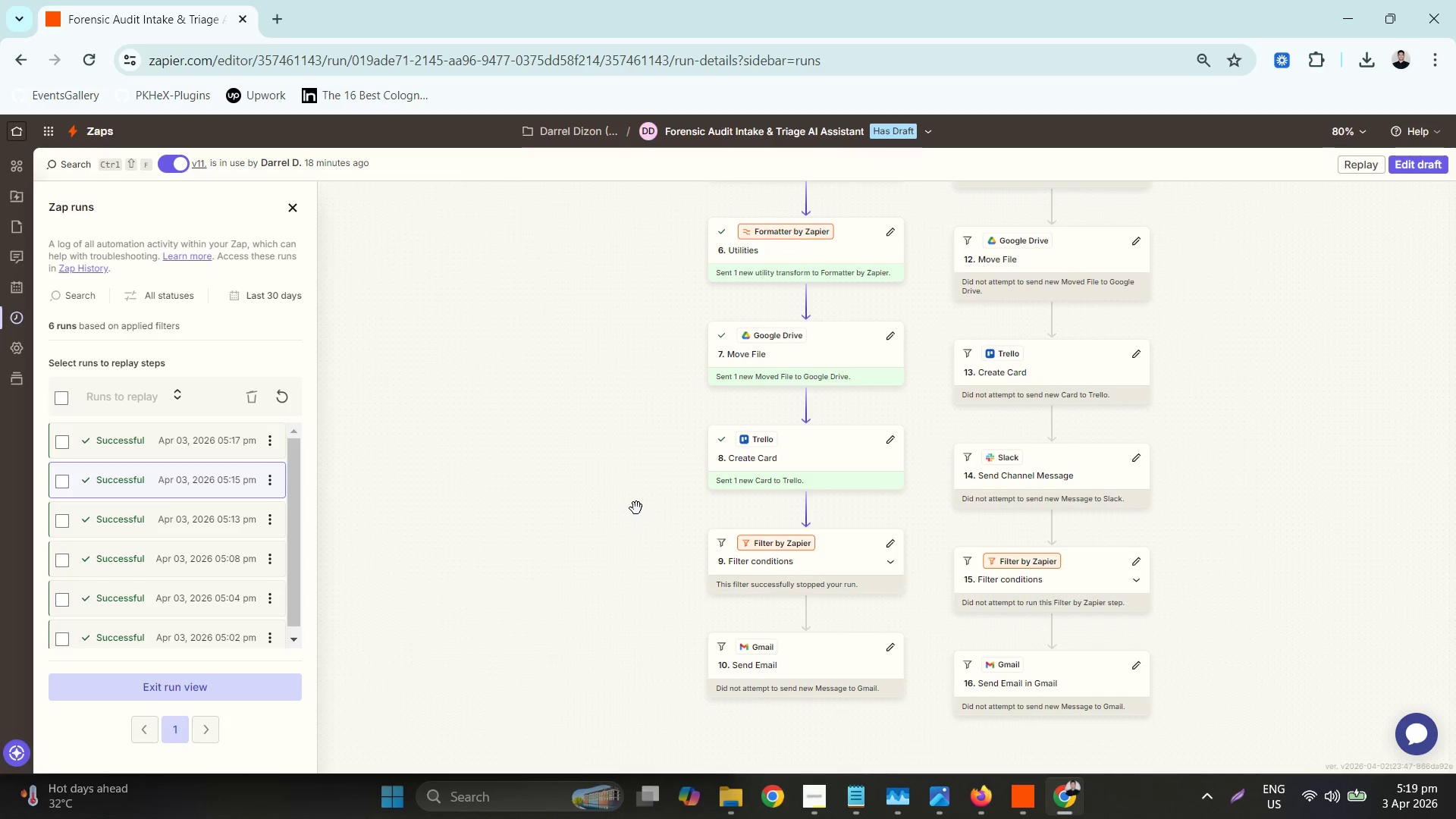 
scroll: coordinate [642, 509], scroll_direction: up, amount: 7.0
 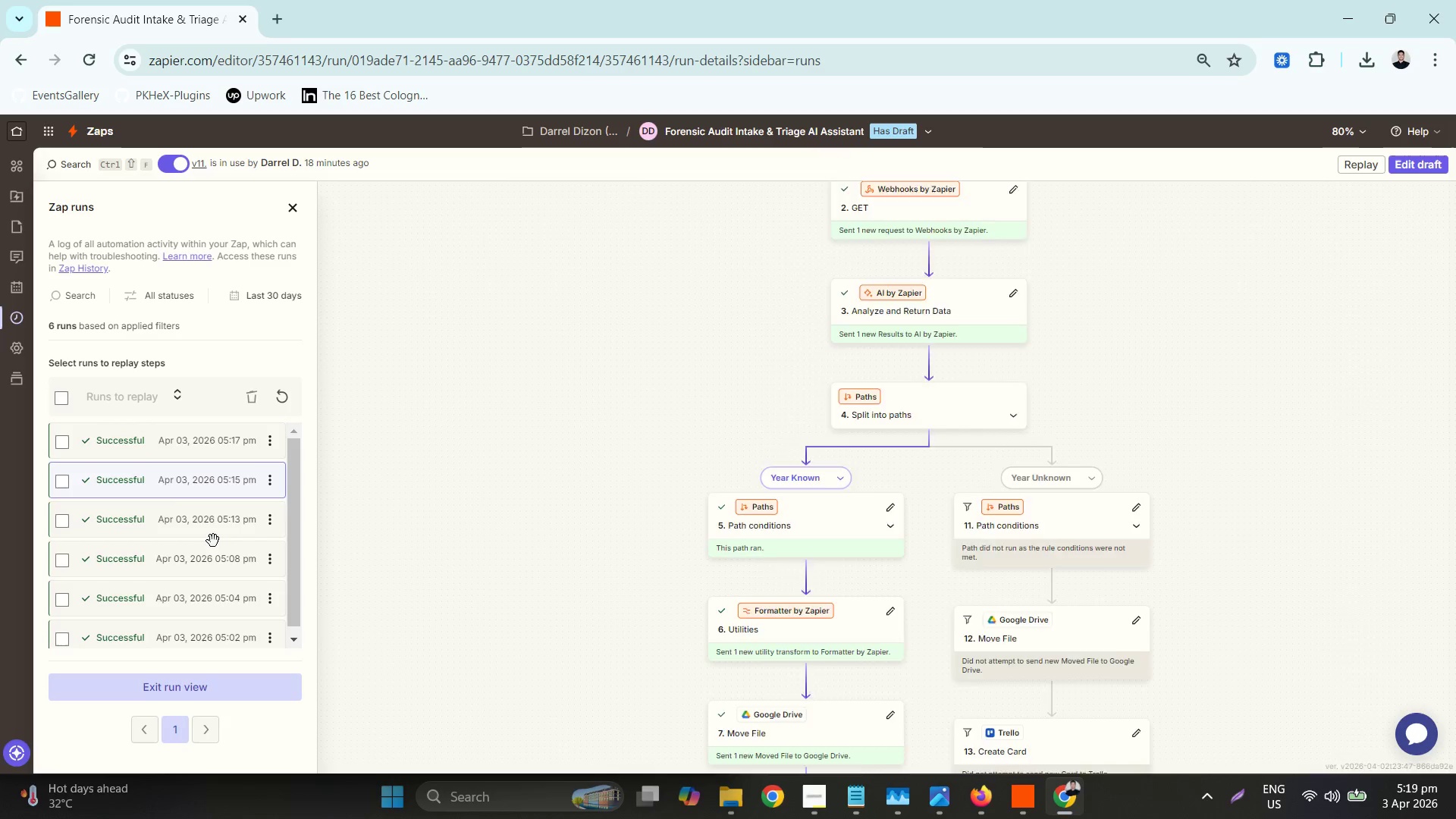 
left_click_drag(start_coordinate=[209, 457], to_coordinate=[736, 783])
 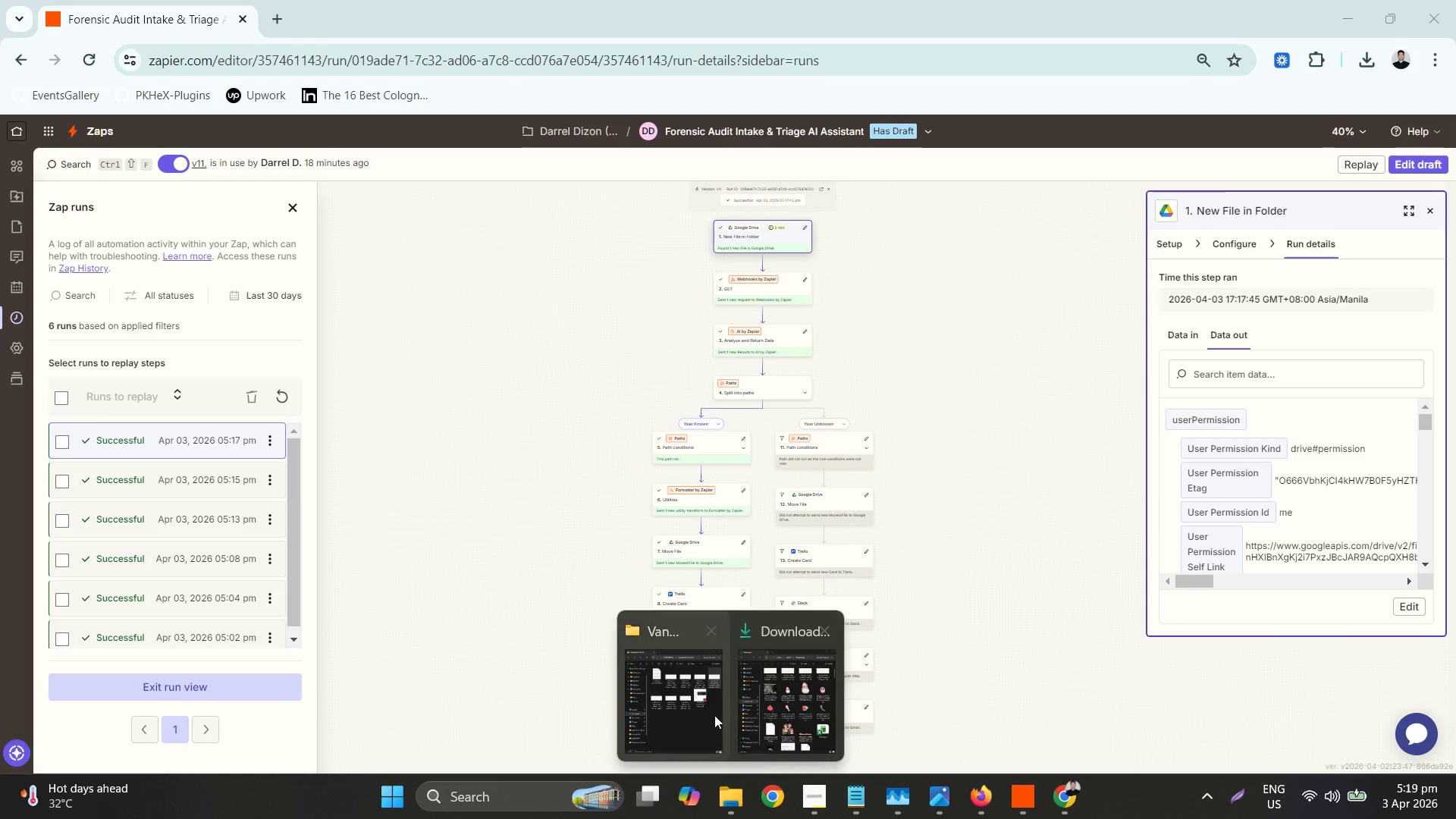 
hold_key(key=ControlLeft, duration=1.16)
scroll: coordinate [650, 450], scroll_direction: down, amount: 3.0
 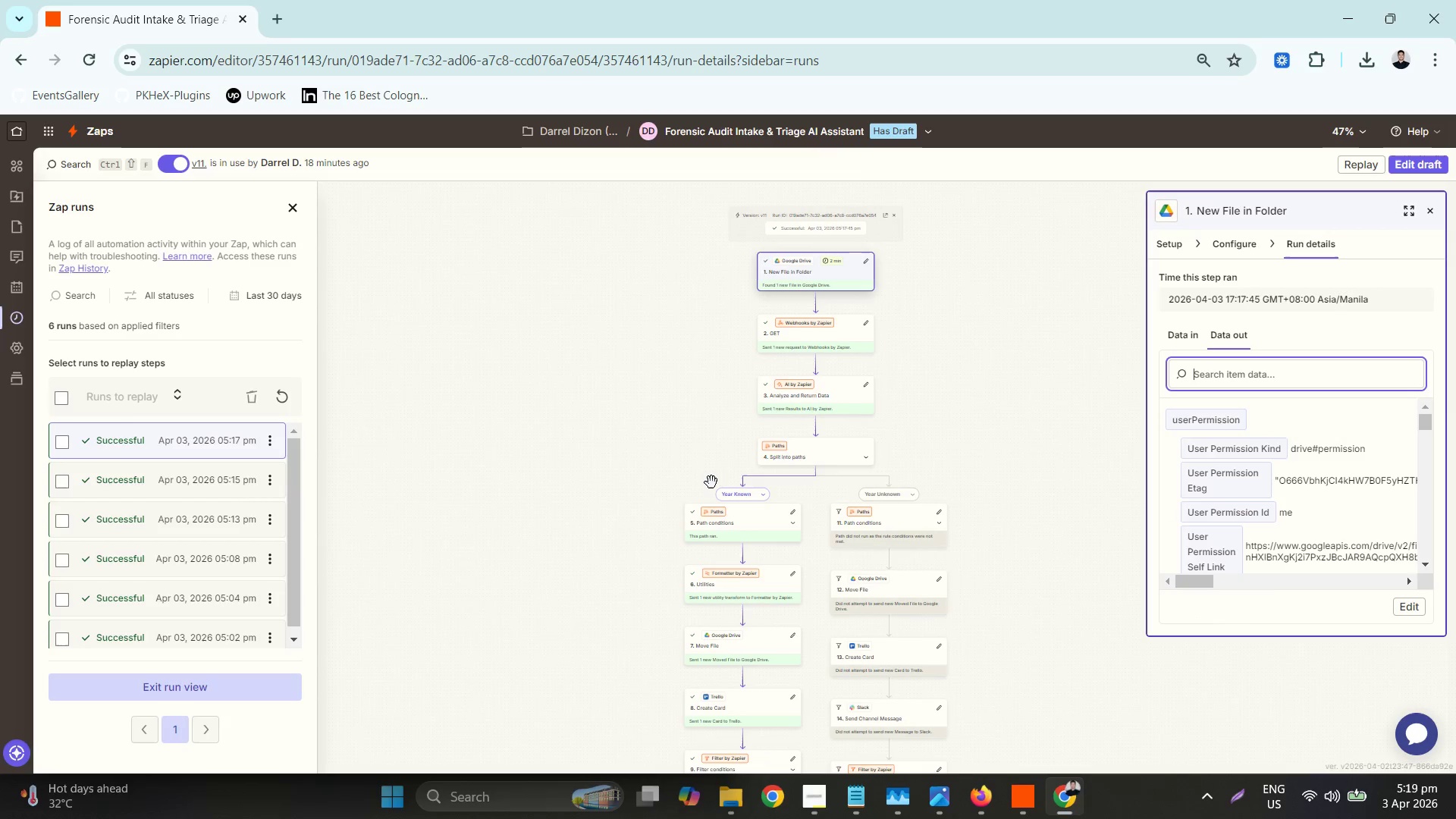 
hold_key(key=ControlLeft, duration=0.41)
scroll: coordinate [678, 491], scroll_direction: down, amount: 1.0
 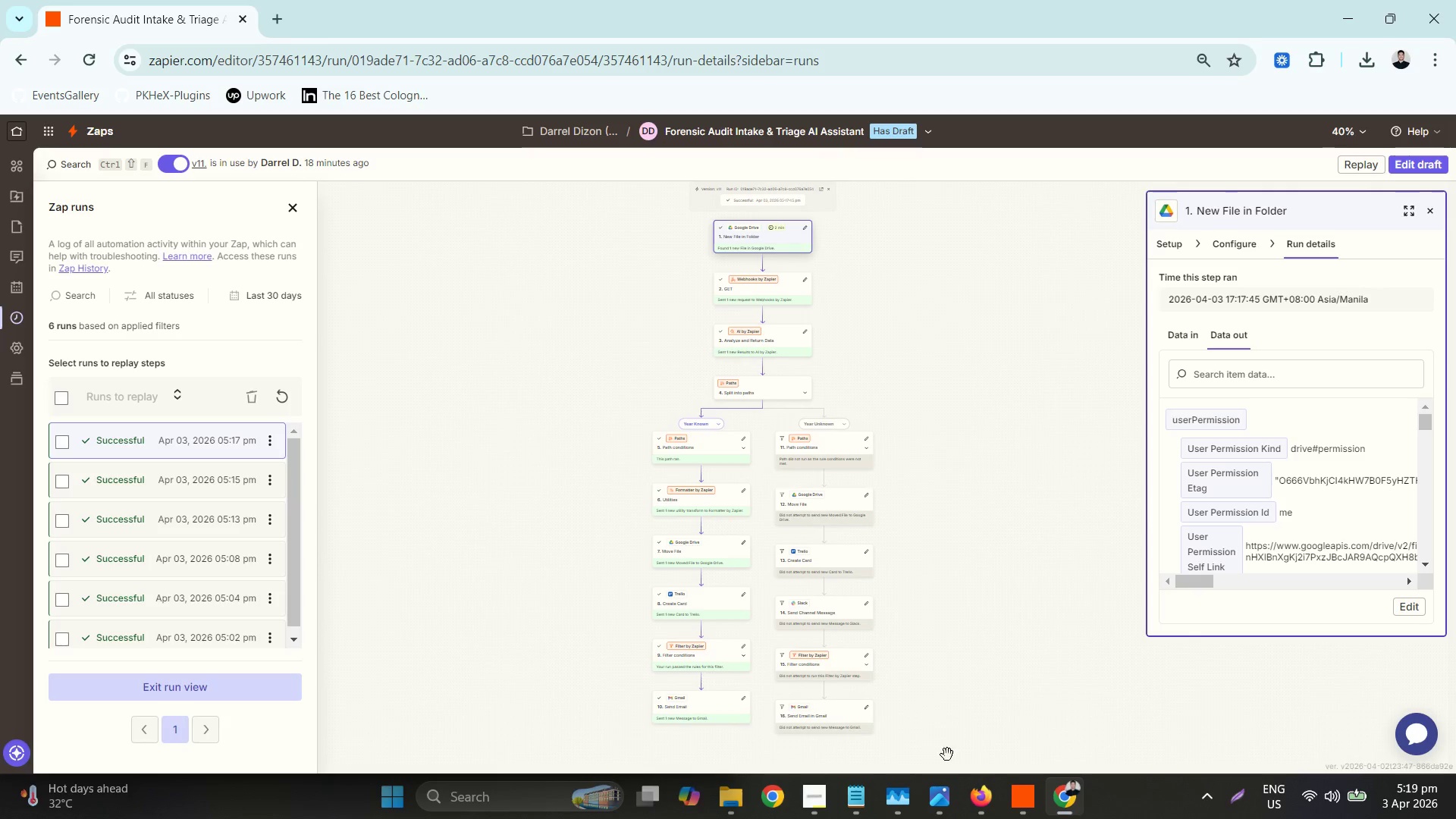 
left_click([736, 783])
 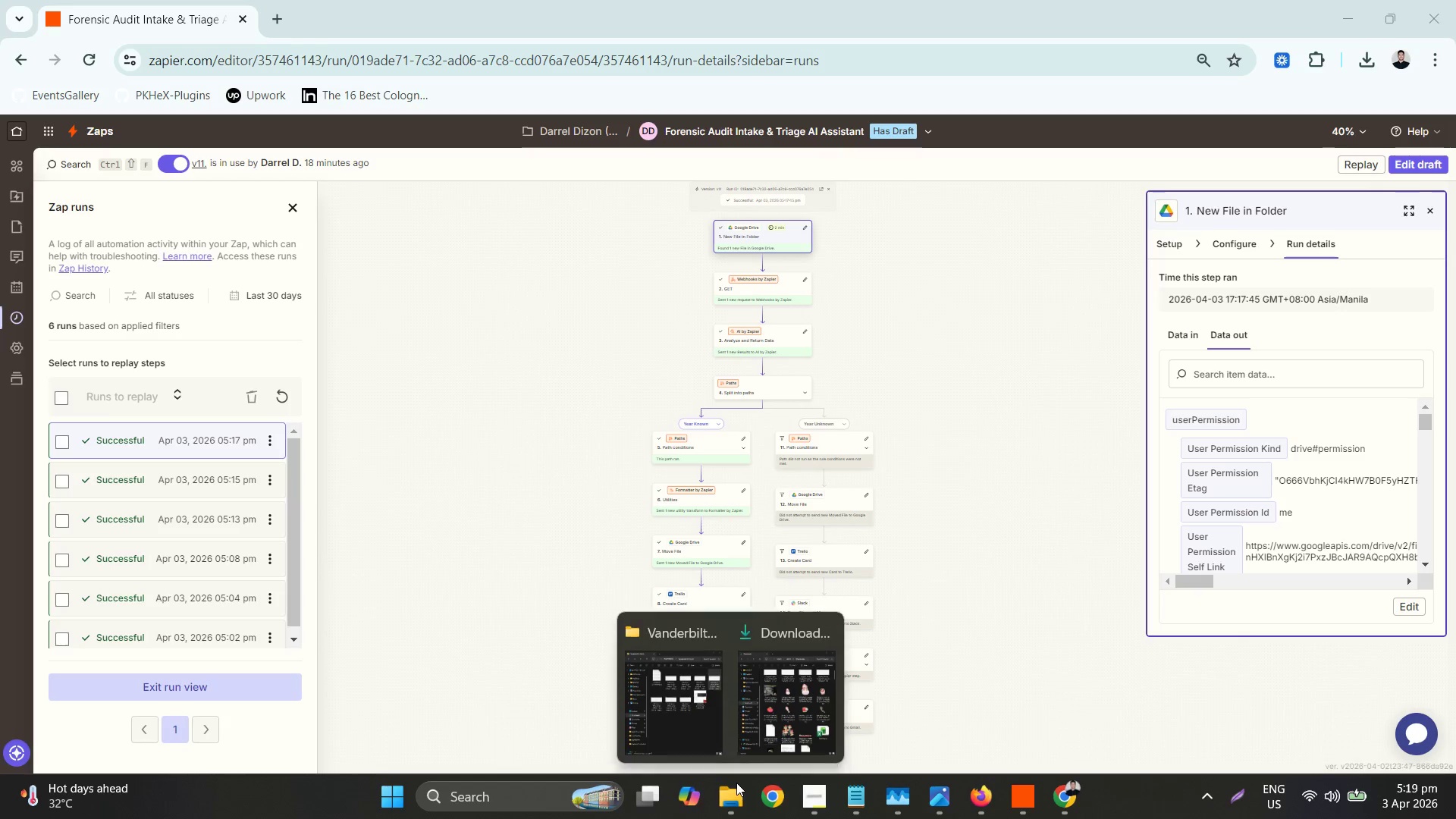 
mouse_move([708, 705])
 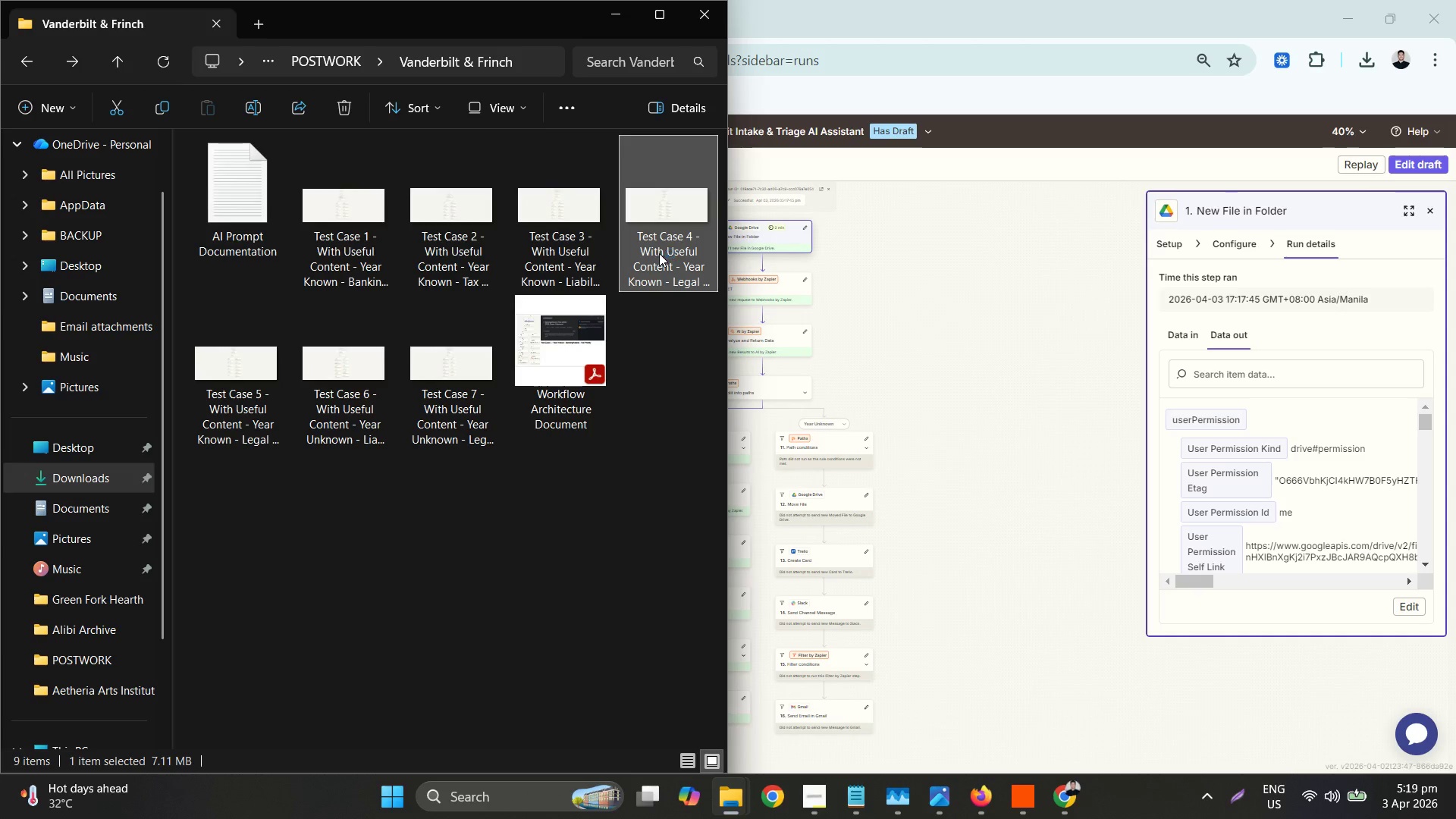 
double_click([659, 253])
 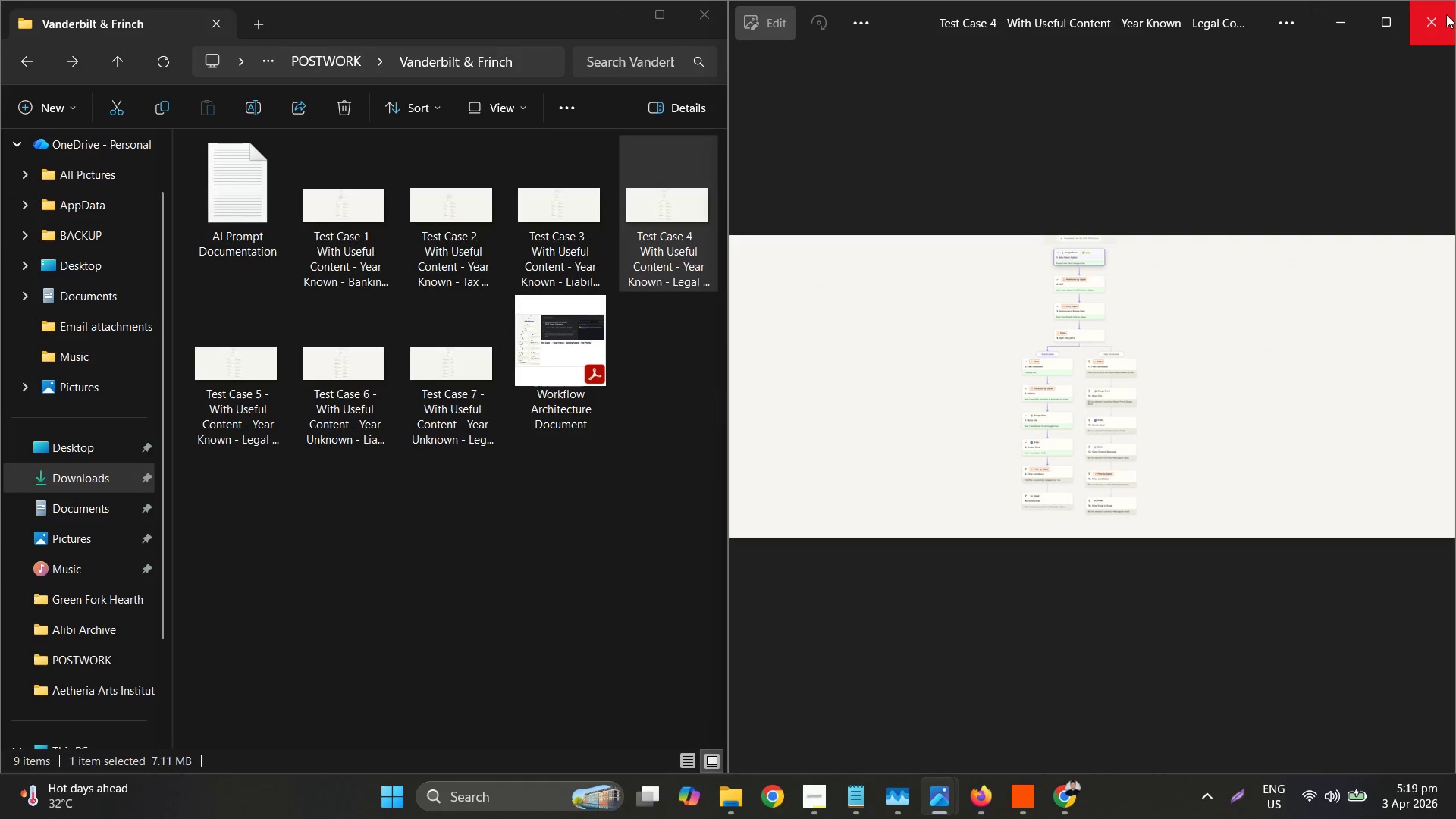 
left_click([1446, 14])
 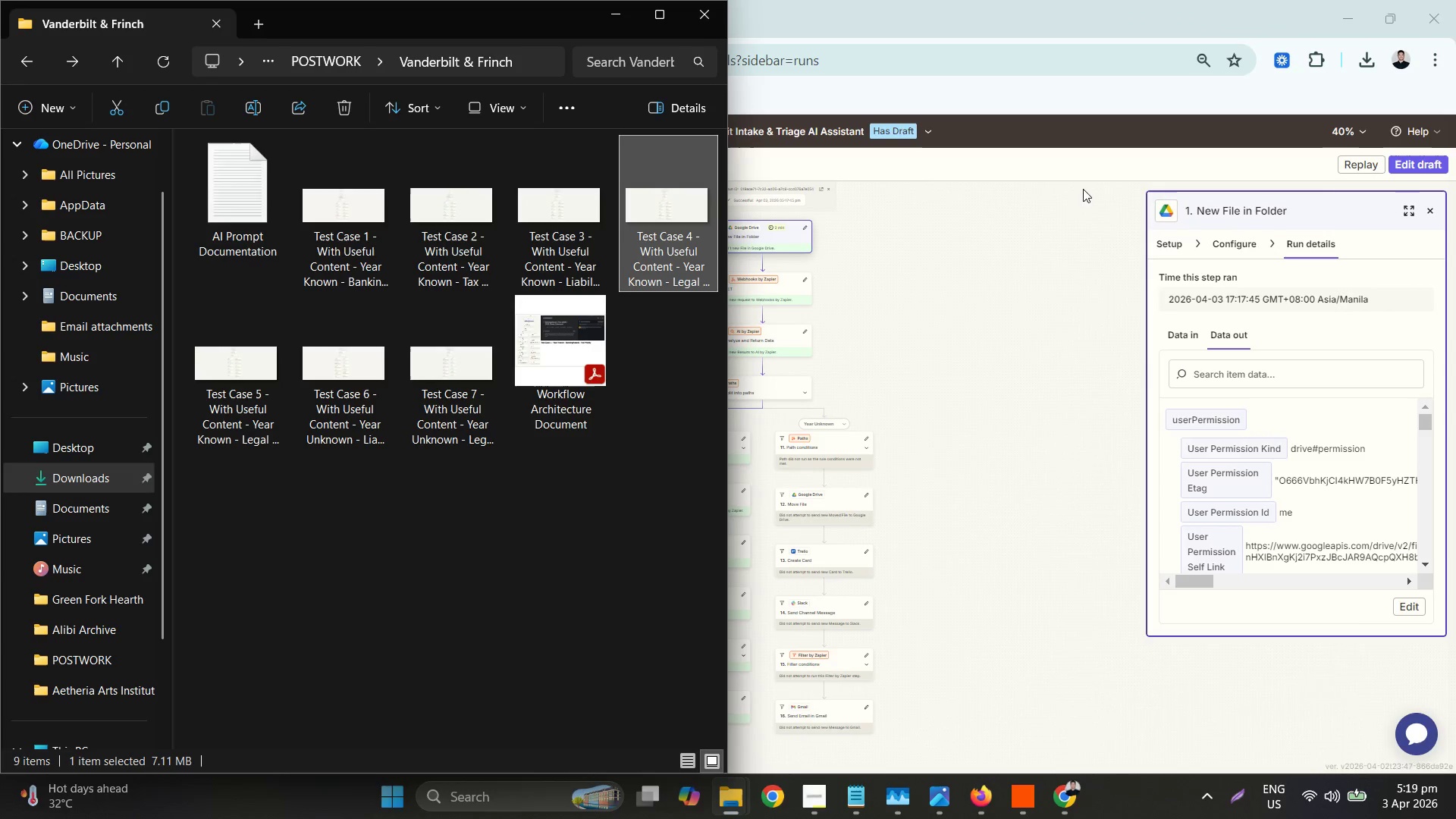 
left_click([1096, 154])
 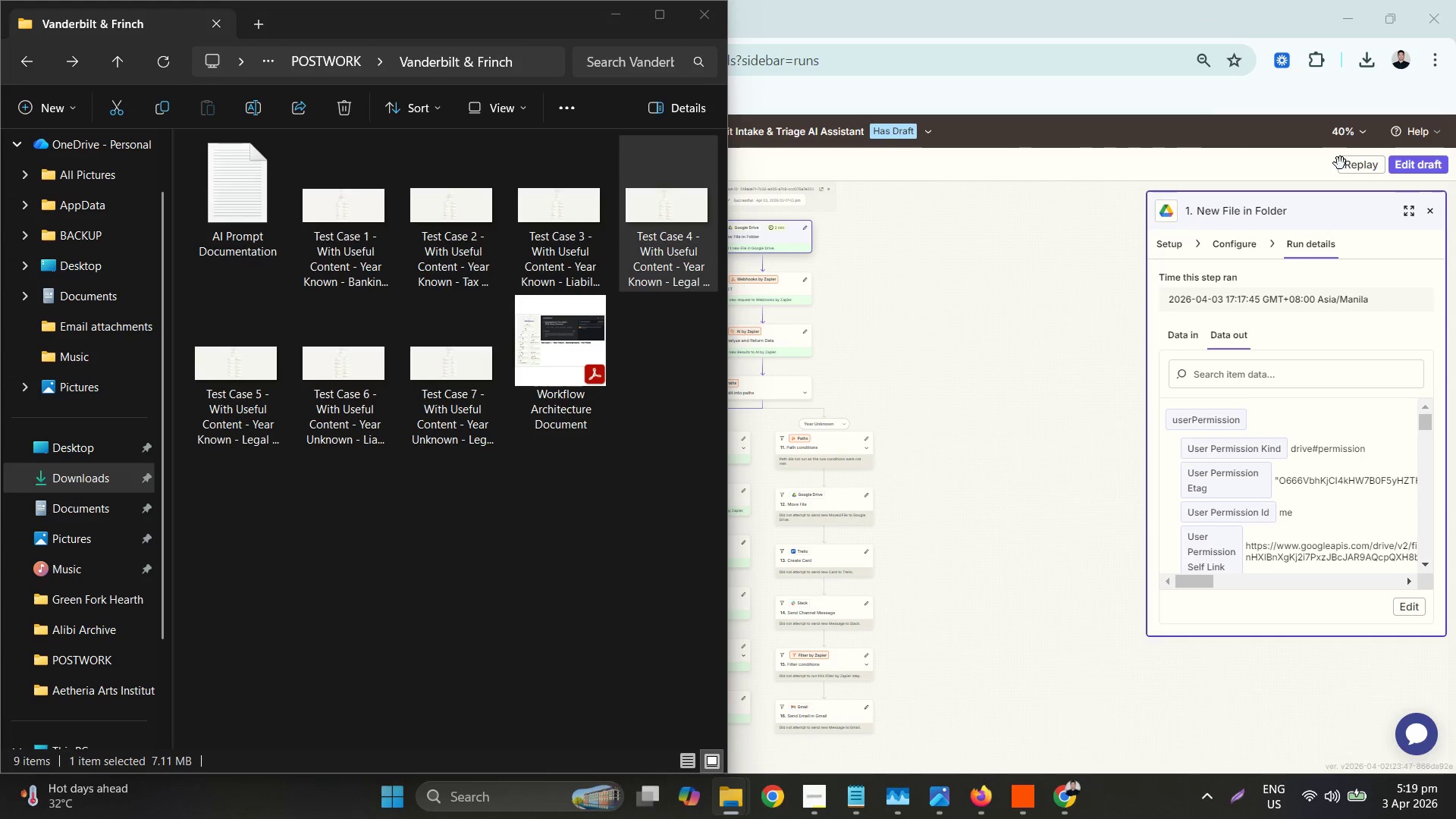 
left_click([862, 136])
 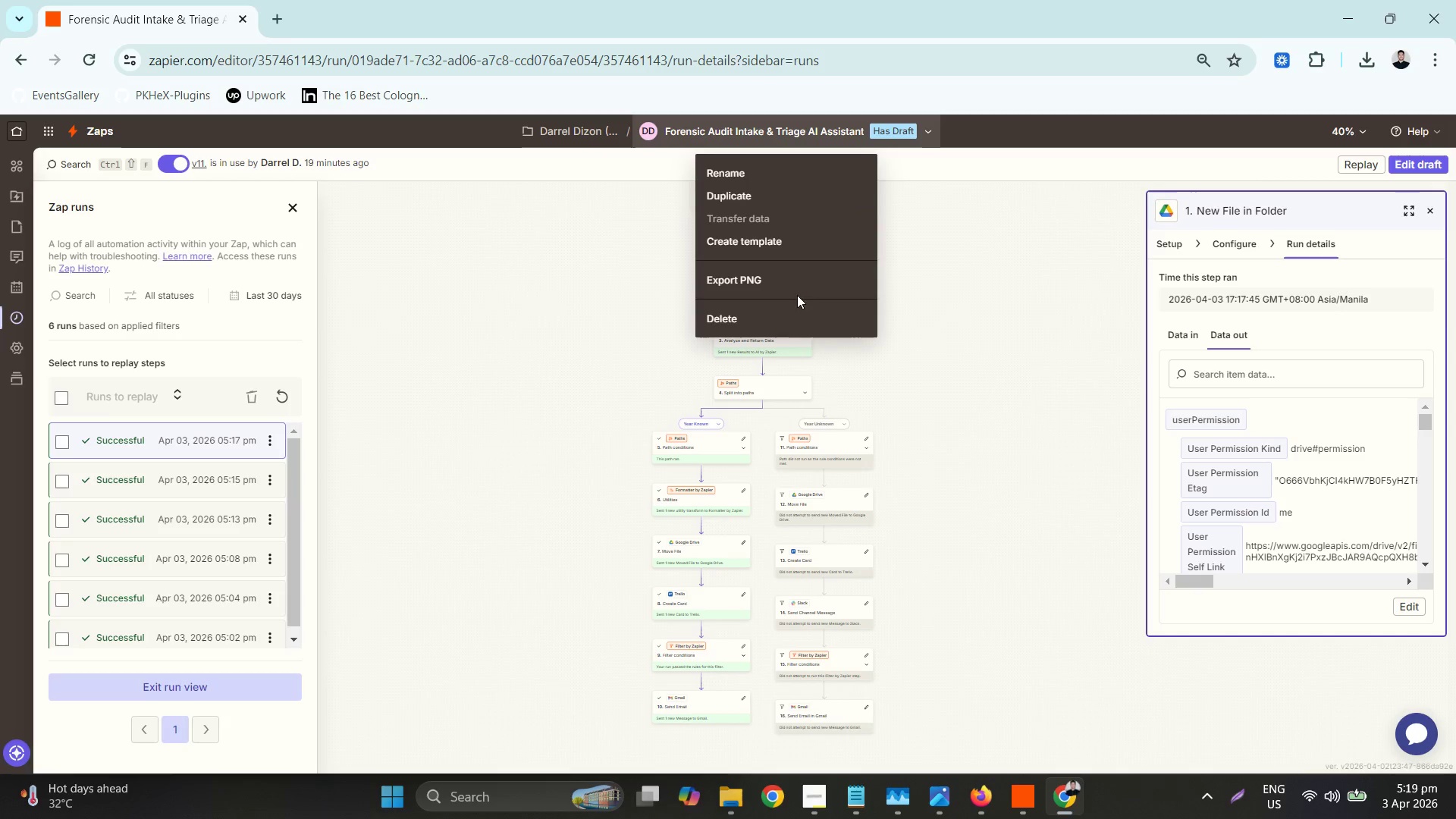 
left_click([784, 271])
 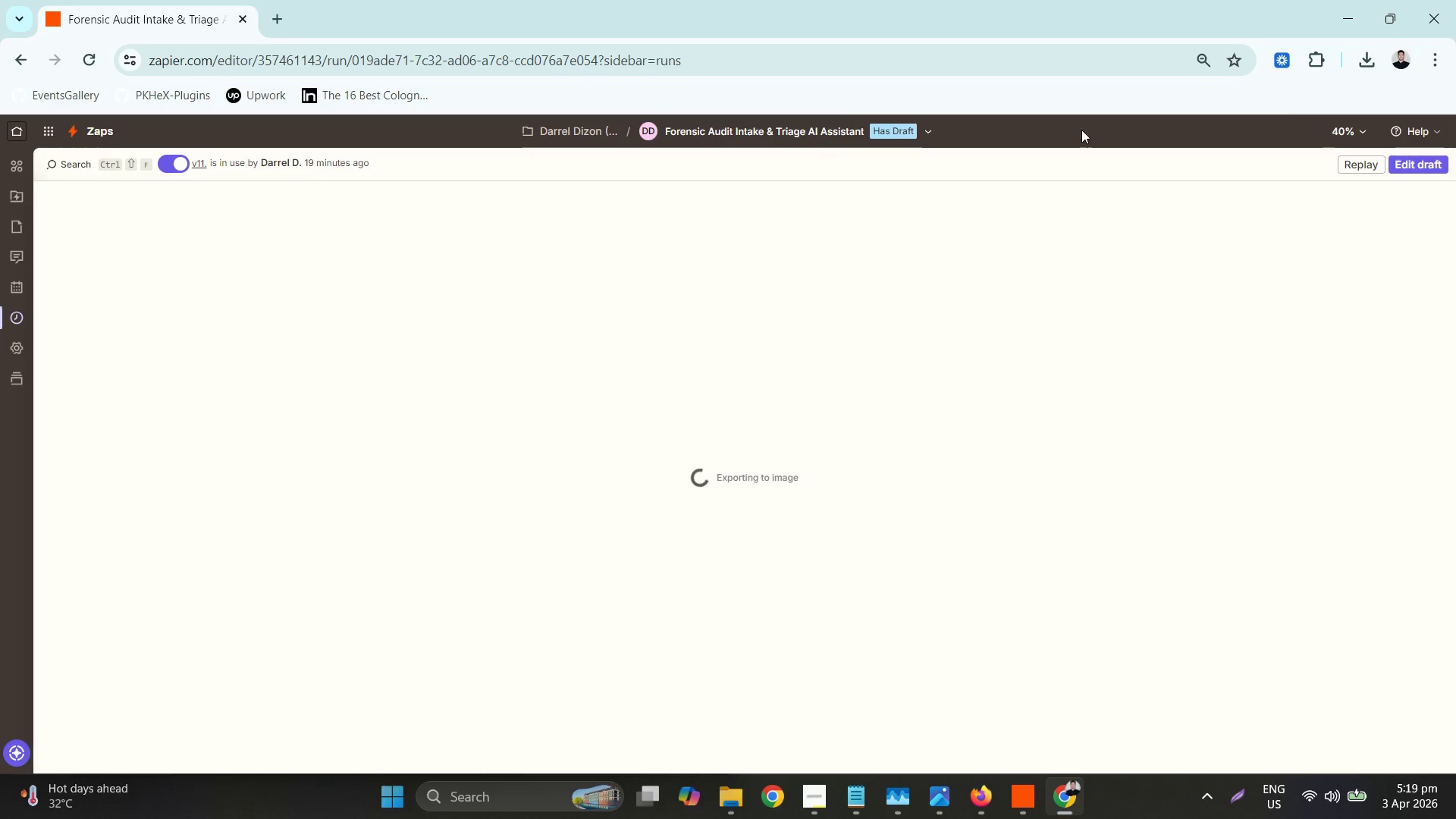 
wait(5.22)
 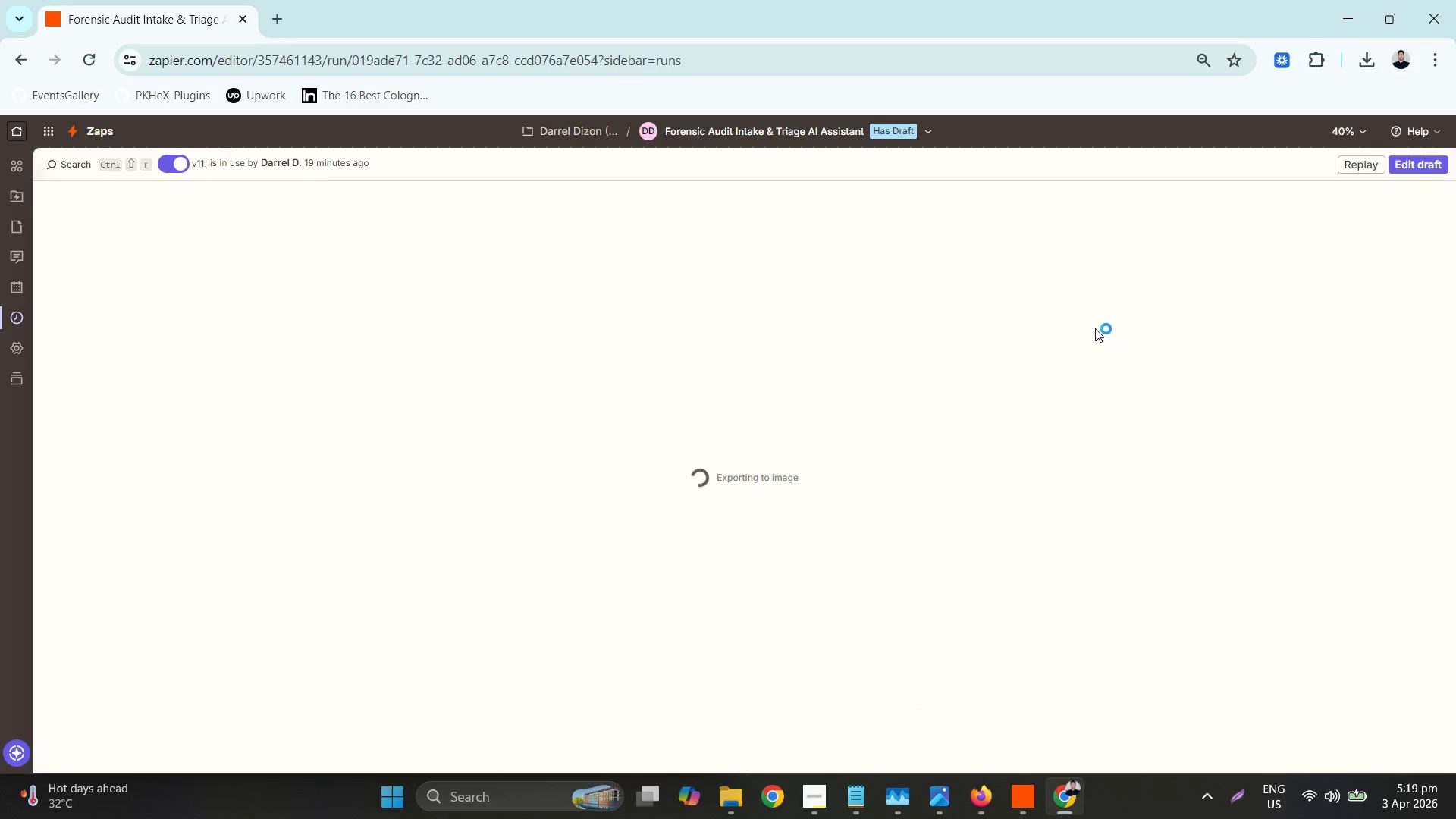 
left_click([863, 129])
 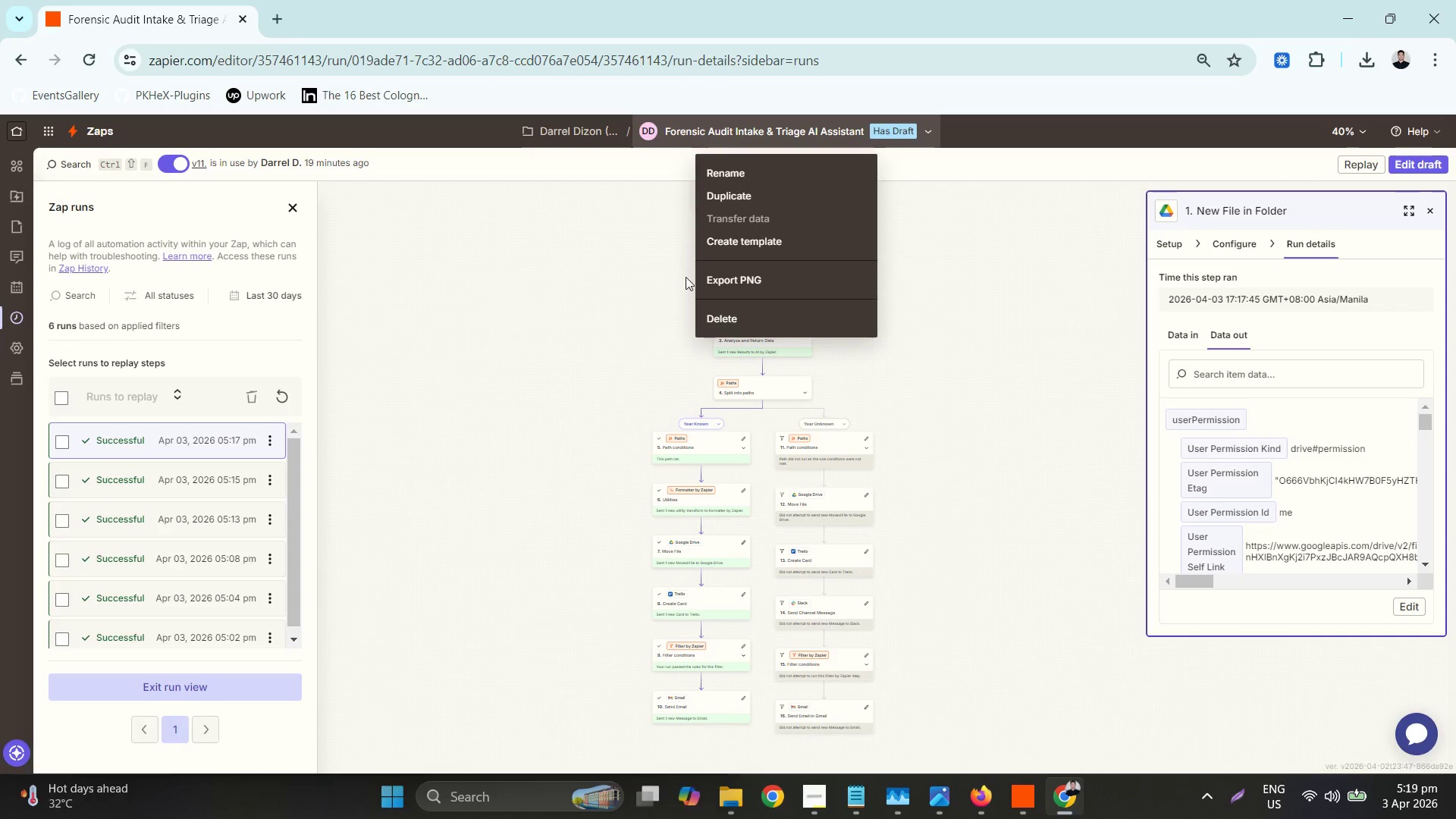 
left_click([761, 279])
 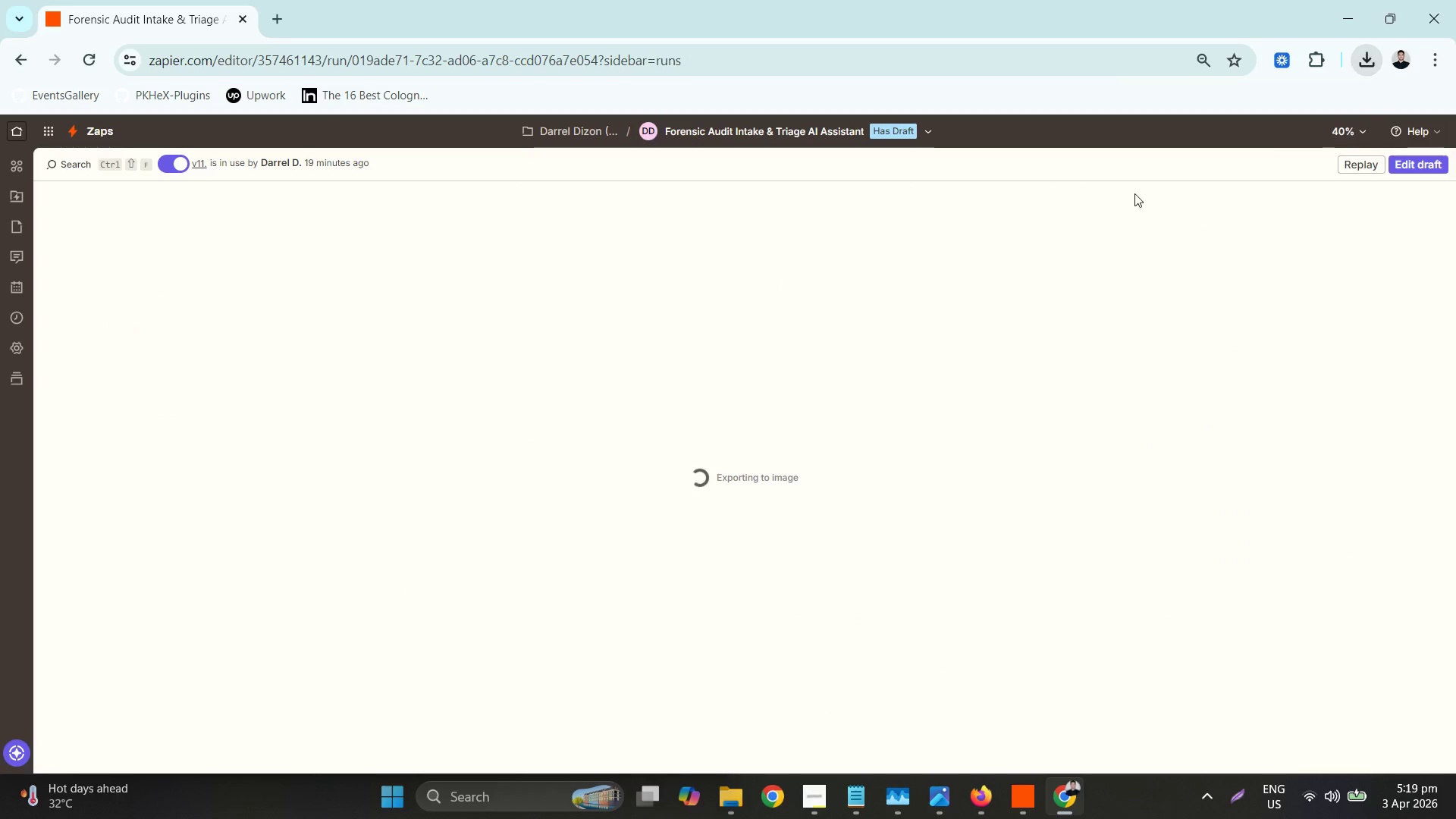 
left_click([1364, 63])
 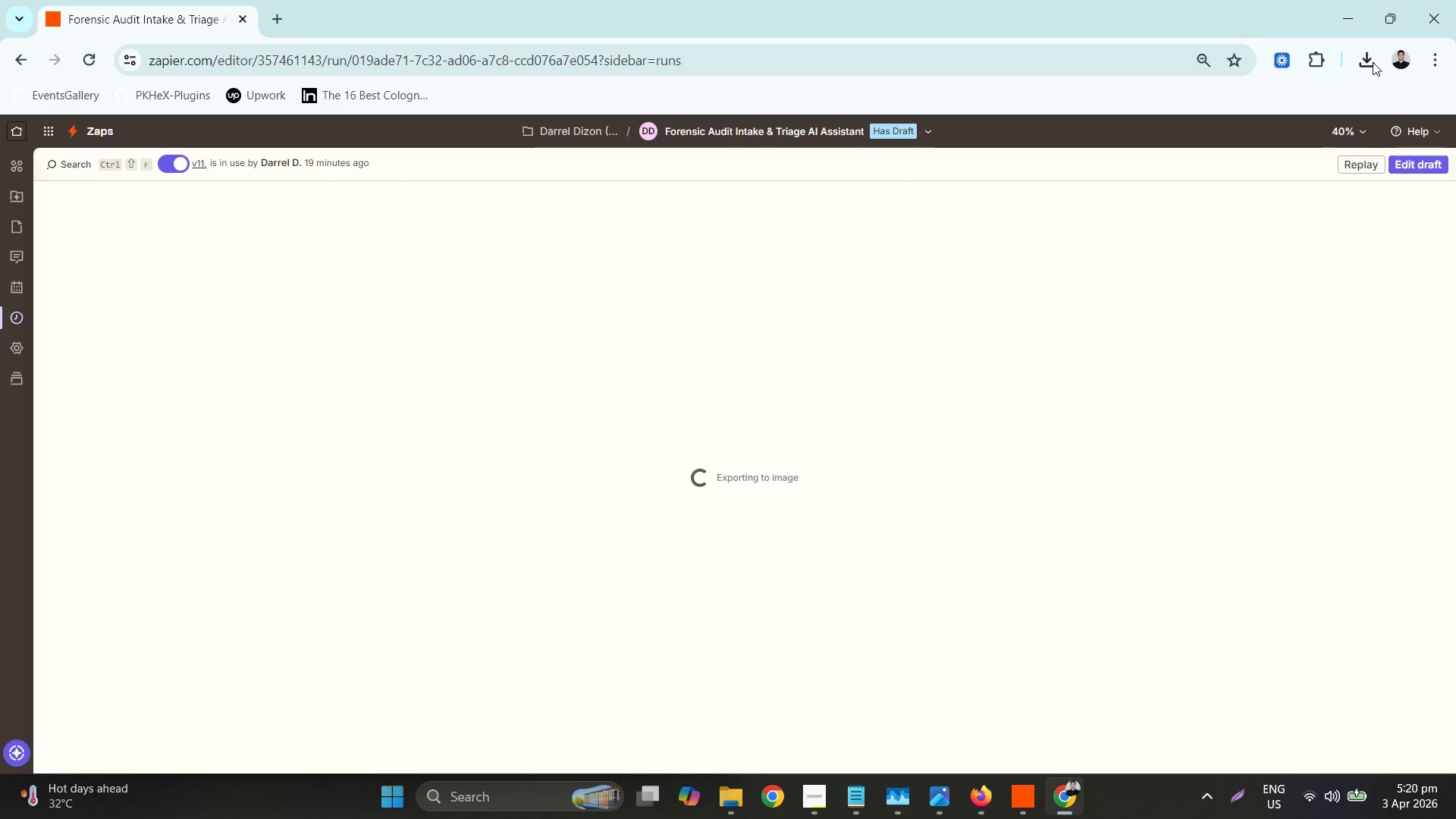 
left_click([1373, 62])
 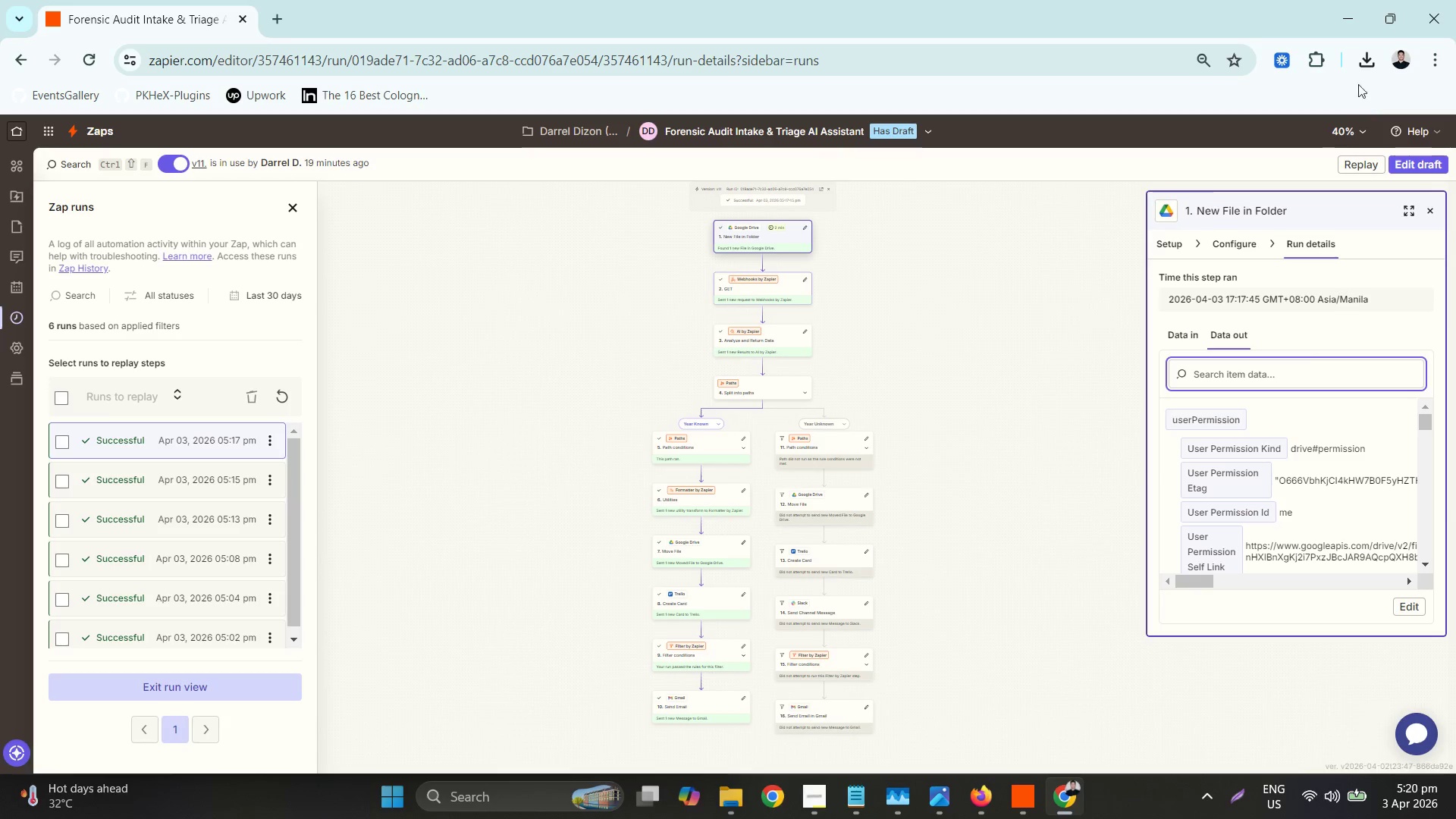 
wait(6.25)
 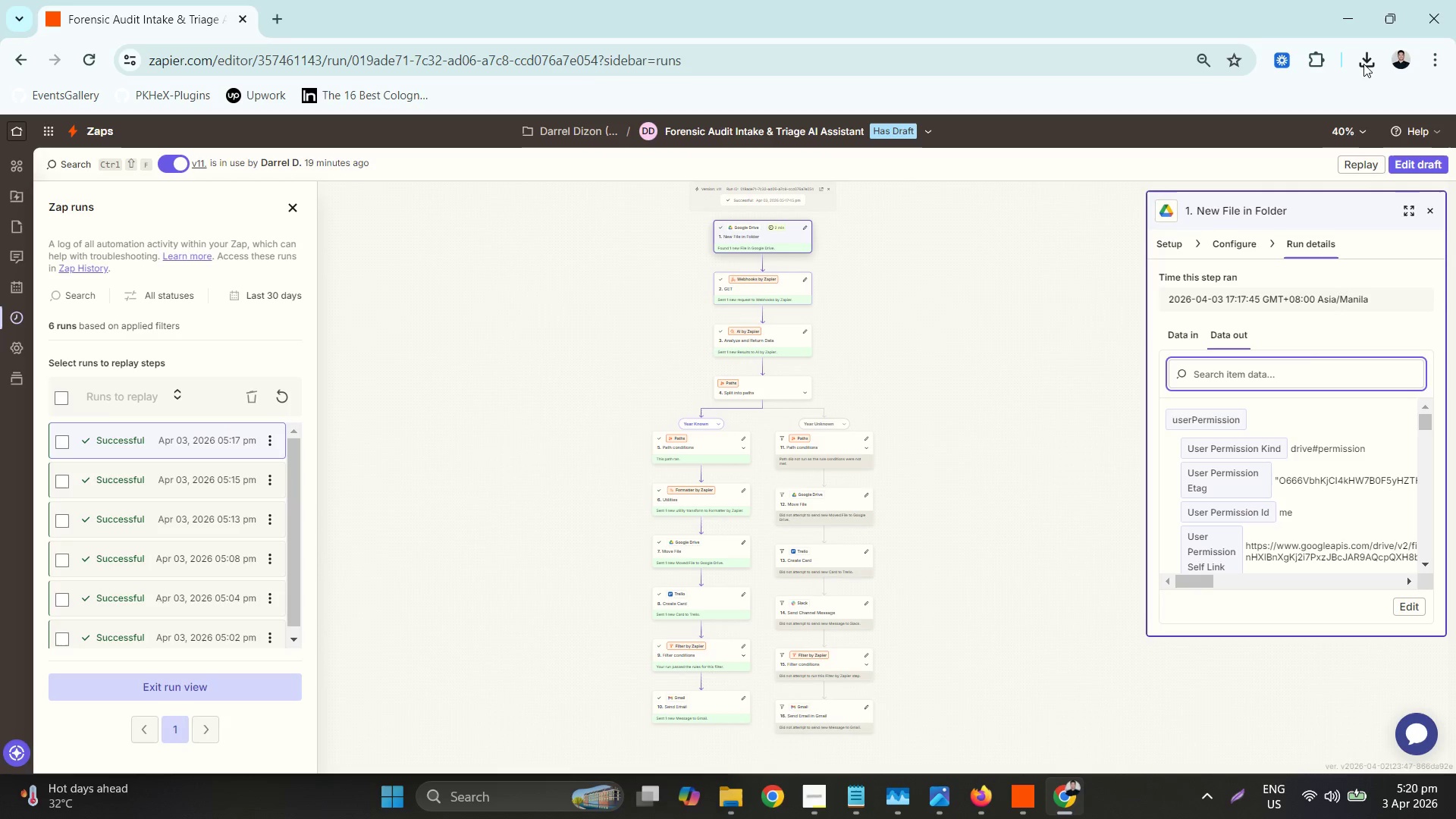 
left_click([739, 792])
 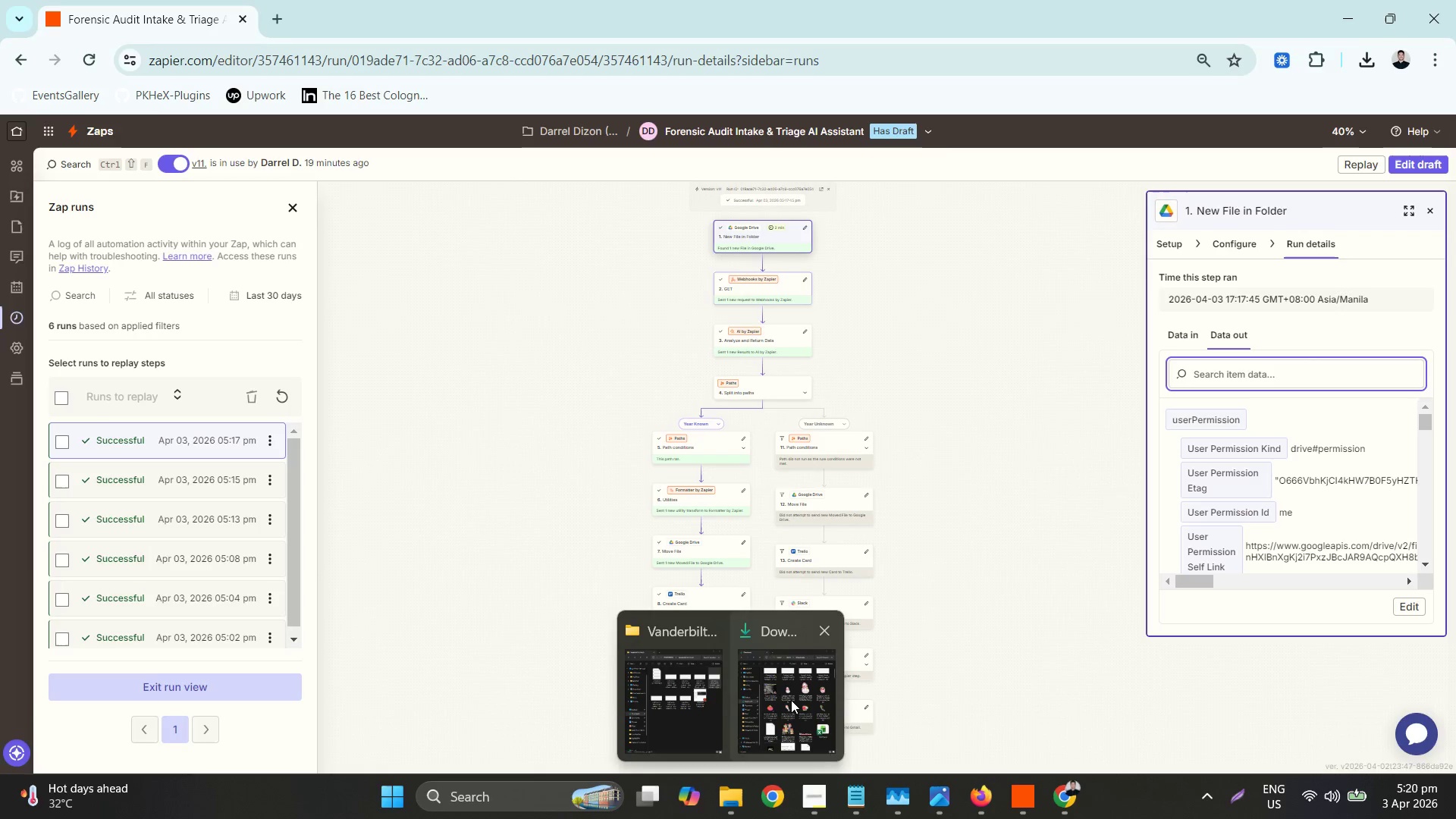 
left_click([791, 699])
 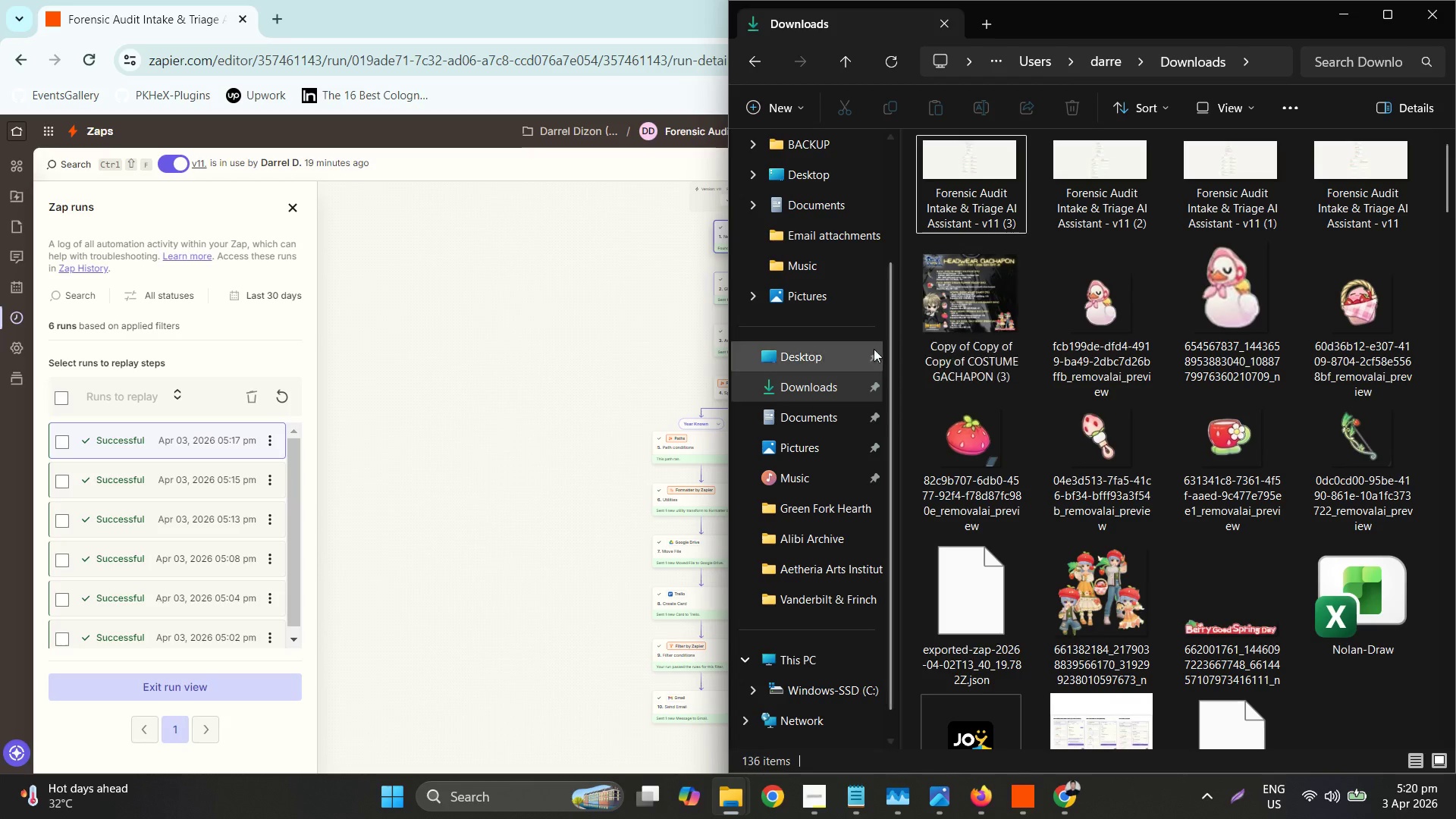 
left_click([804, 390])
 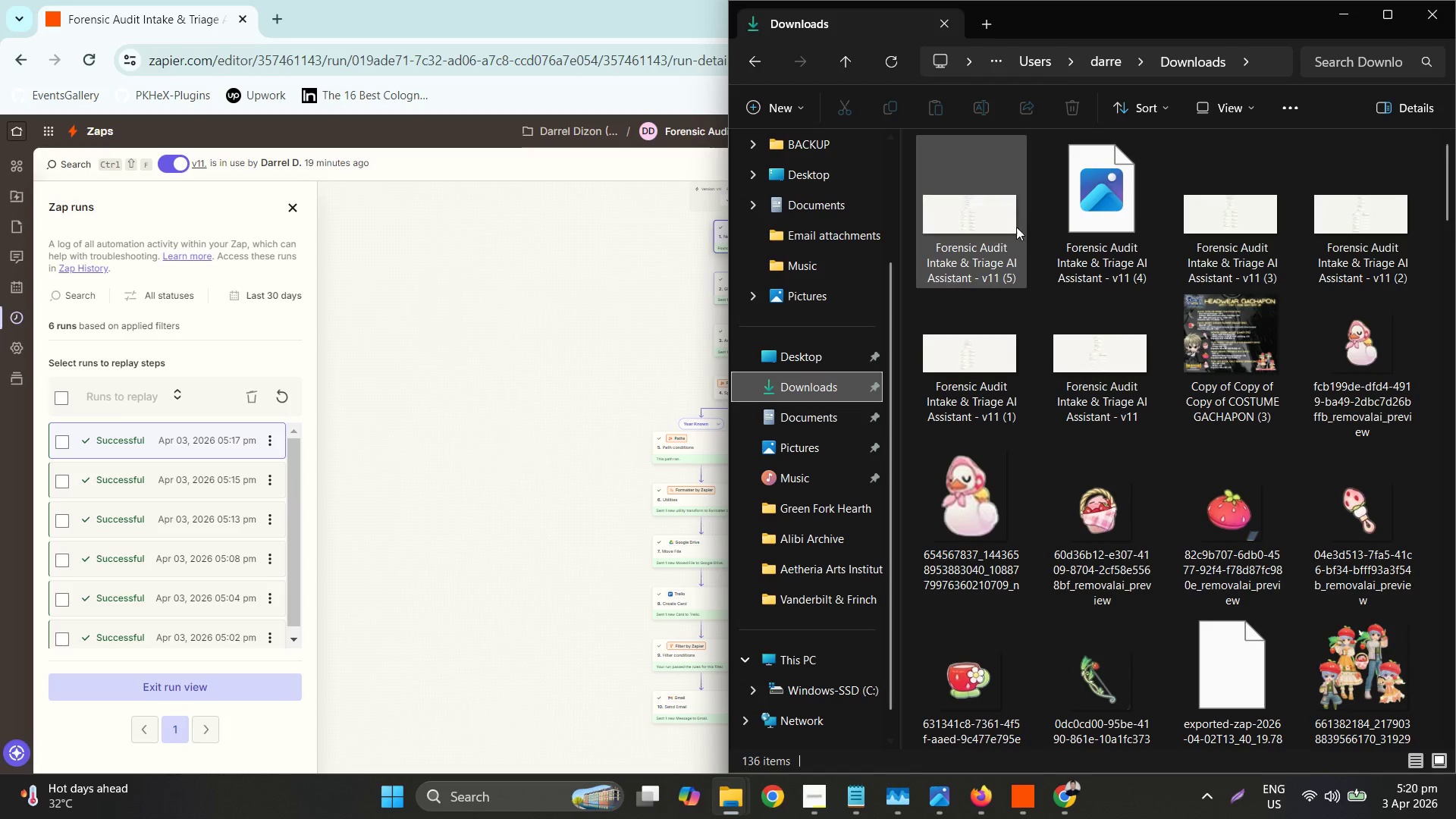 
left_click([1084, 218])
 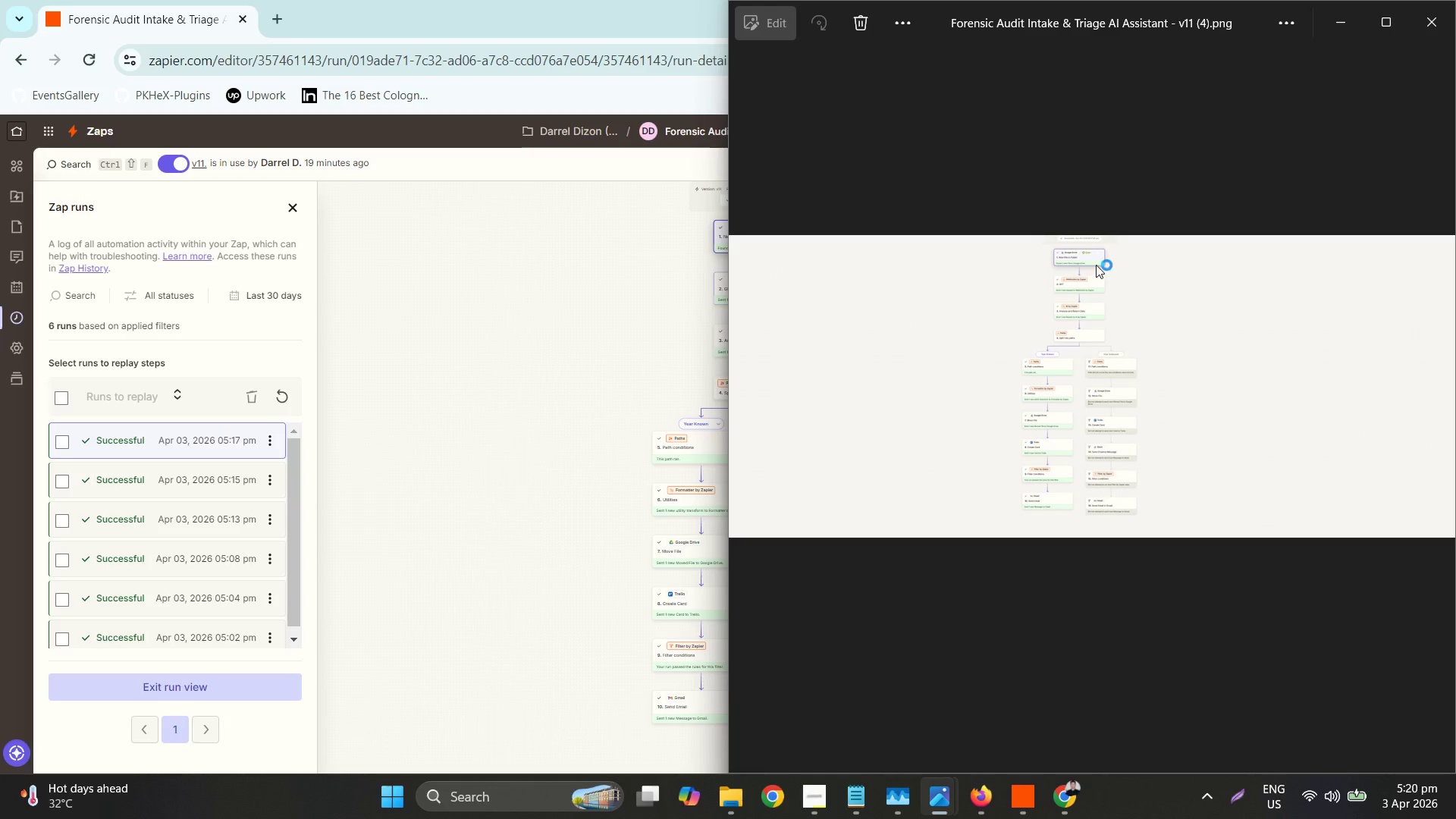 
hold_key(key=ControlLeft, duration=1.05)
scroll: coordinate [1068, 466], scroll_direction: up, amount: 10.0
 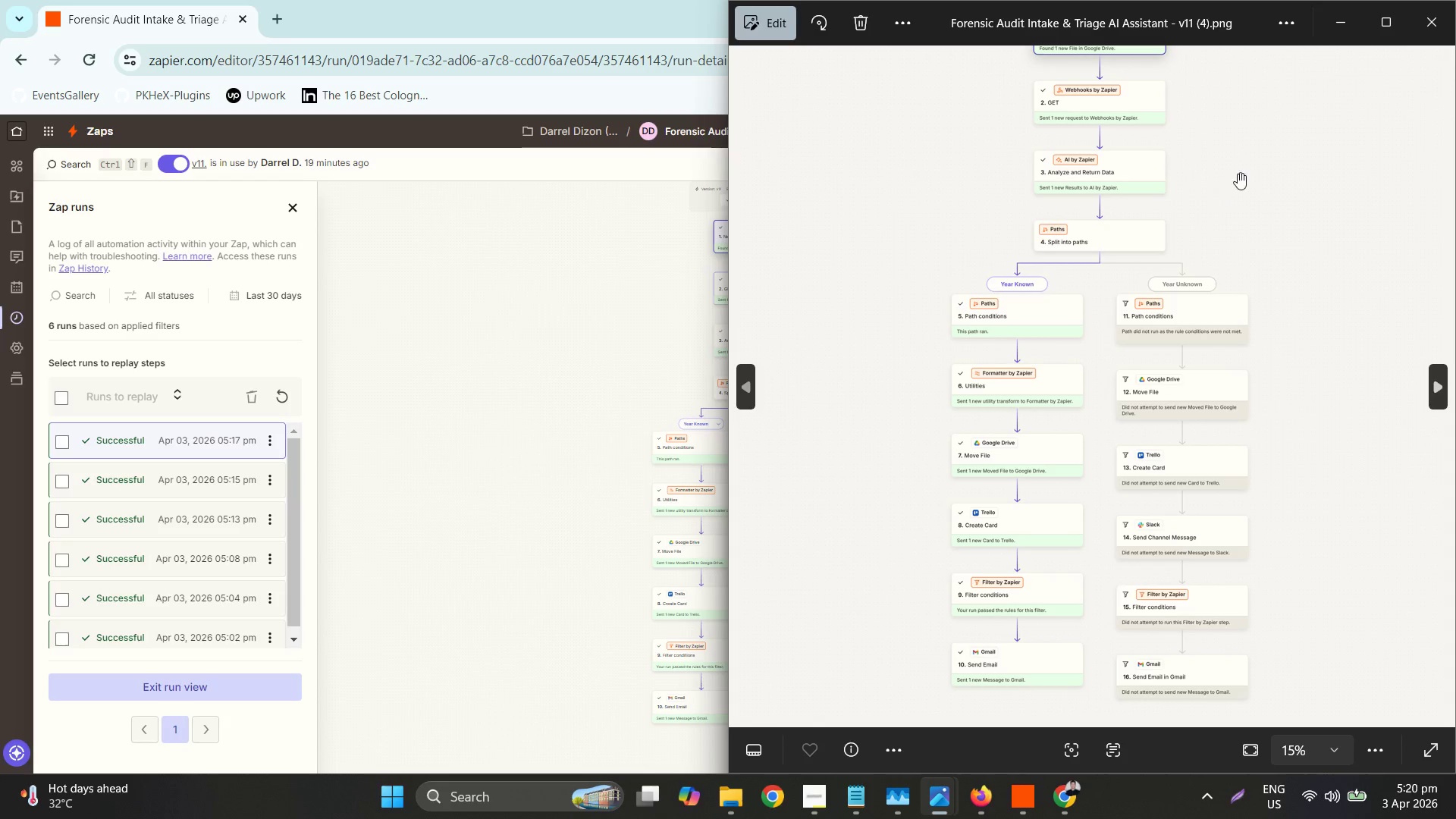 
left_click([1436, 22])
 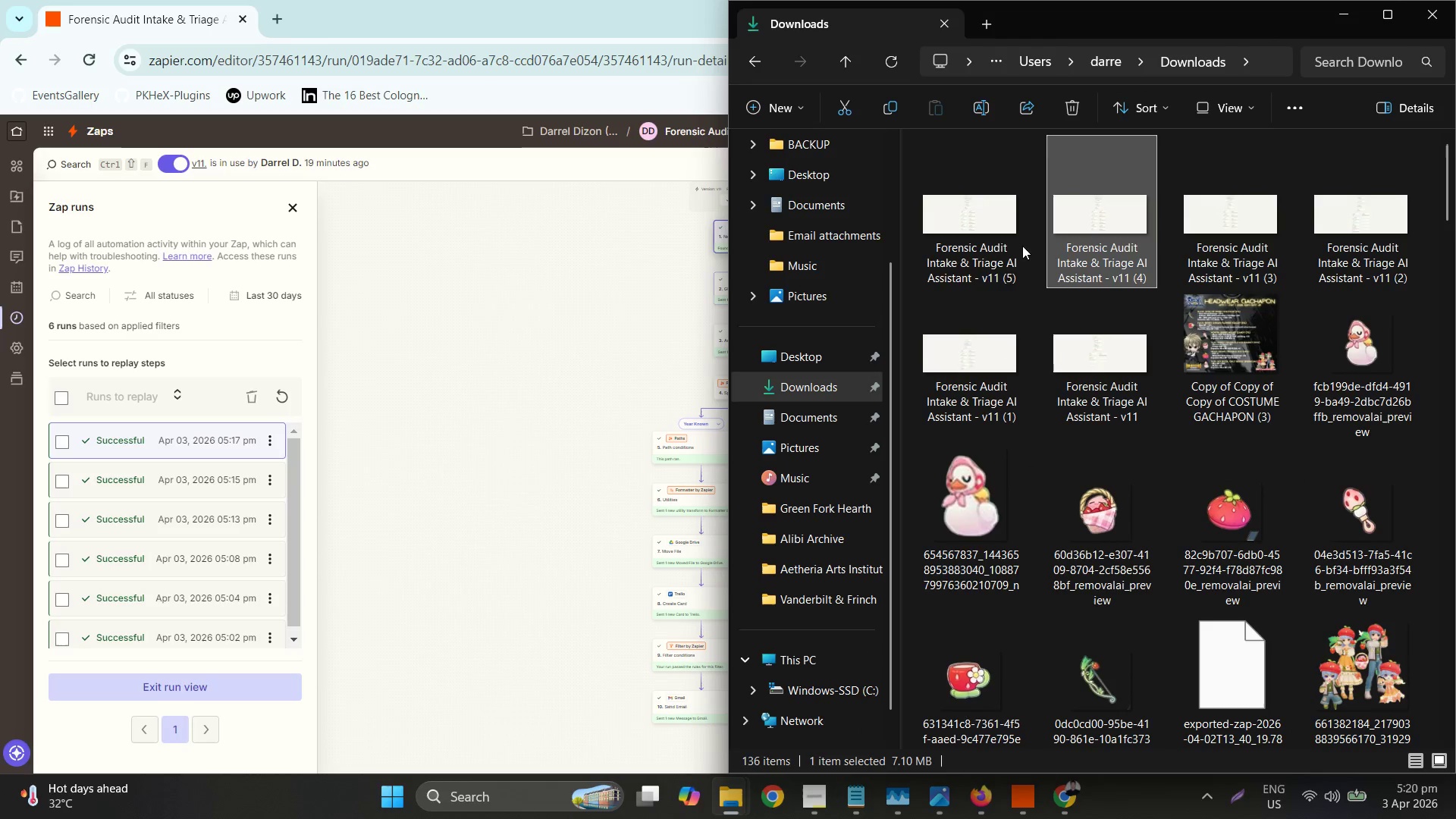 
double_click([996, 248])
 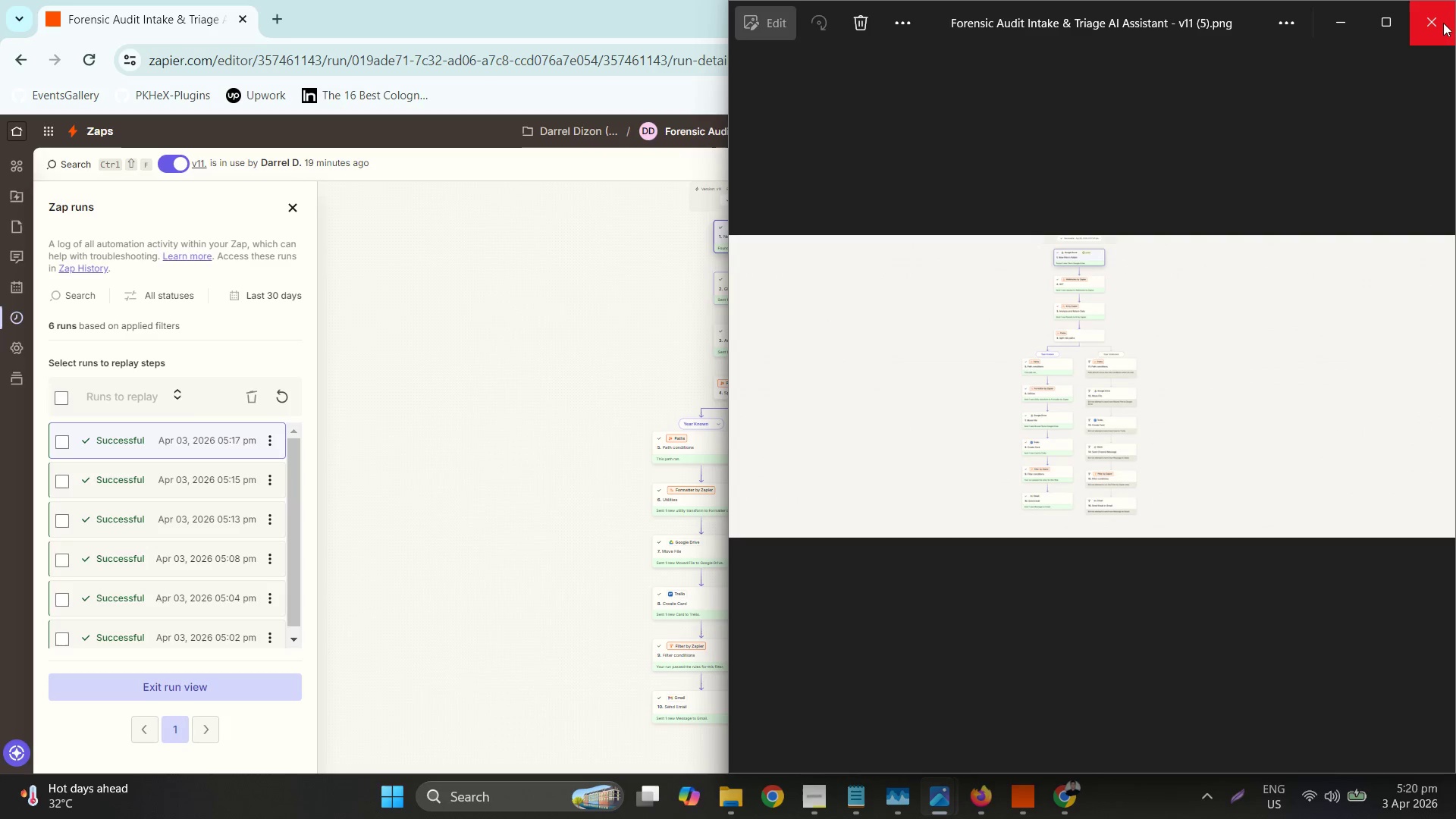 
left_click([1443, 23])
 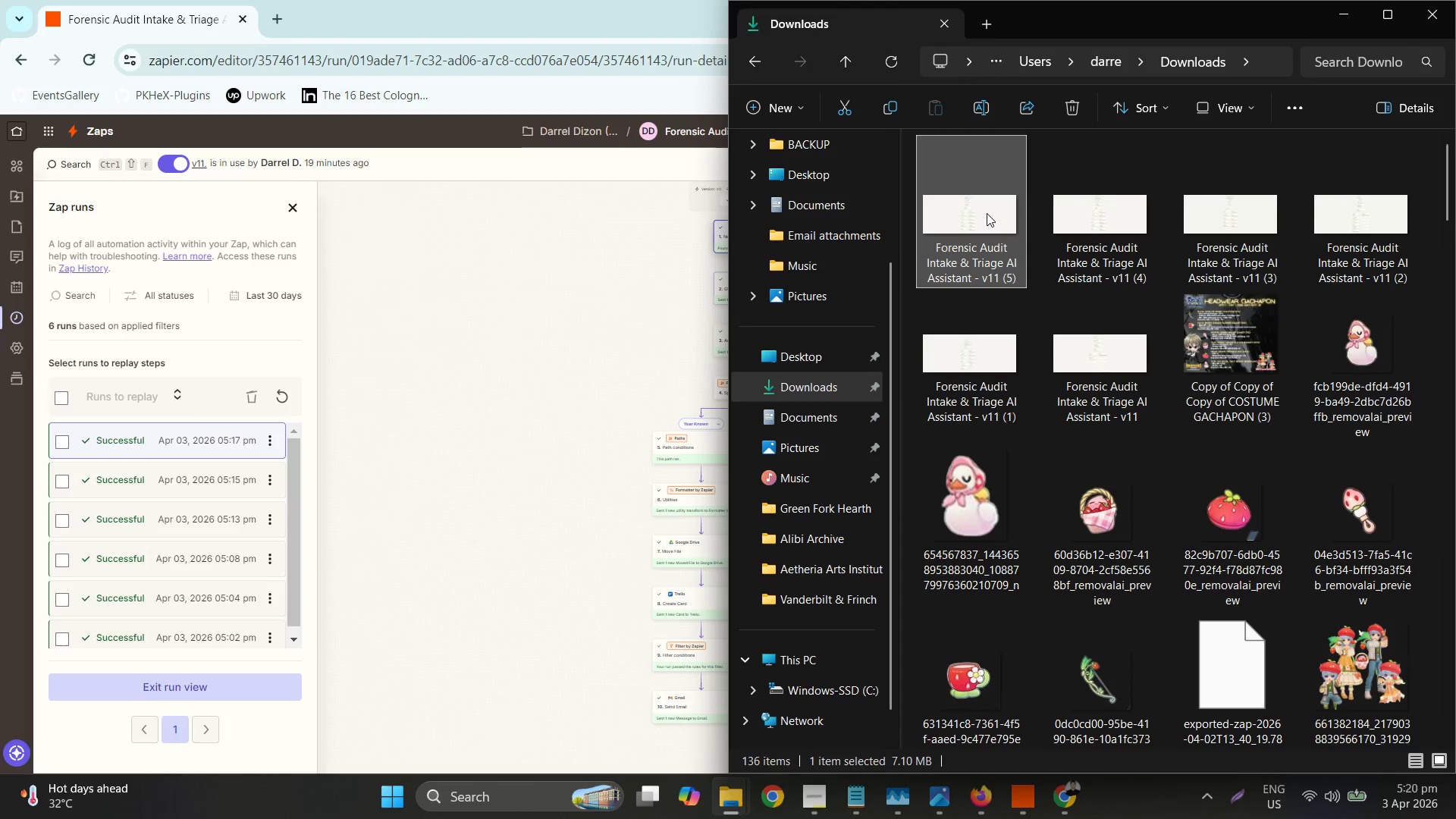 
double_click([1068, 209])
 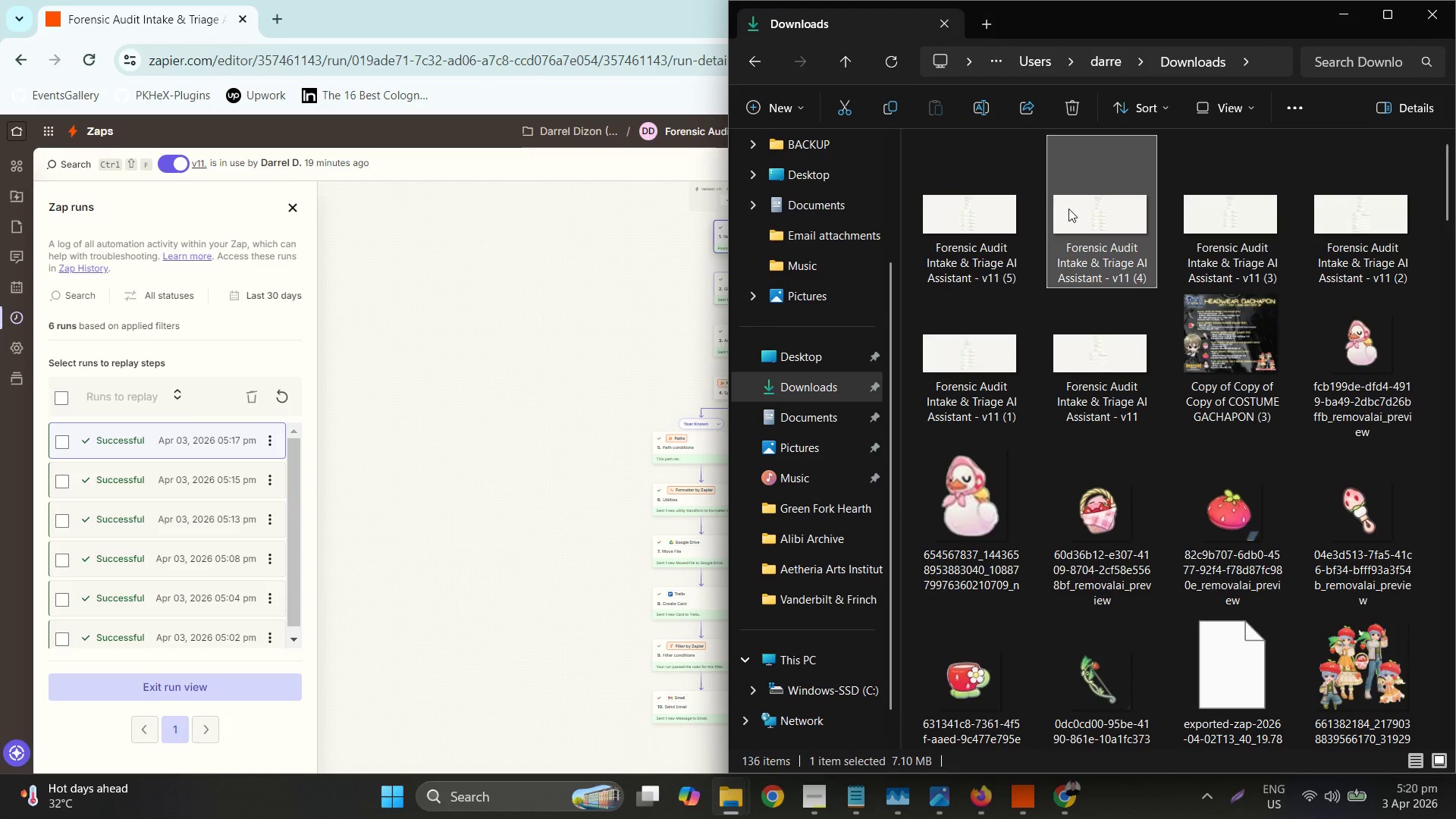 
hold_key(key=ControlLeft, duration=0.5)
 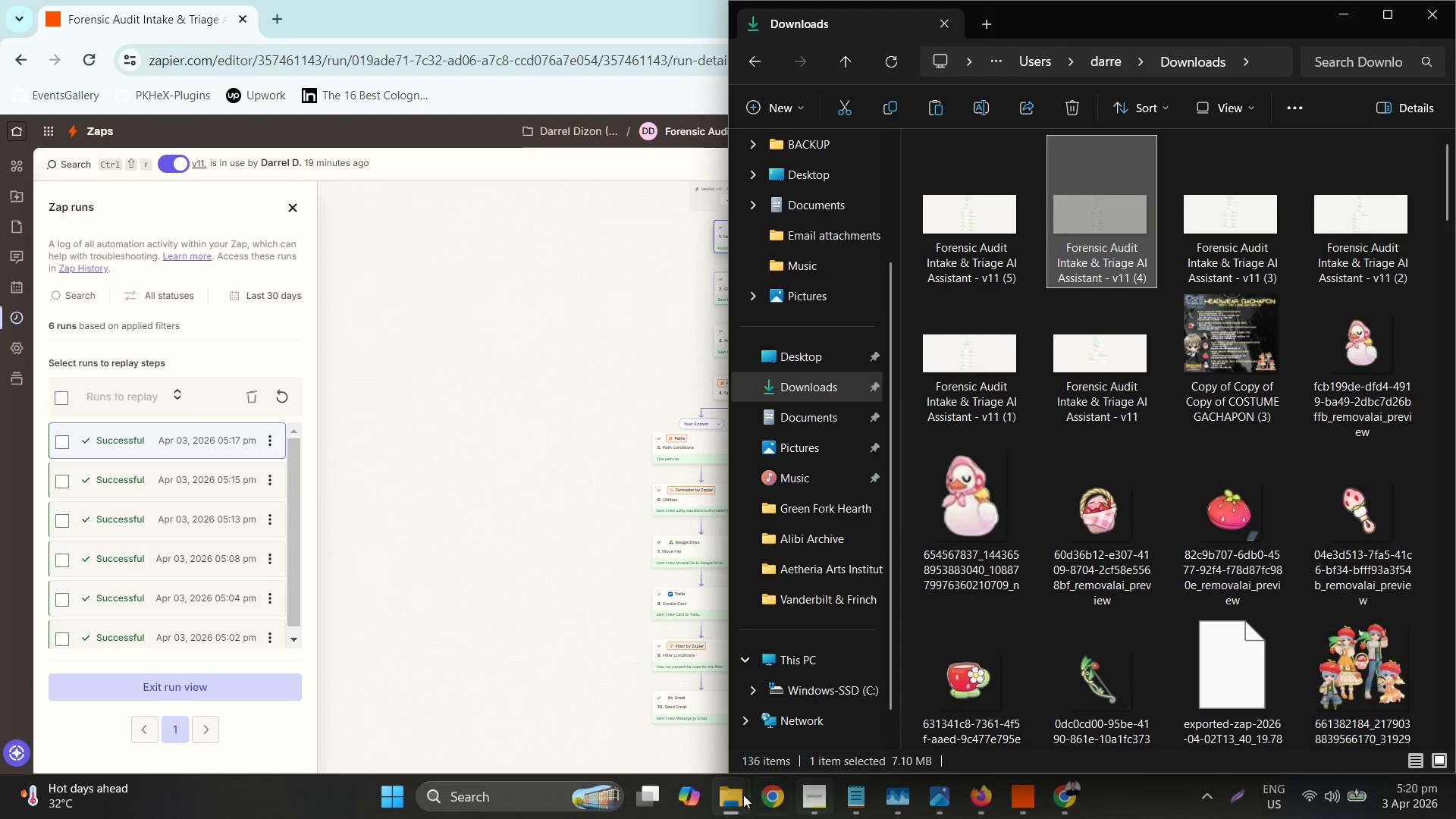 
key(X)
 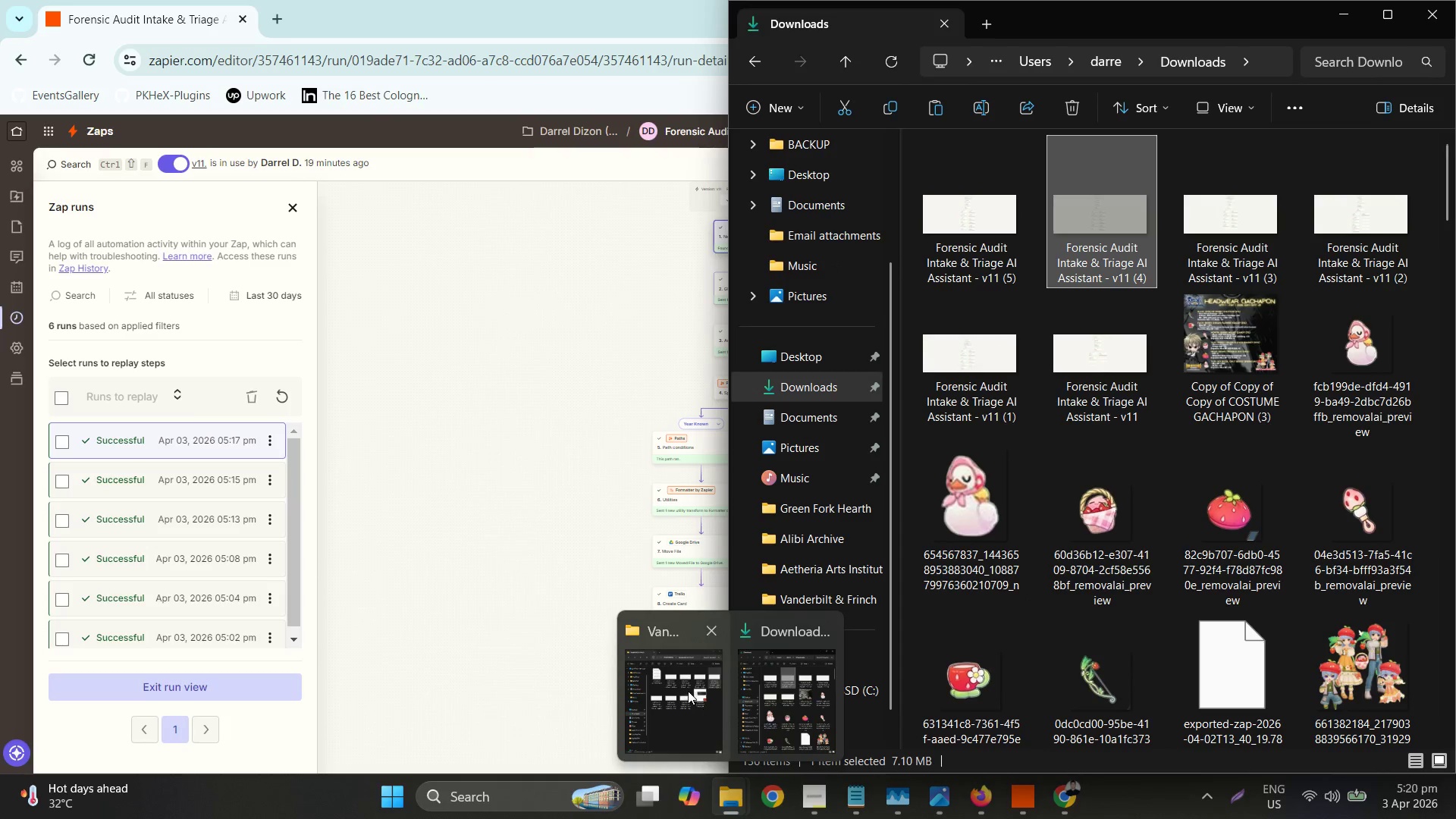 
double_click([520, 513])
 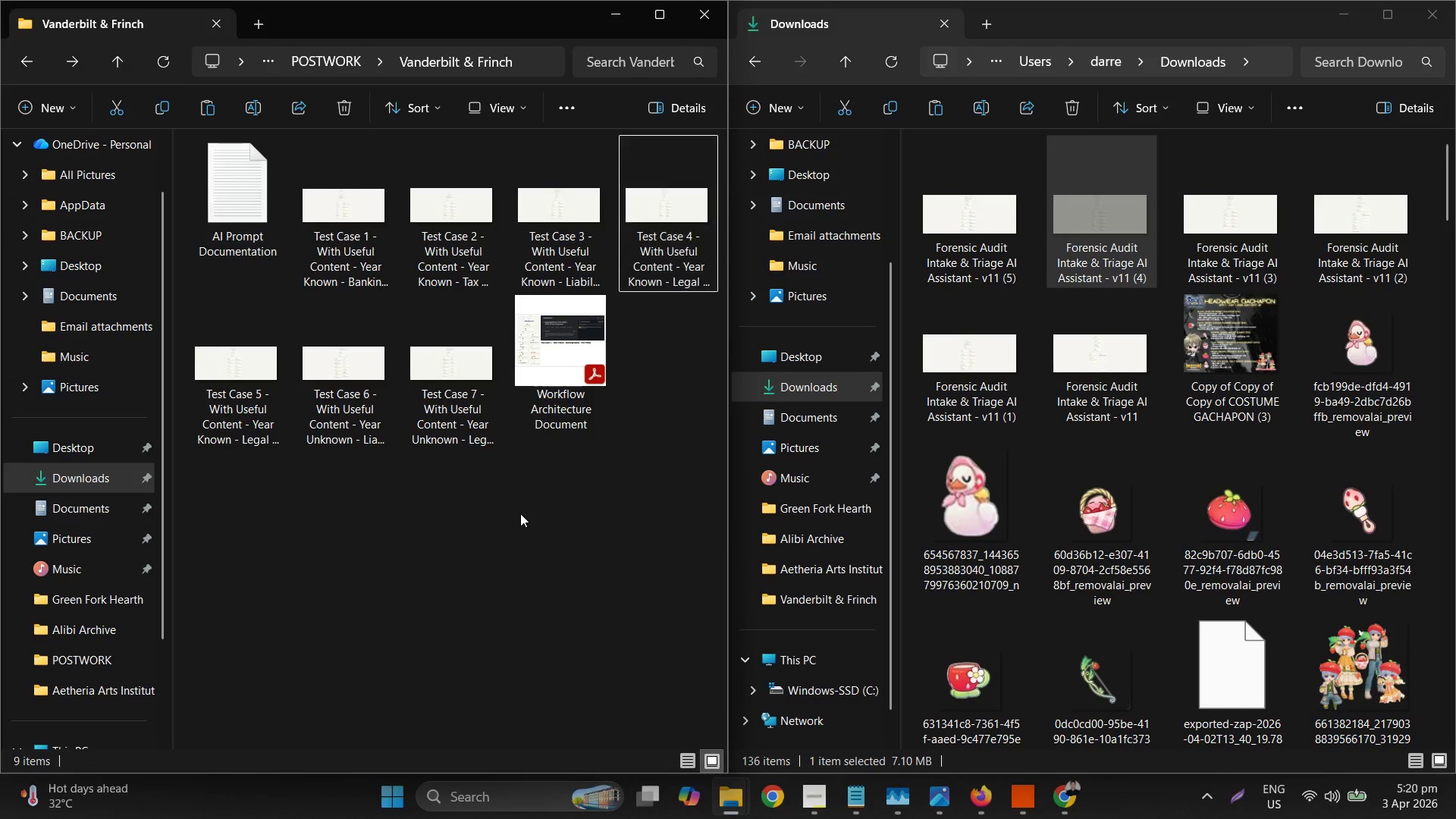 
key(Control+ControlLeft)
 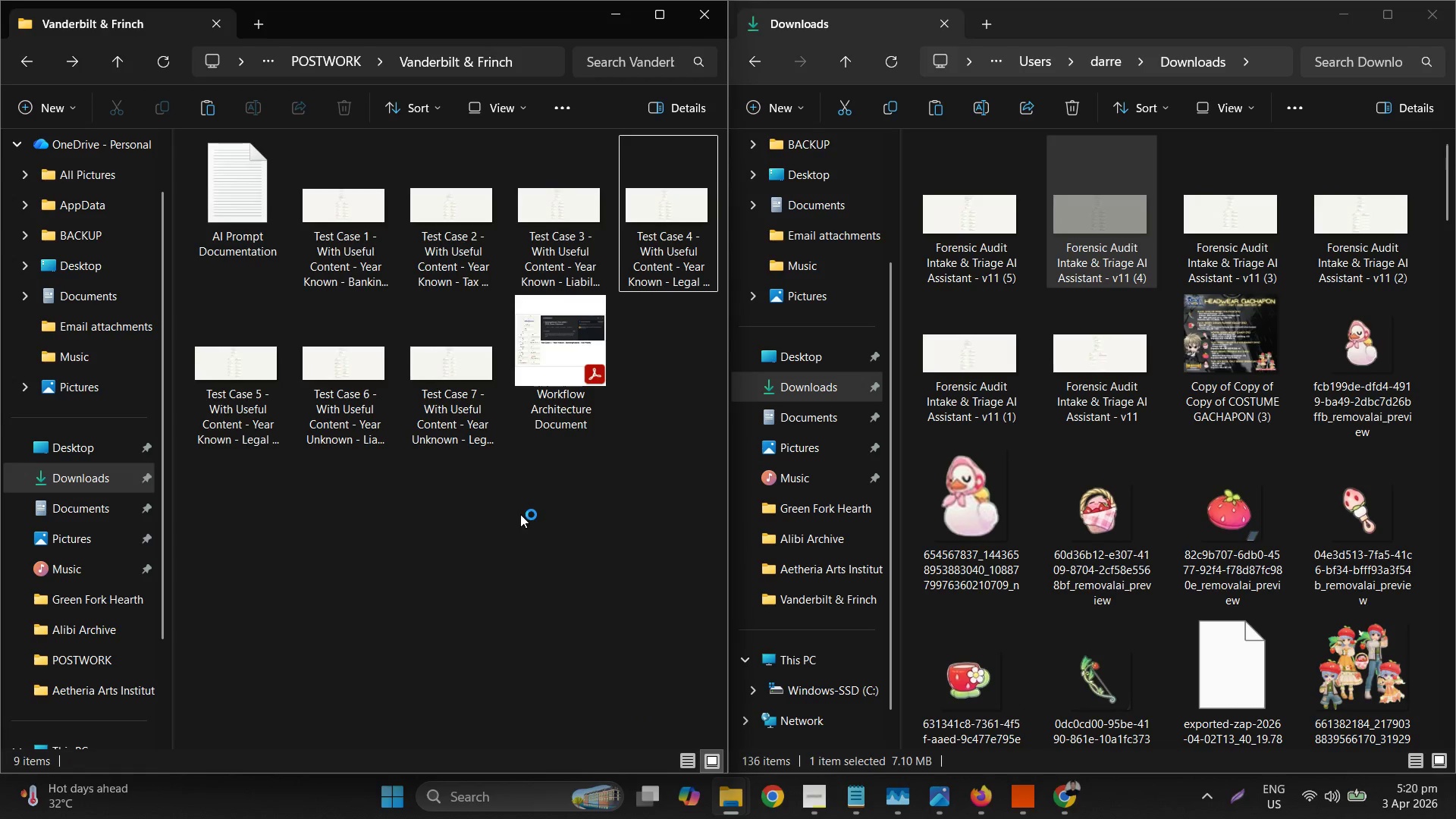 
key(Control+V)
 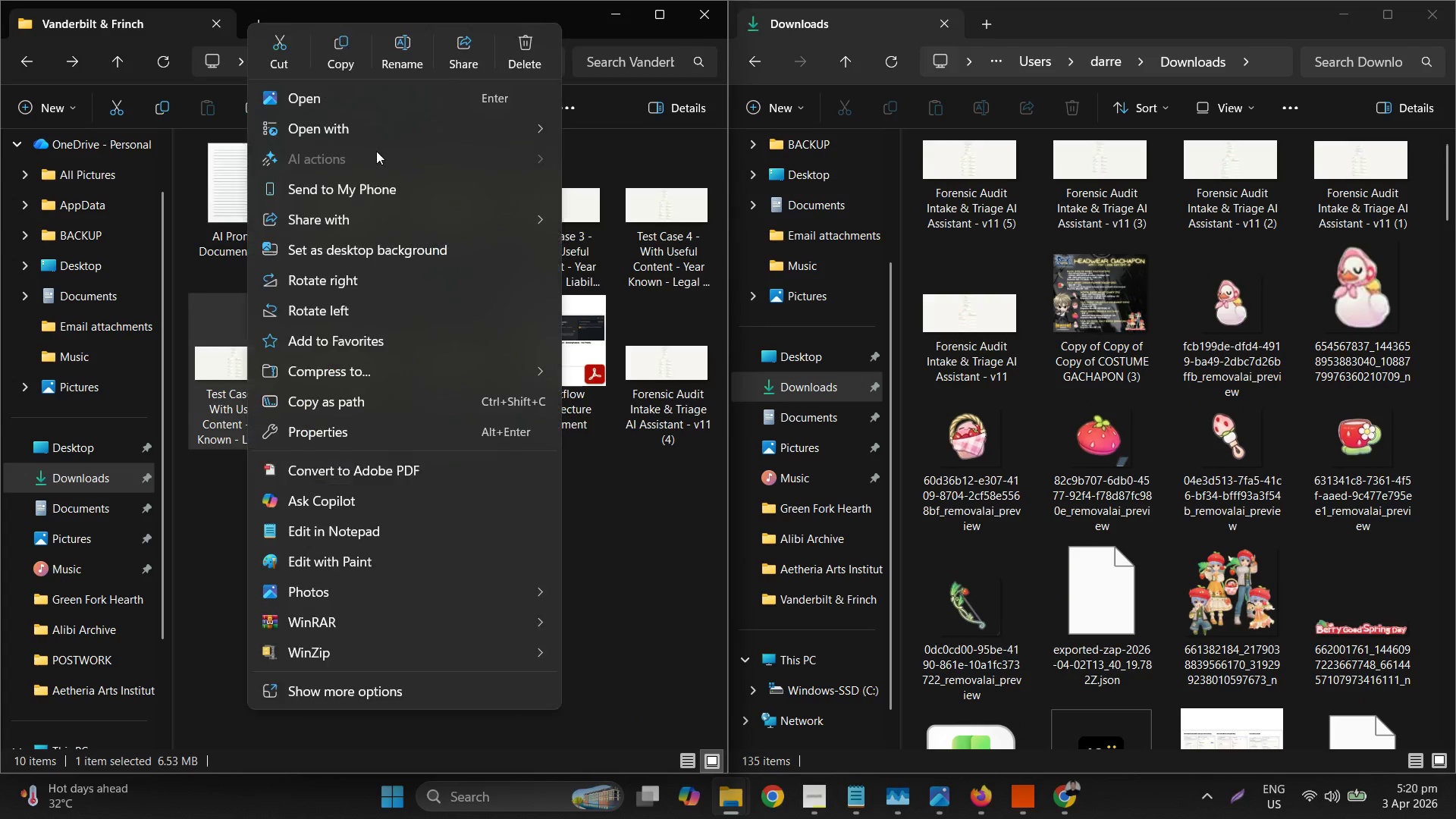 
left_click([404, 64])
 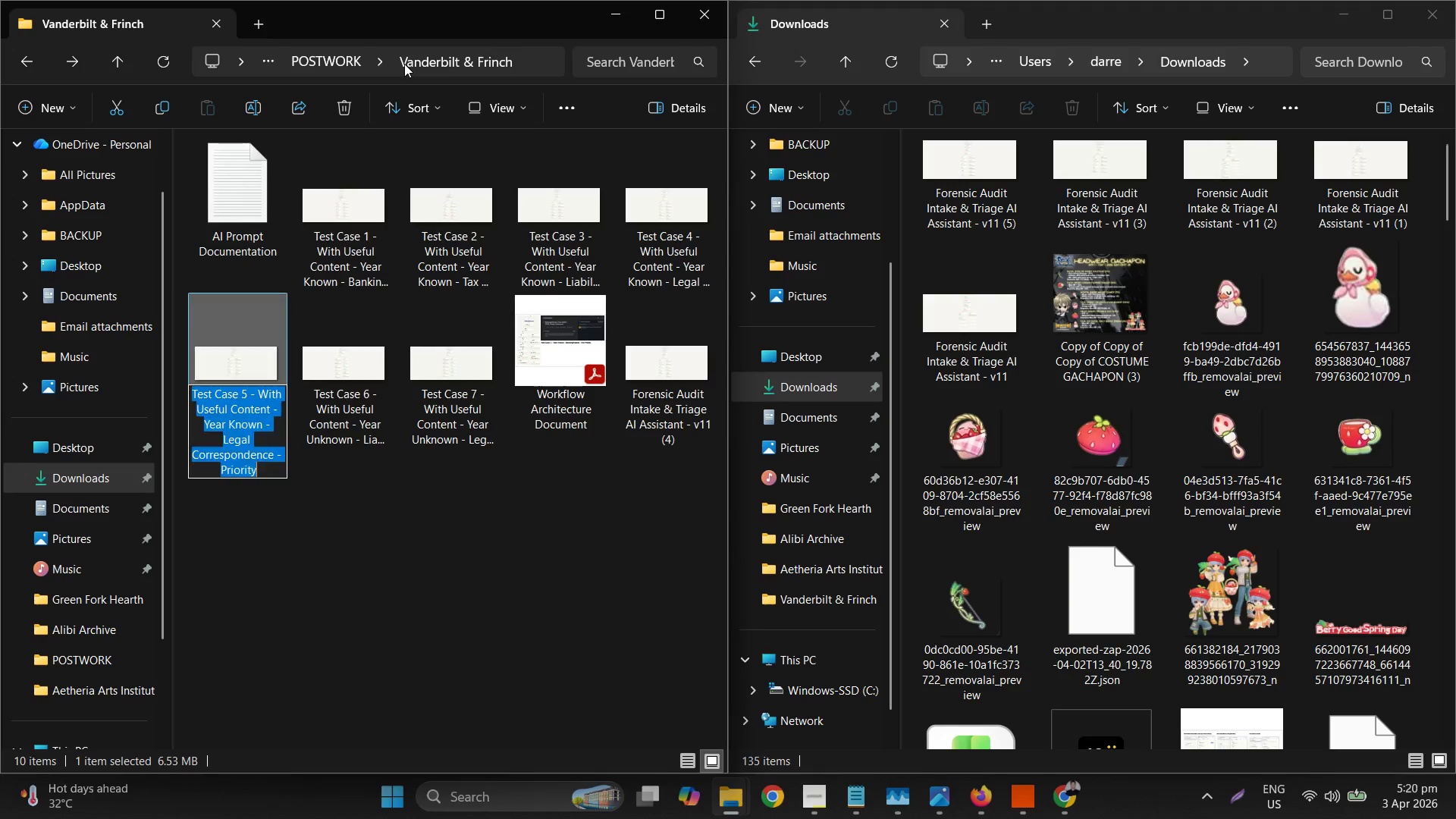 
key(Control+C)
 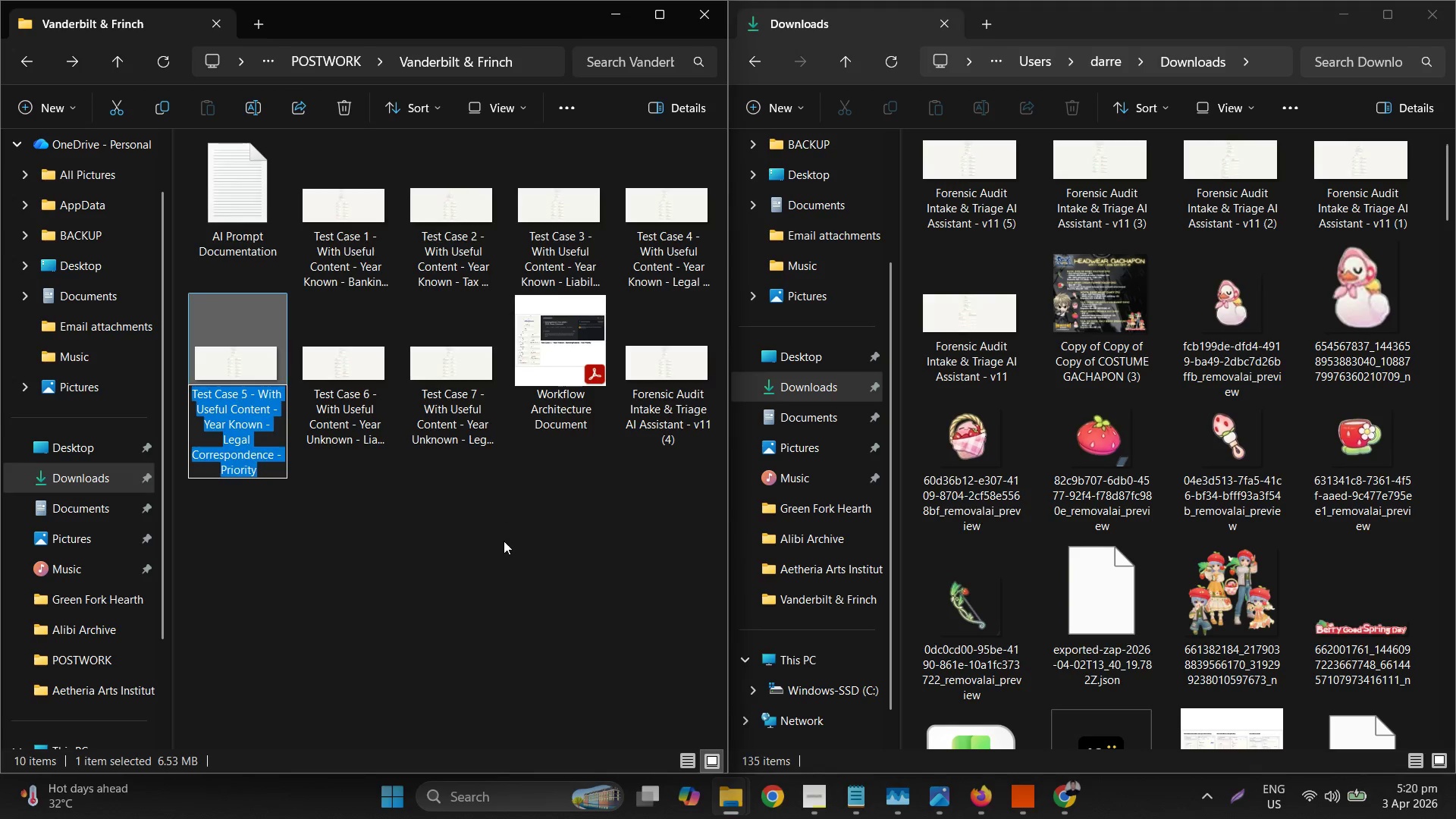 
left_click([504, 539])
 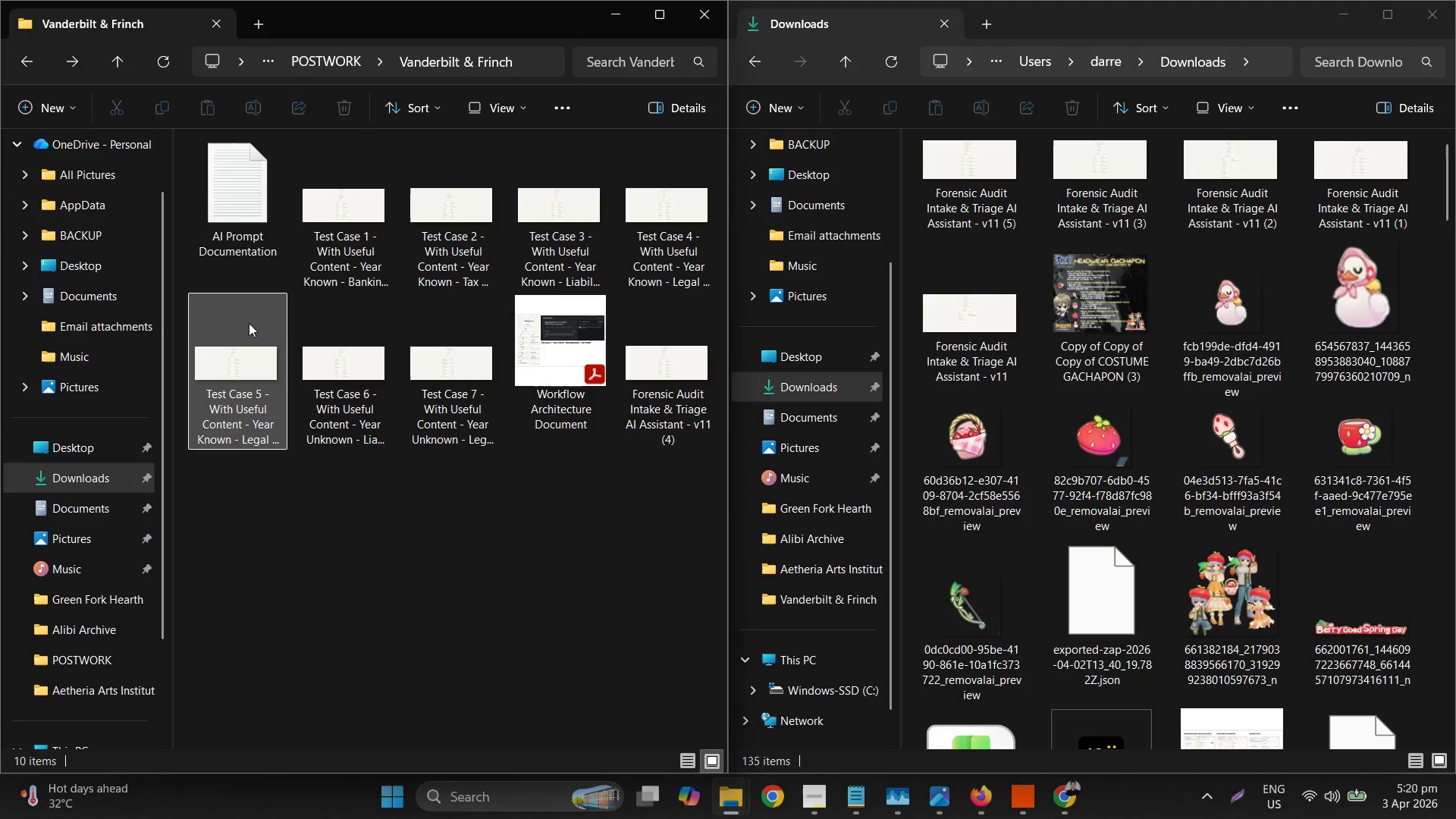 
left_click([246, 322])
 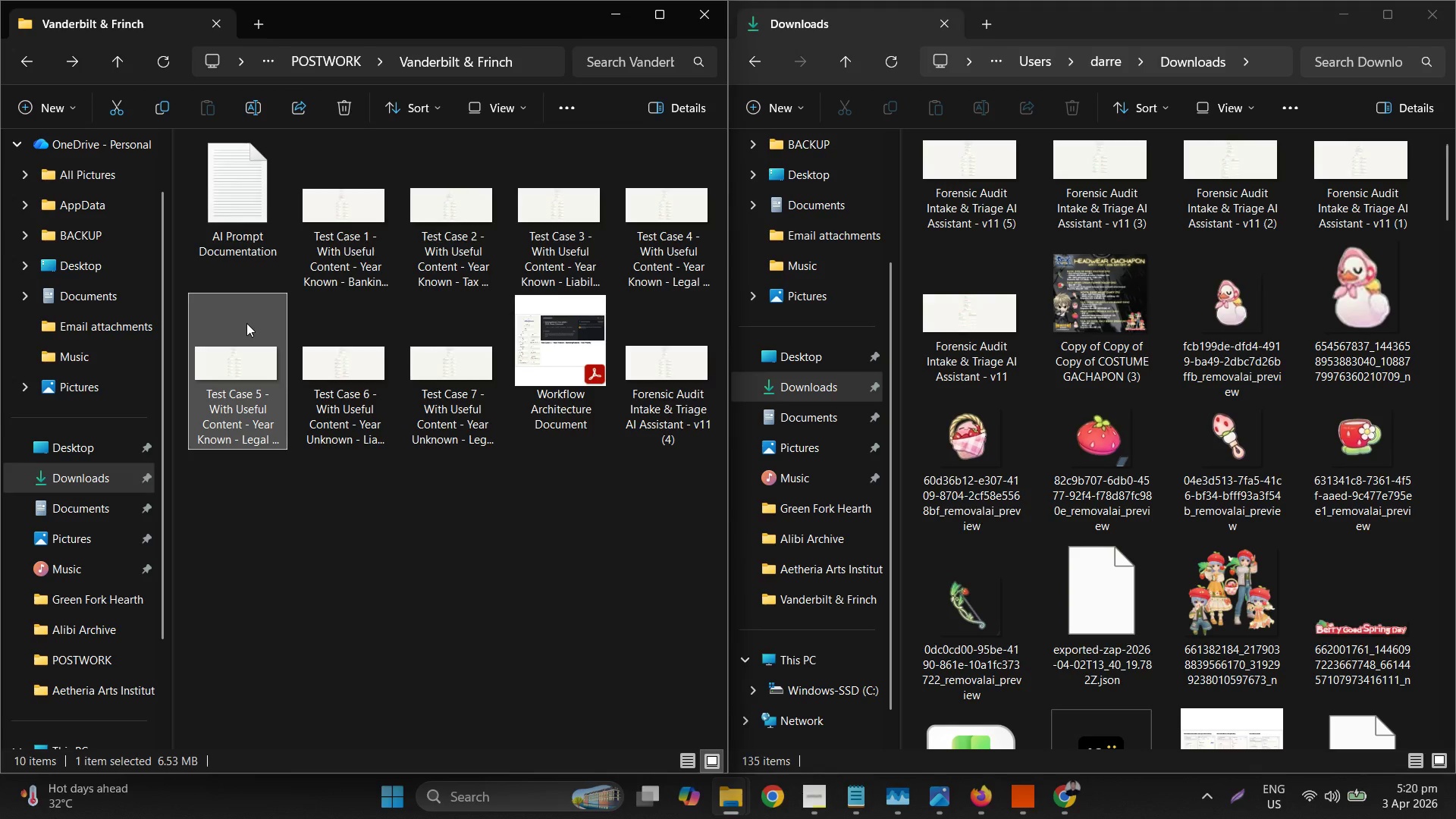 
key(Delete)
 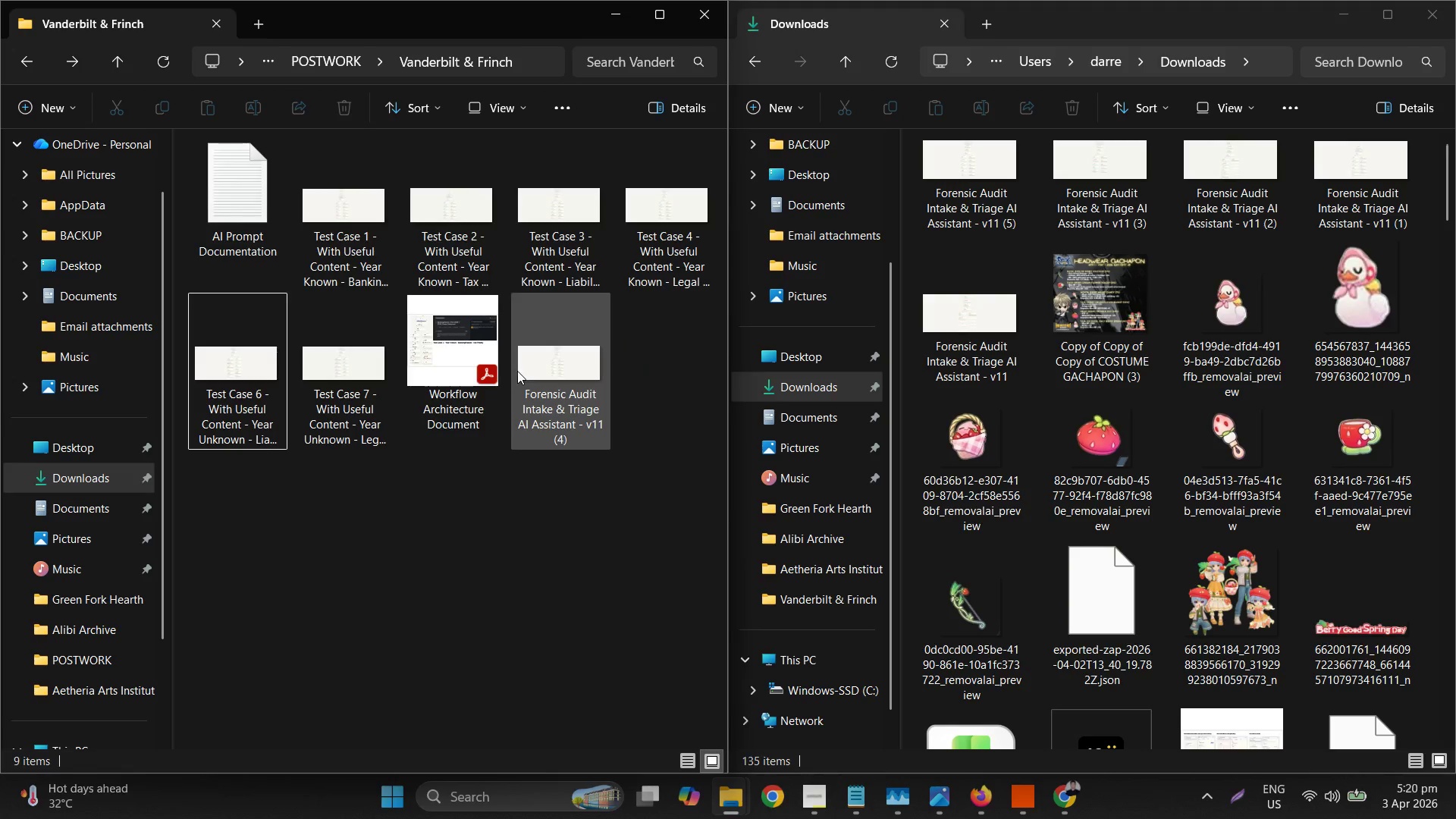 
right_click([518, 370])
 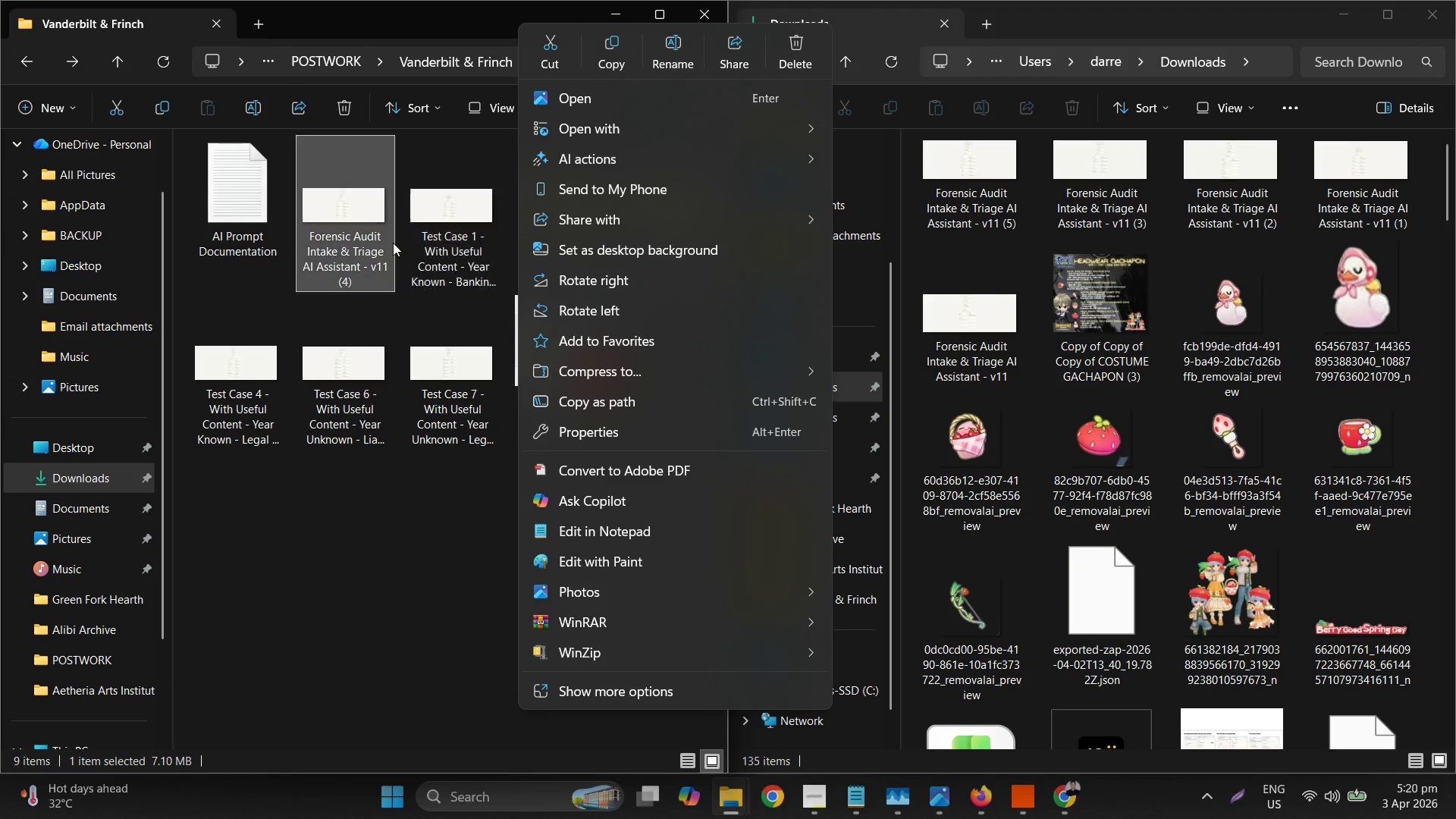 
right_click([363, 238])
 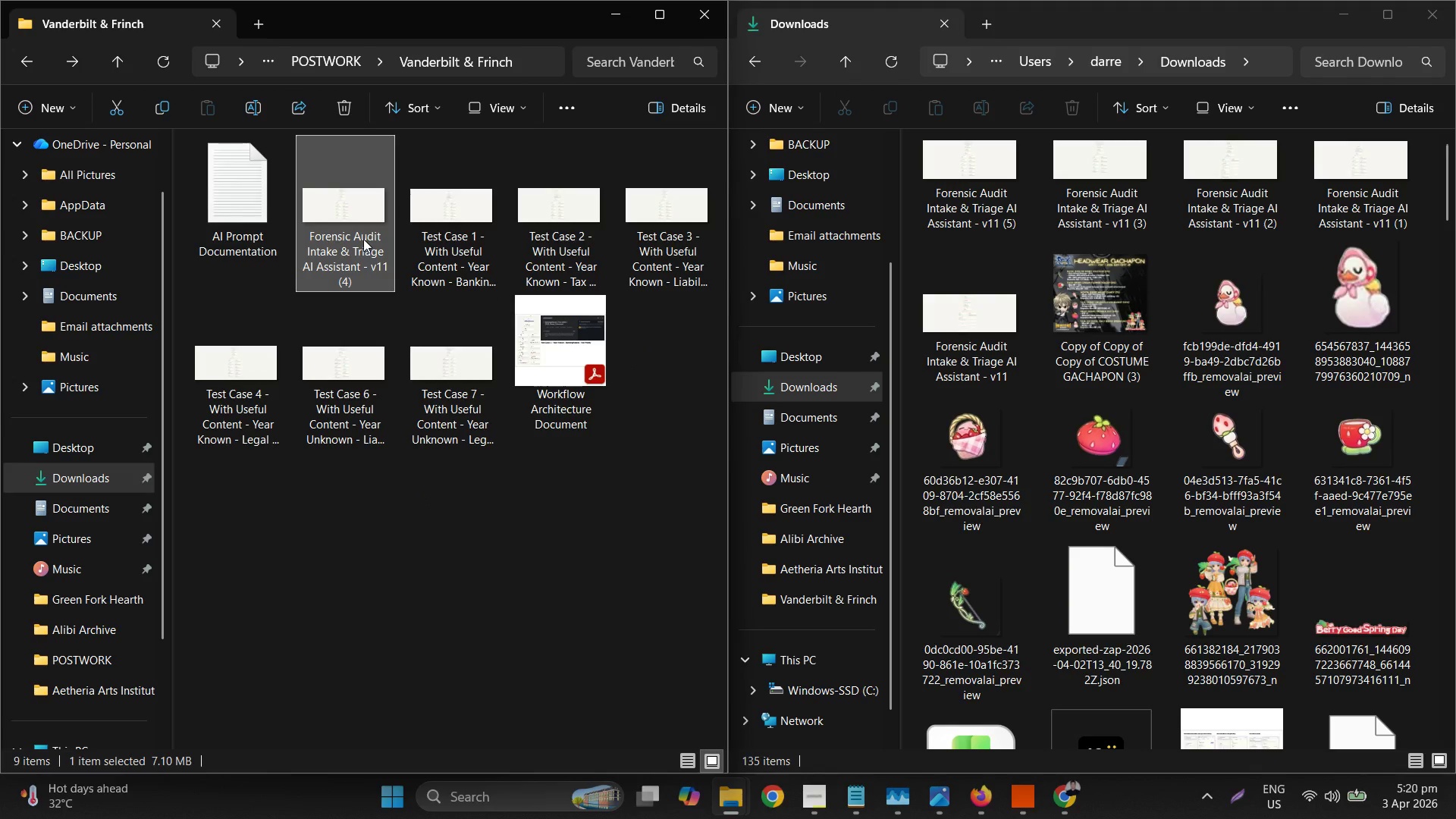 
right_click([363, 239])
 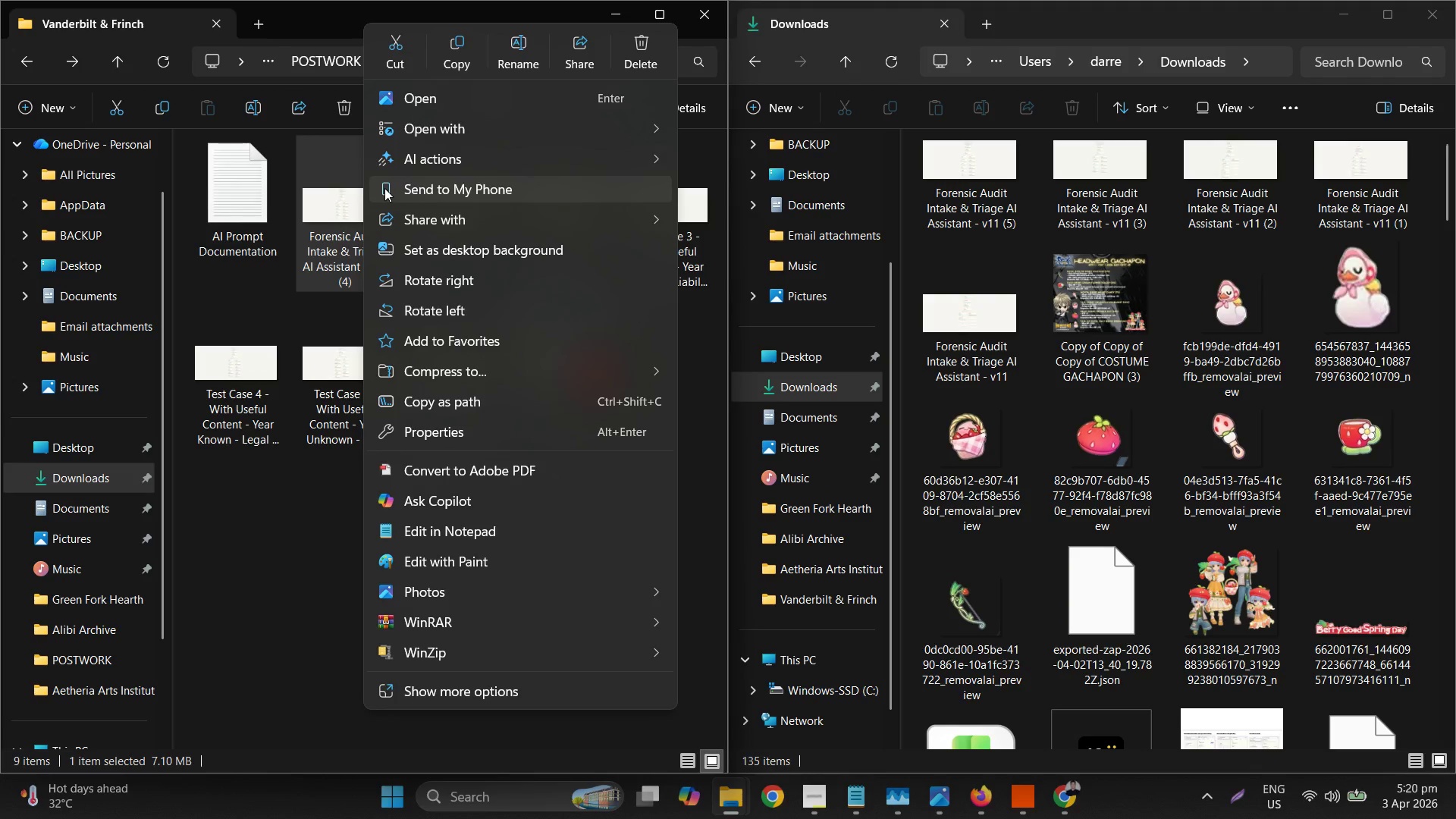 
left_click([526, 60])
 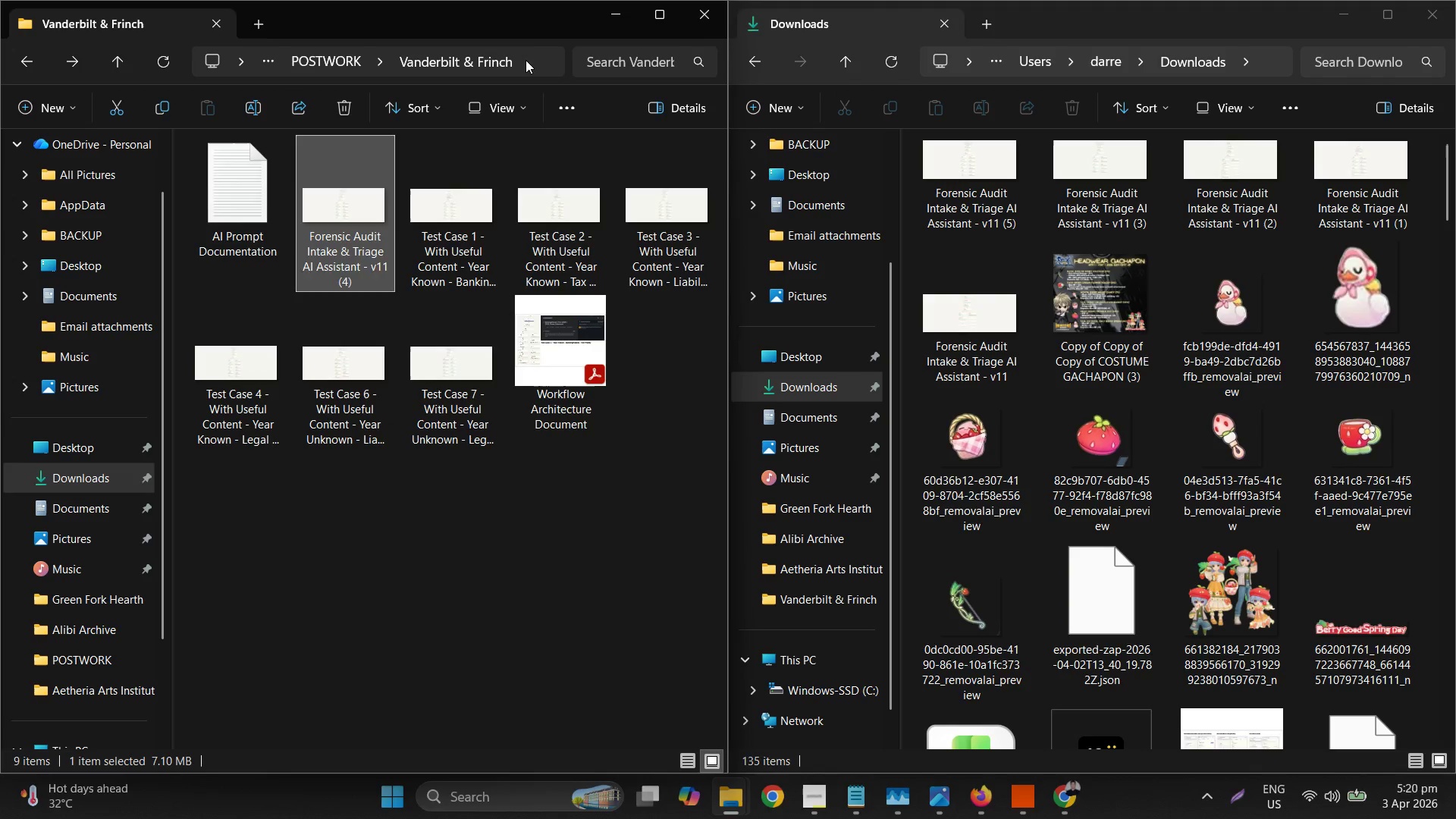 
key(Control+ControlLeft)
 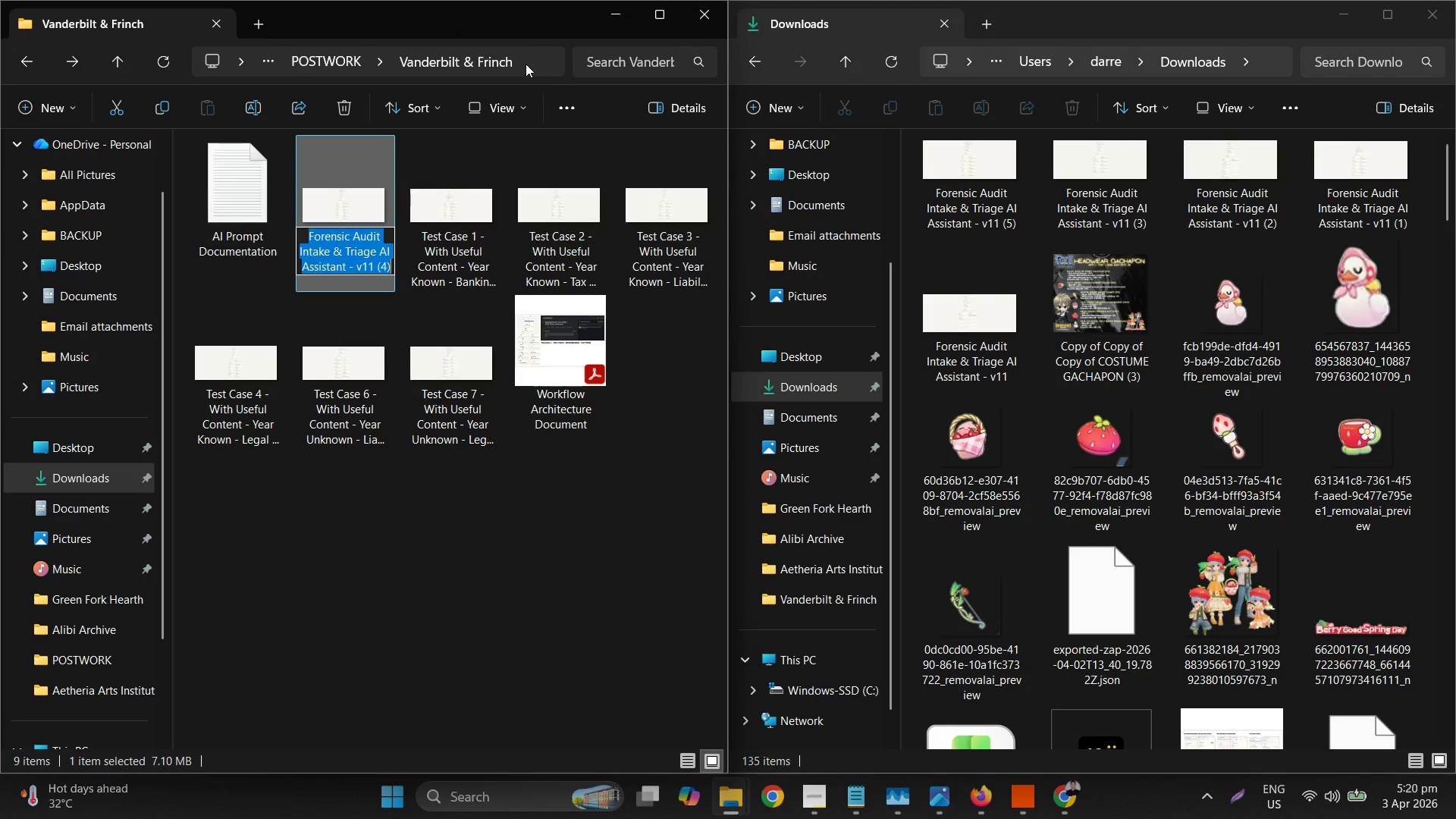 
key(Control+V)
 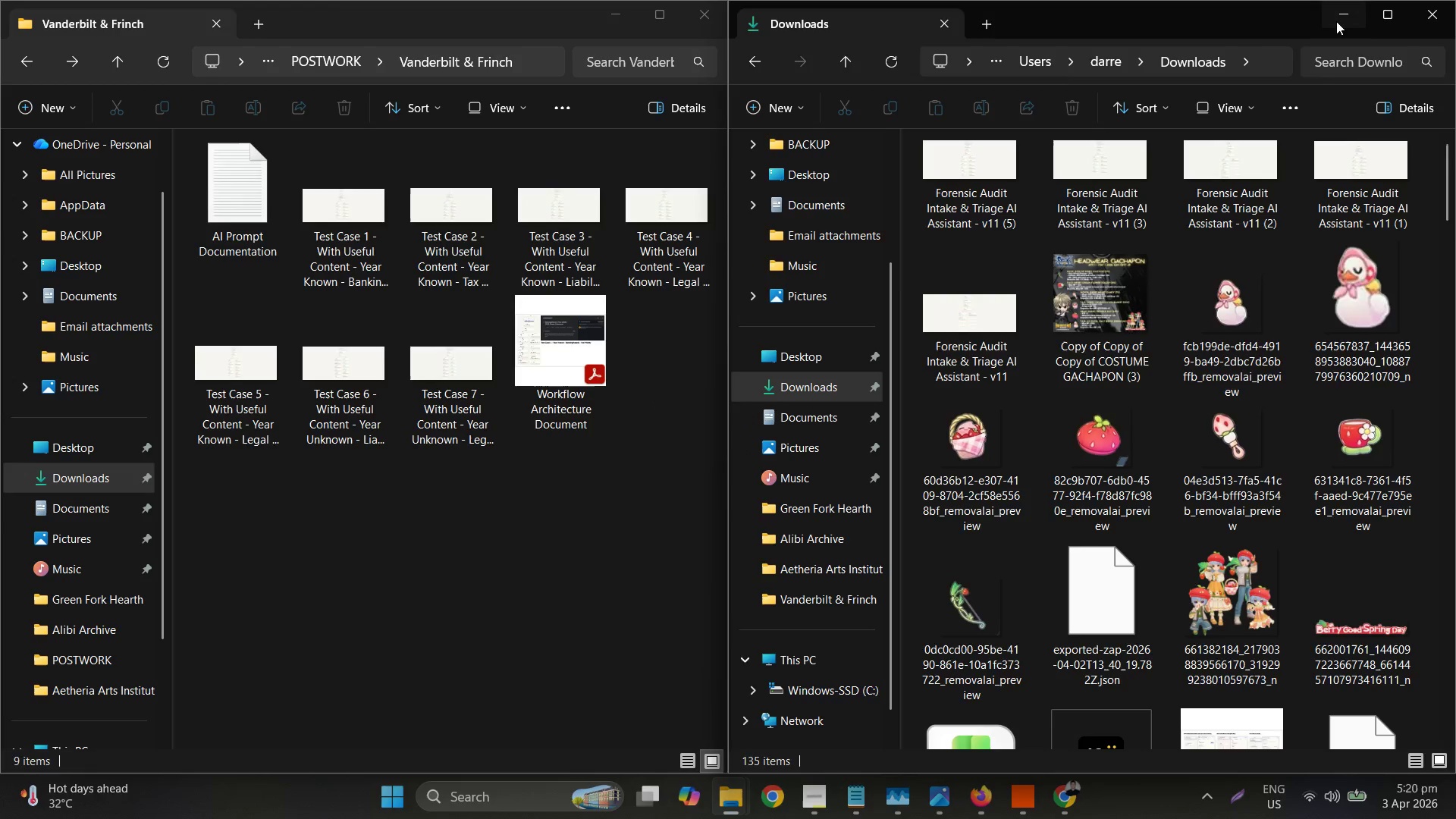 
left_click([1018, 630])
 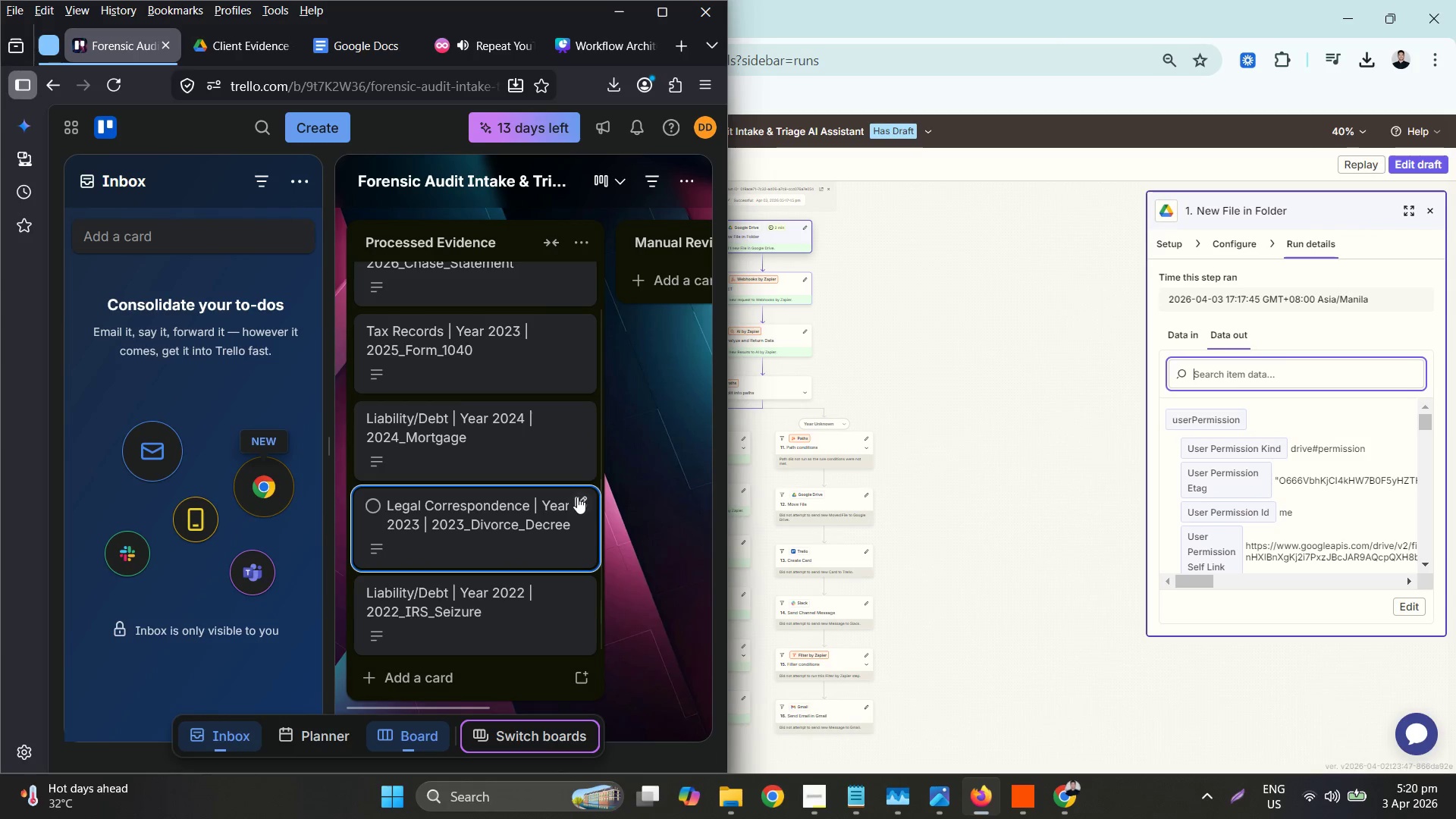 
left_click([234, 40])
 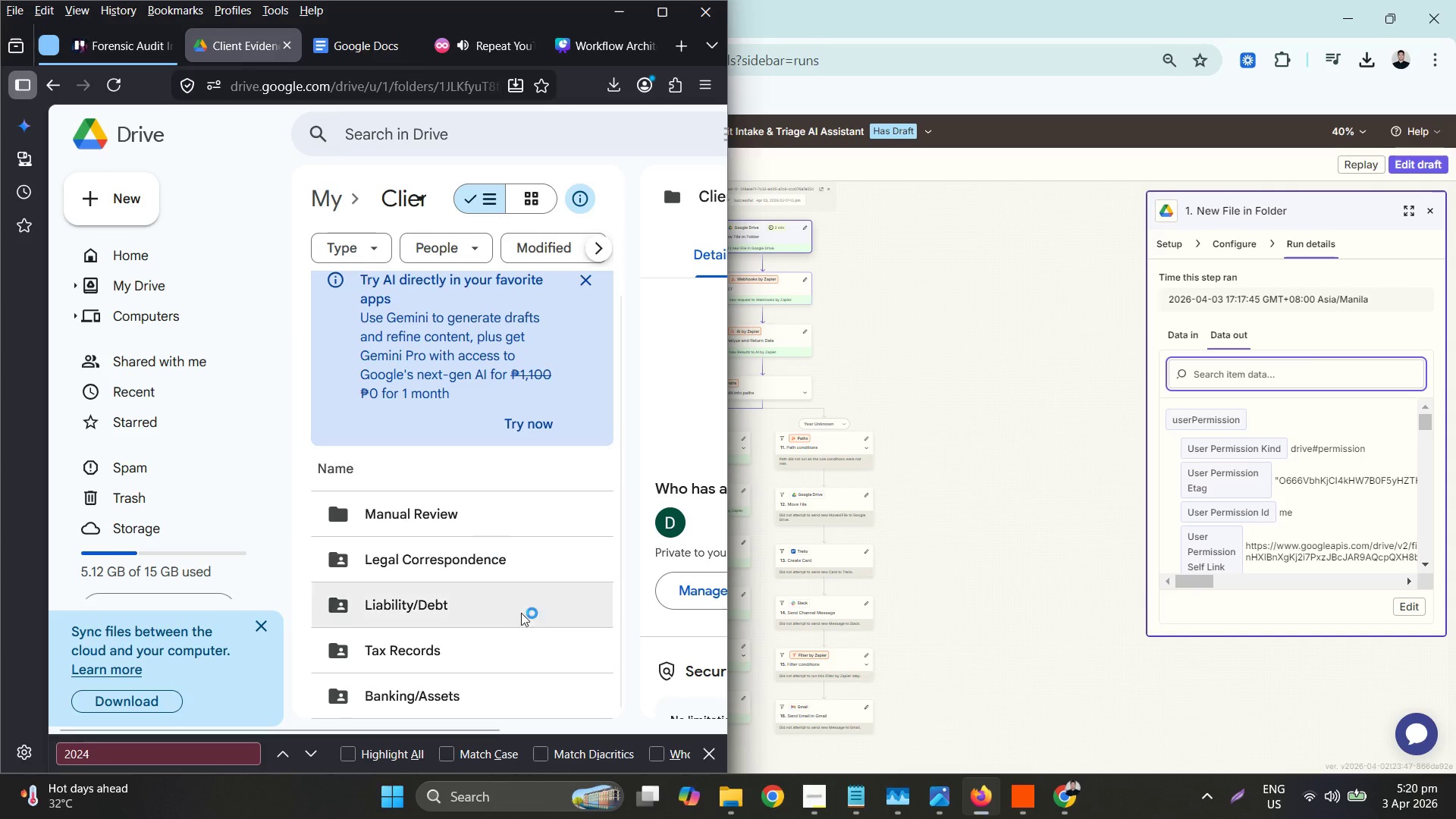 
scroll: coordinate [444, 509], scroll_direction: down, amount: 7.0
 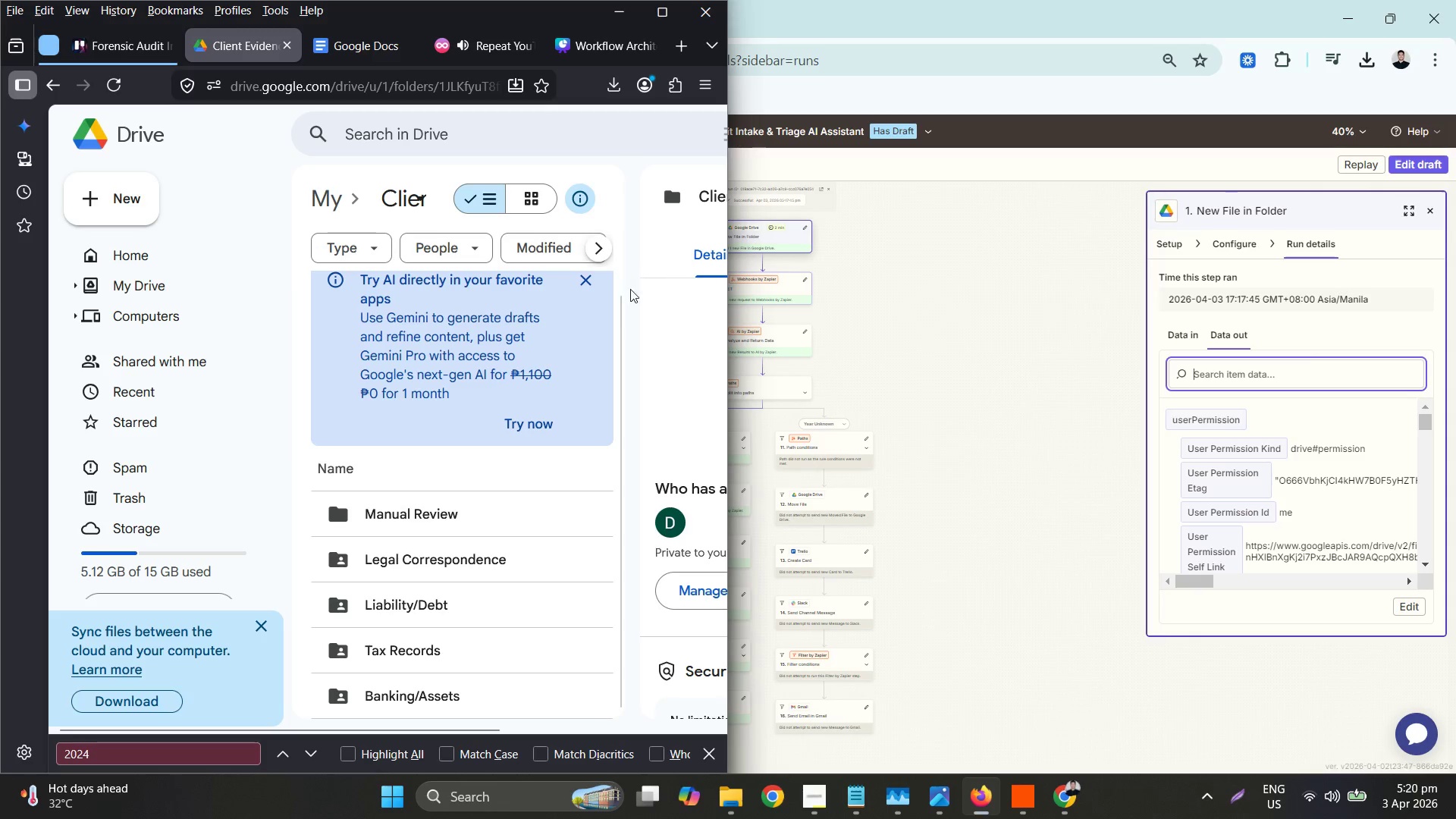 
left_click_drag(start_coordinate=[624, 319], to_coordinate=[618, 427])
 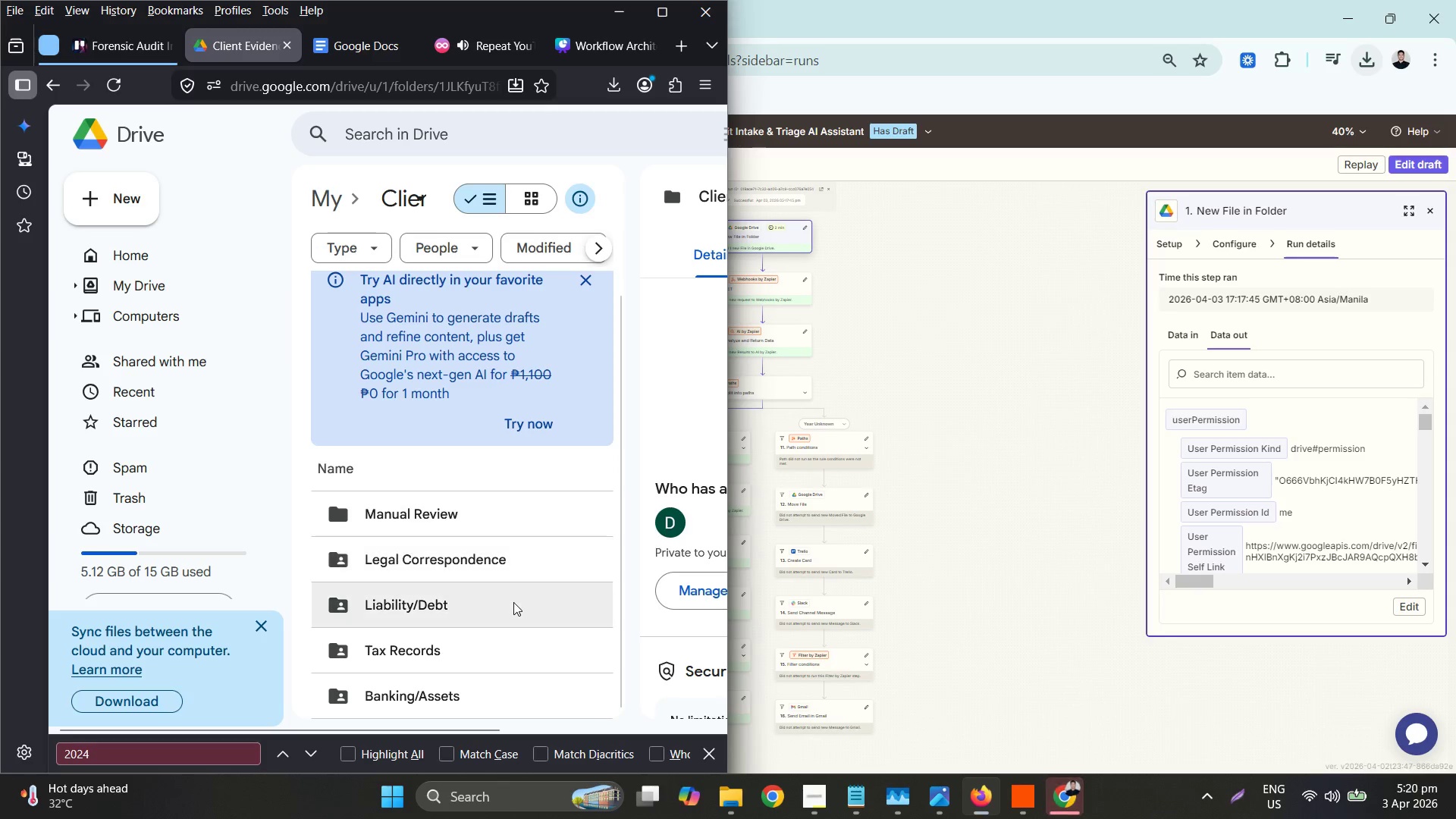 
scroll: coordinate [520, 604], scroll_direction: down, amount: 2.0
 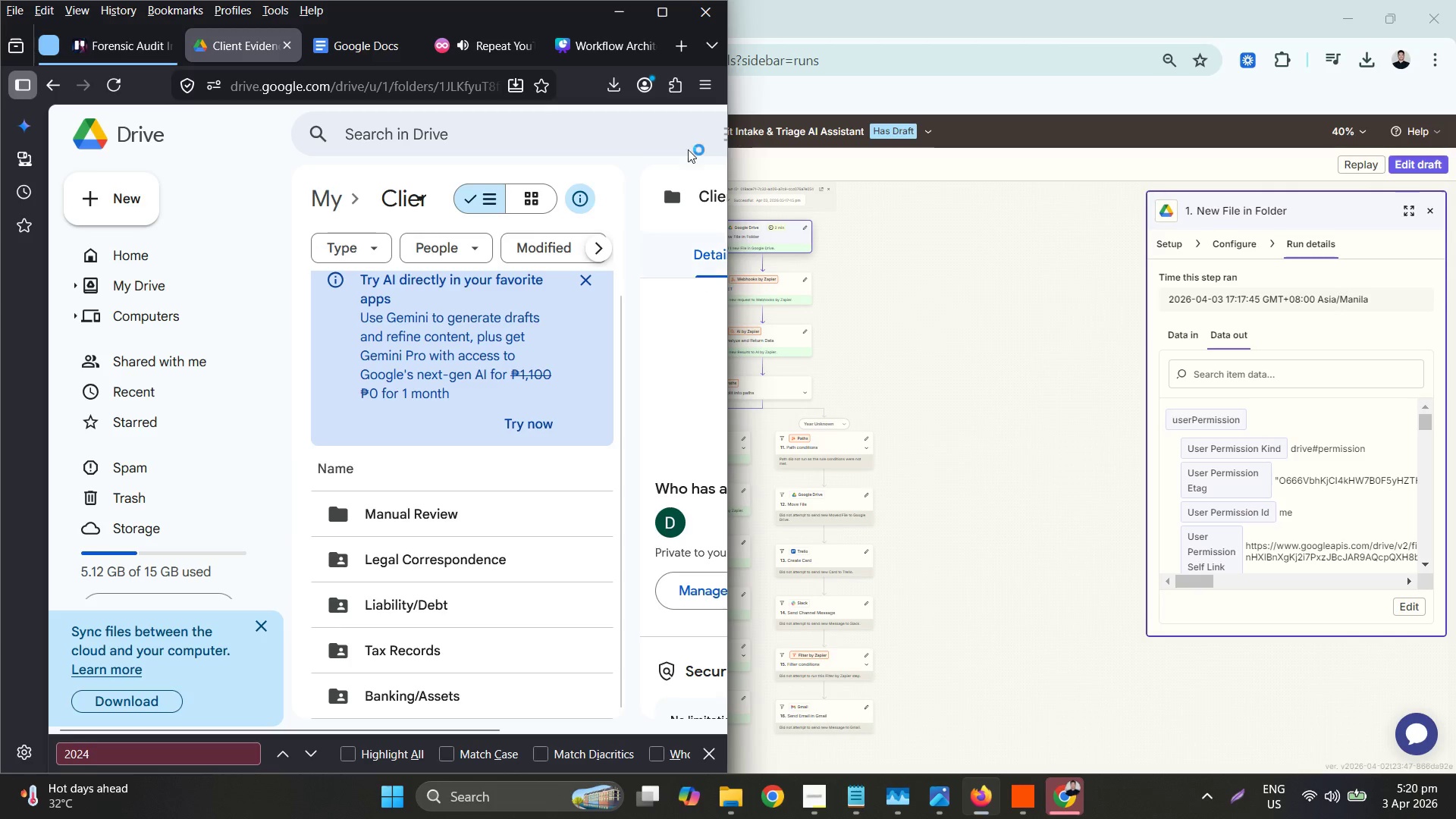 
left_click([667, 15])
 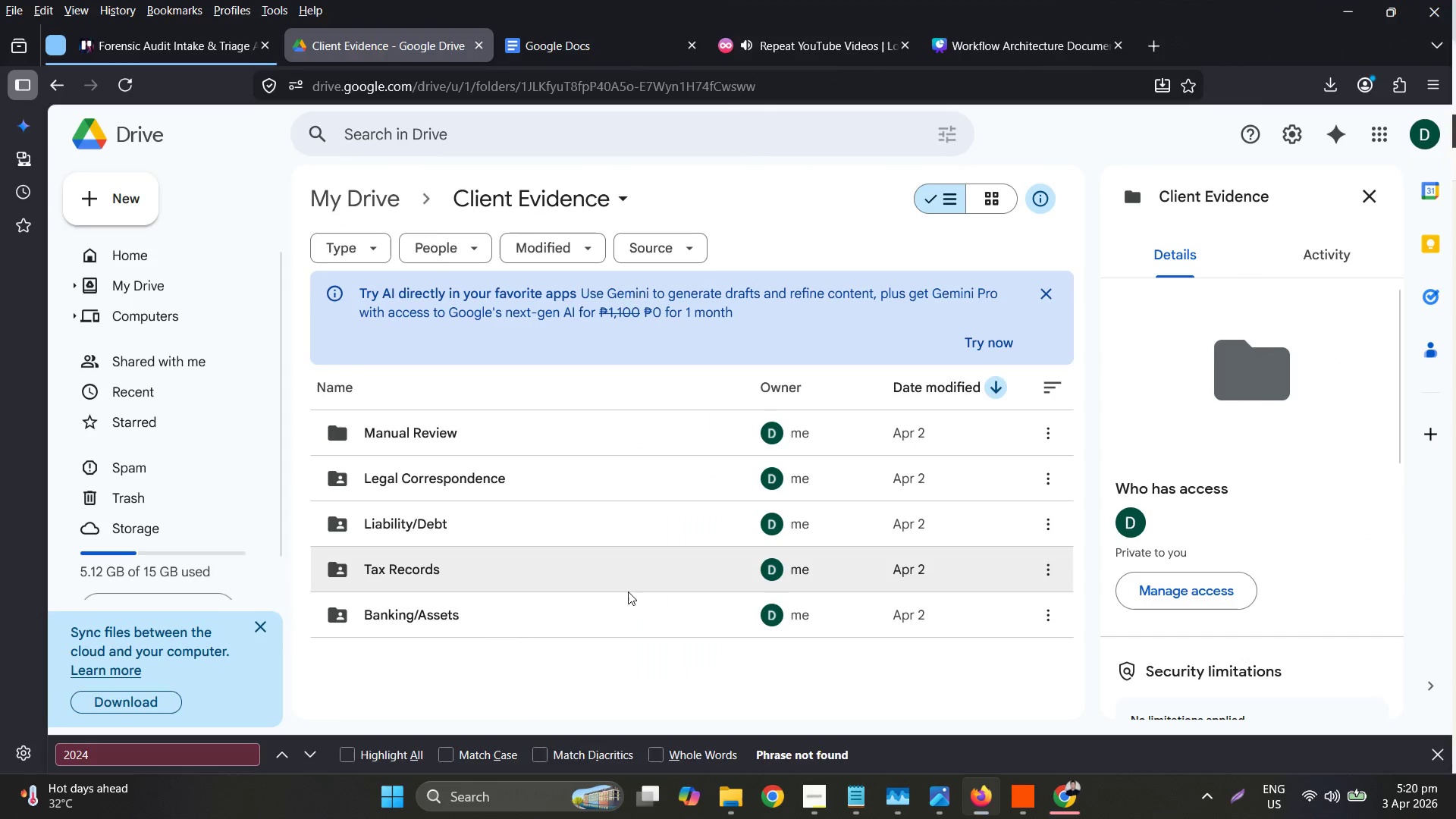 
scroll: coordinate [630, 592], scroll_direction: down, amount: 2.0
 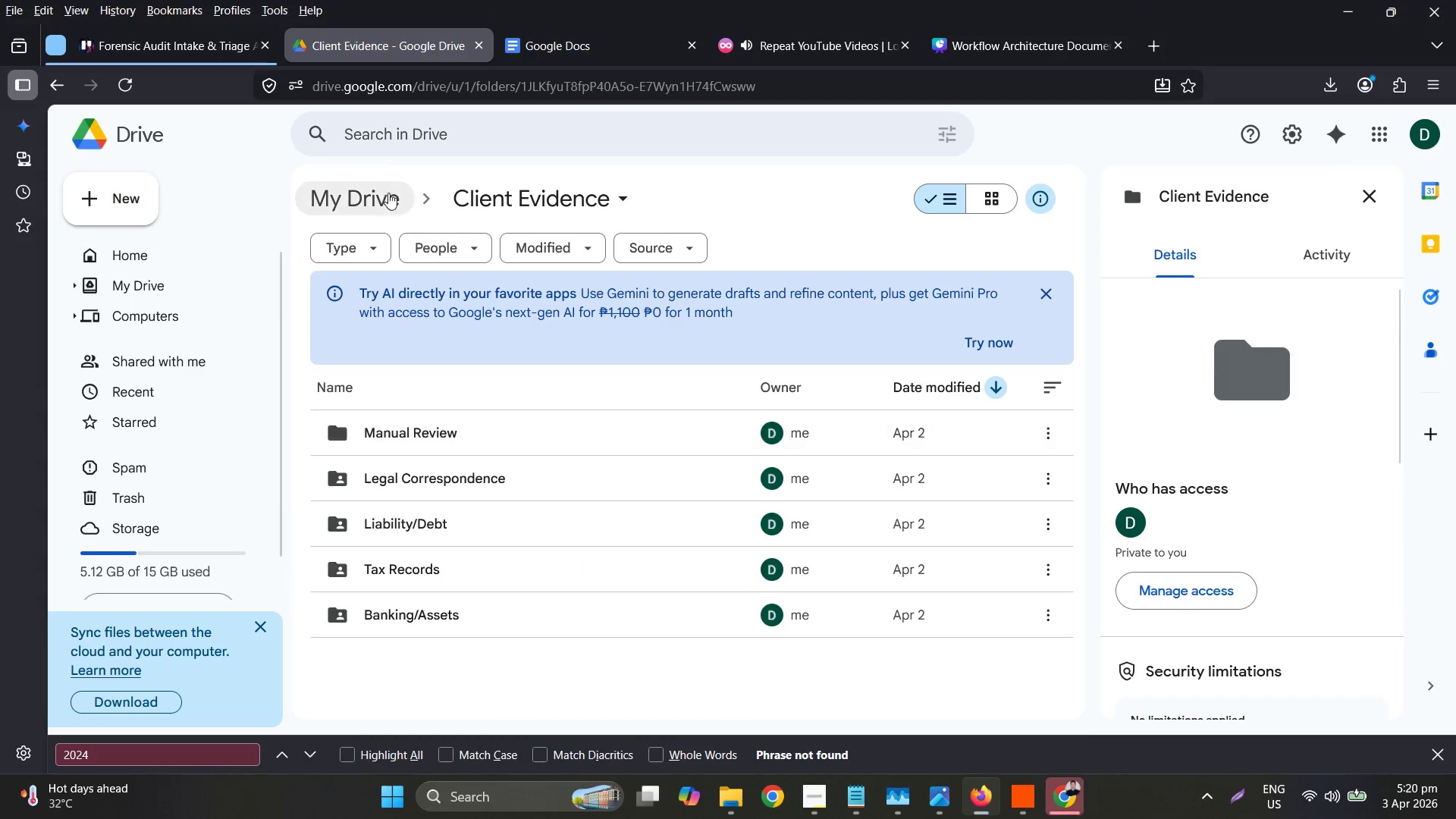 
left_click([382, 185])
 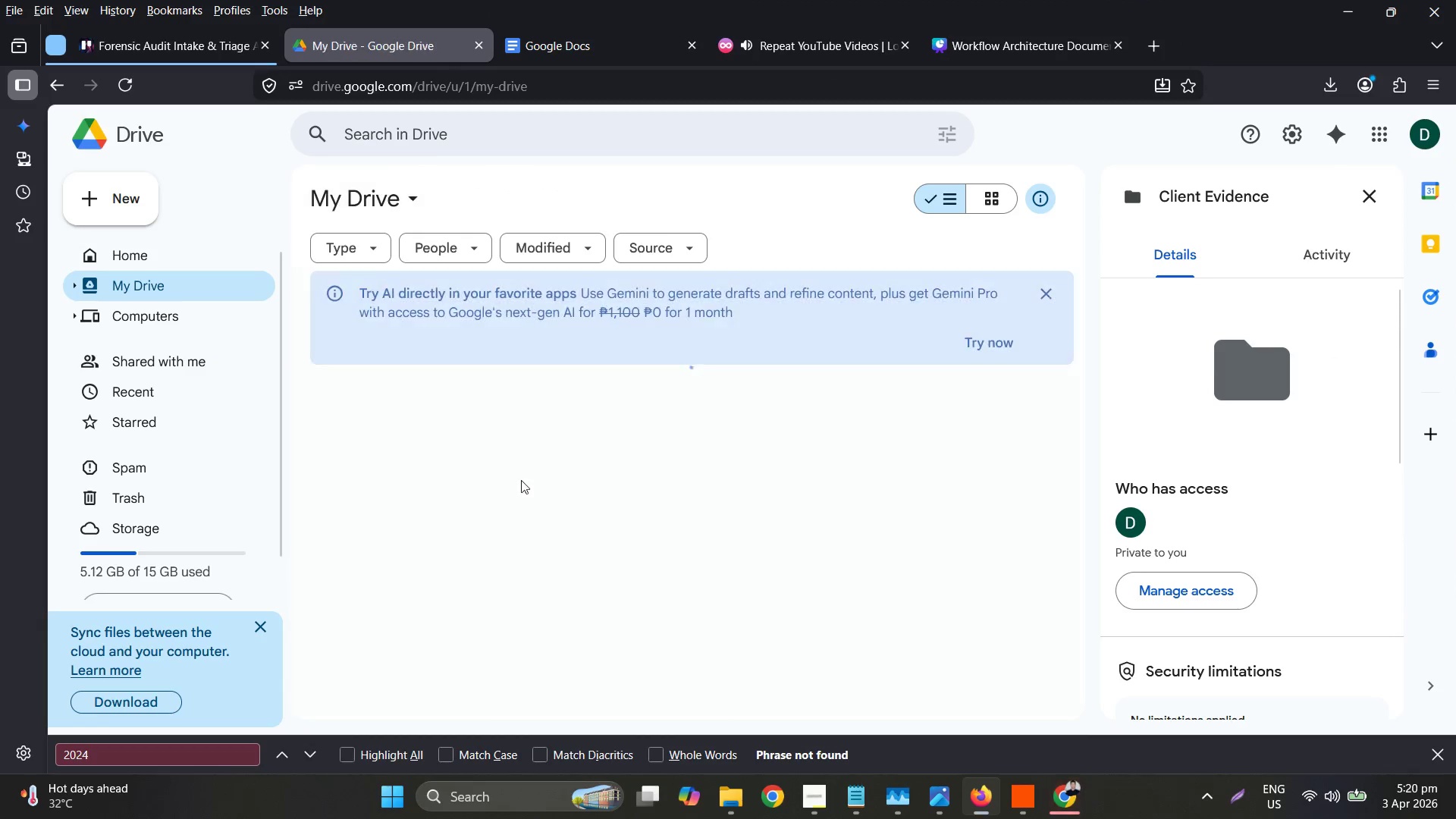 
scroll: coordinate [567, 585], scroll_direction: down, amount: 7.0
 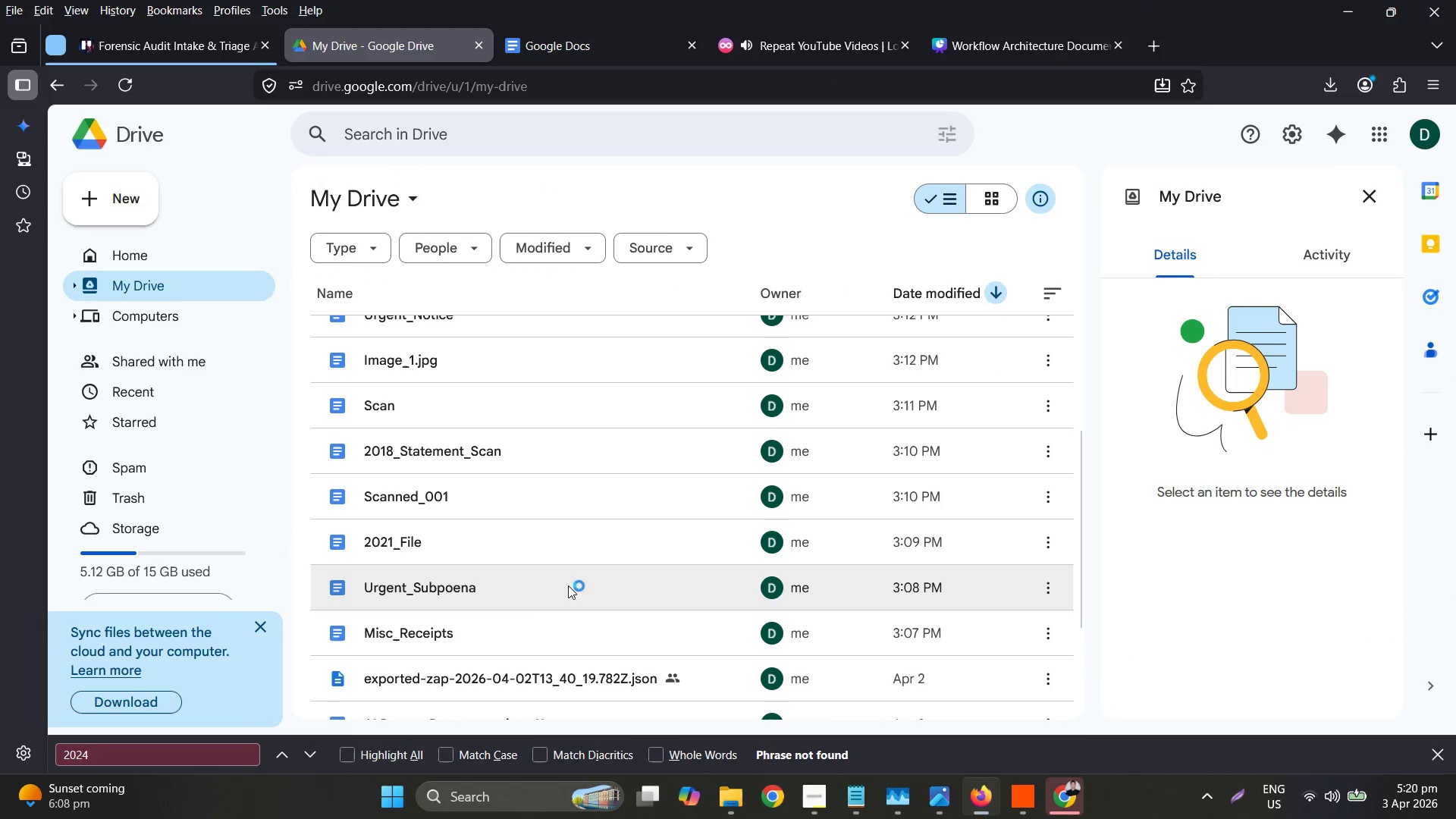 
scroll: coordinate [525, 598], scroll_direction: up, amount: 1.0
 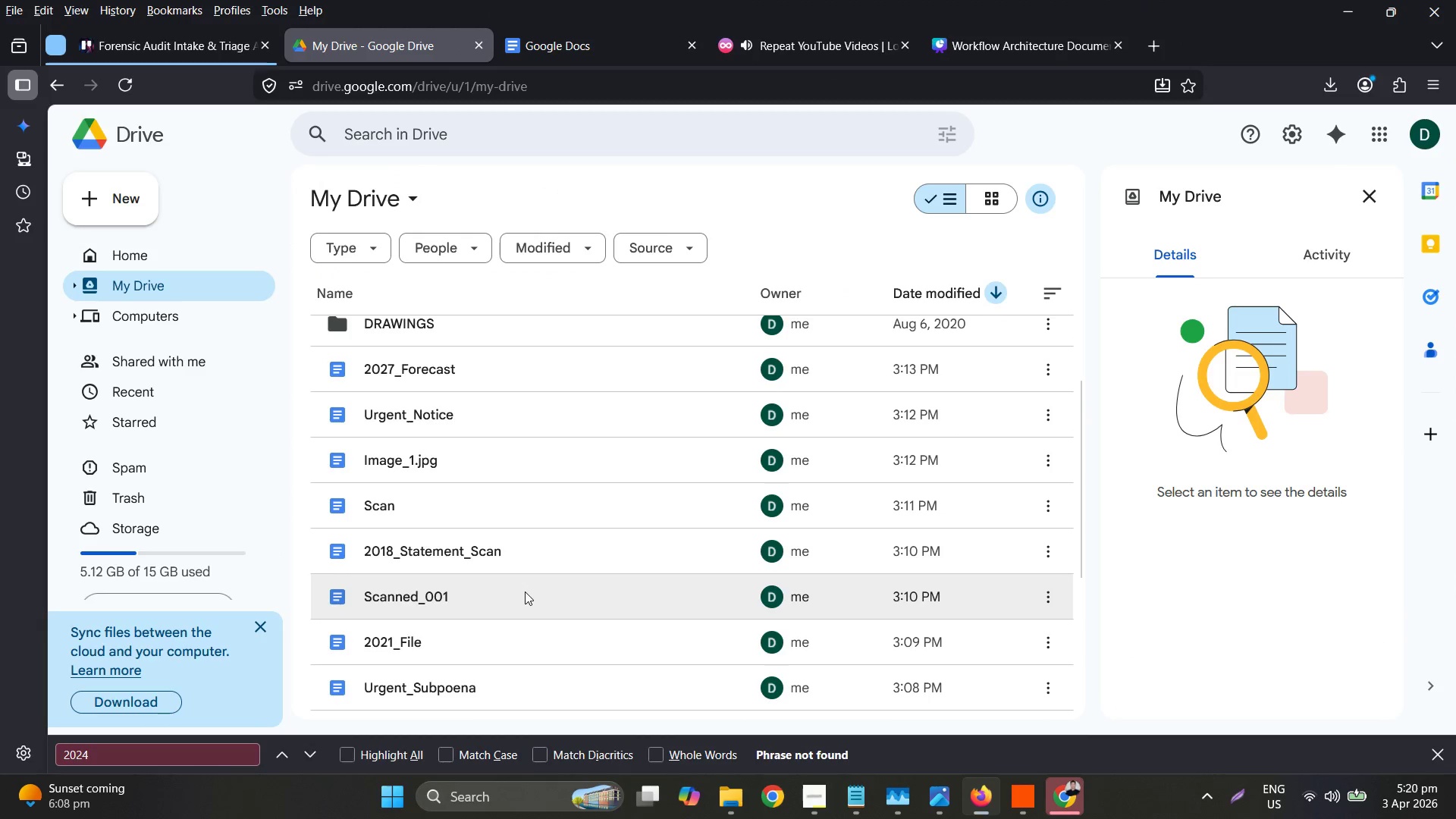 
scroll: coordinate [524, 592], scroll_direction: down, amount: 2.0
 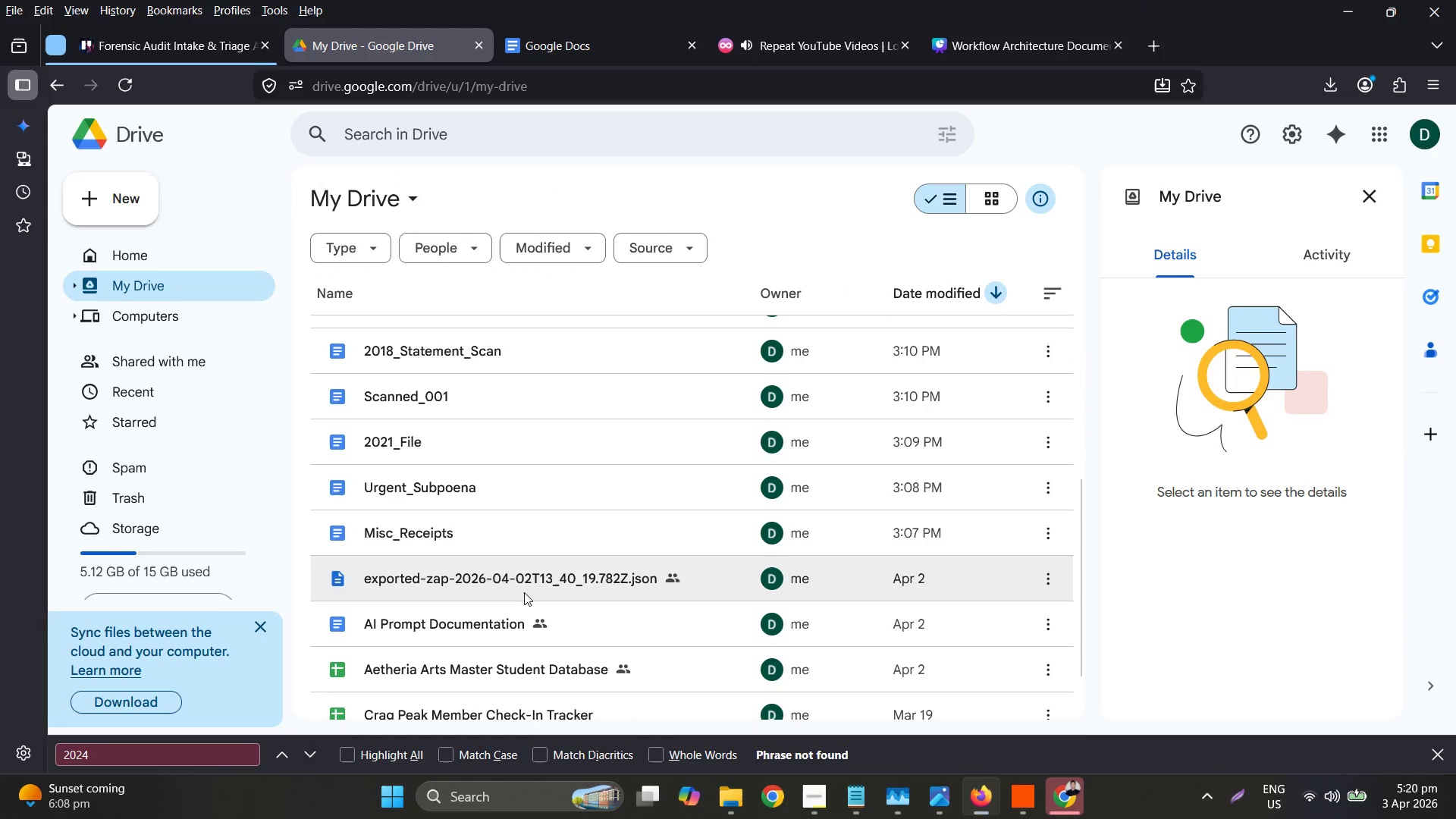 
left_click_drag(start_coordinate=[472, 635], to_coordinate=[433, 372])
 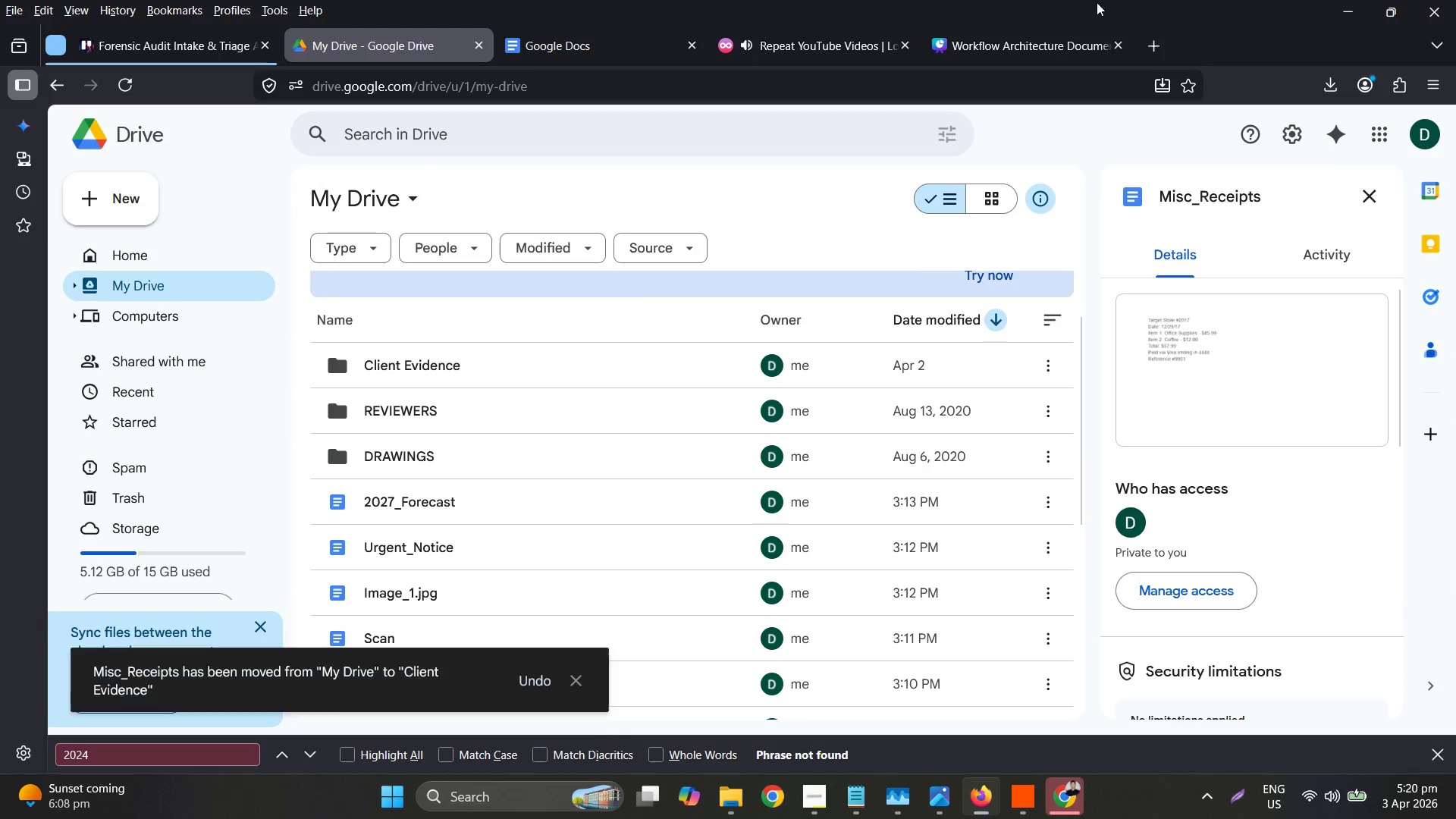 
scroll: coordinate [524, 592], scroll_direction: up, amount: 1.0
 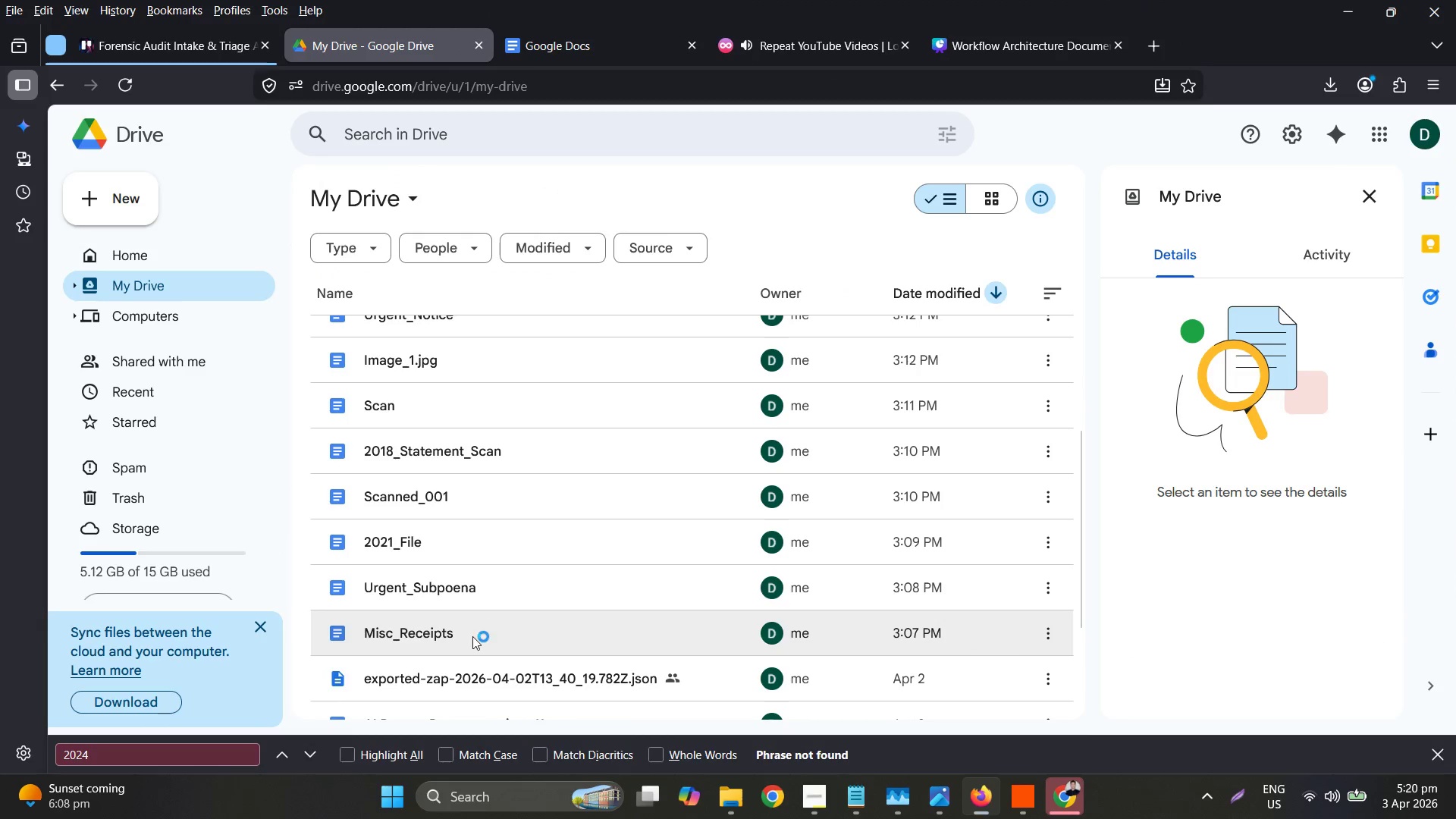 
left_click_drag(start_coordinate=[1219, 29], to_coordinate=[0, 330])
 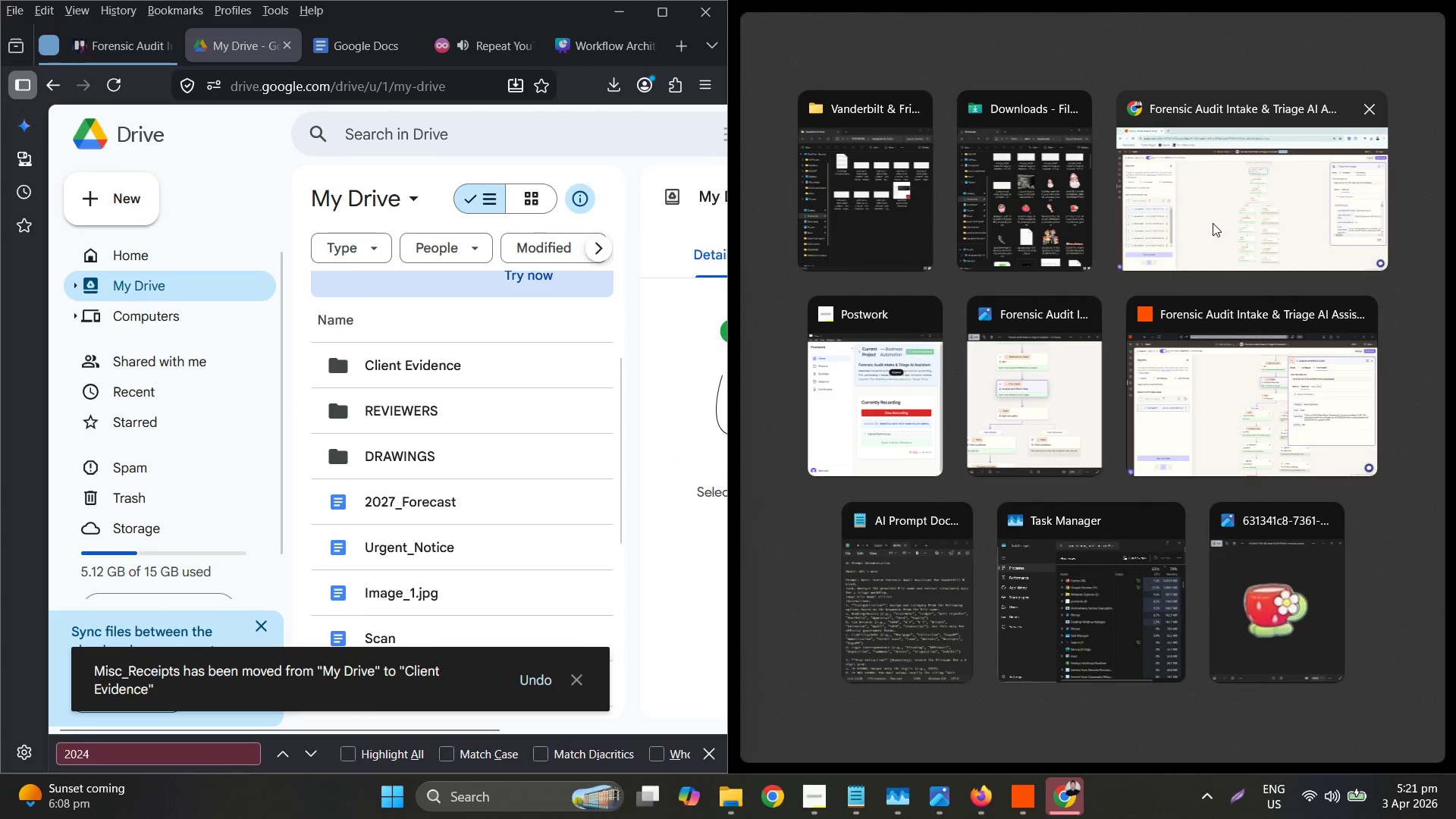 
left_click([1213, 222])
 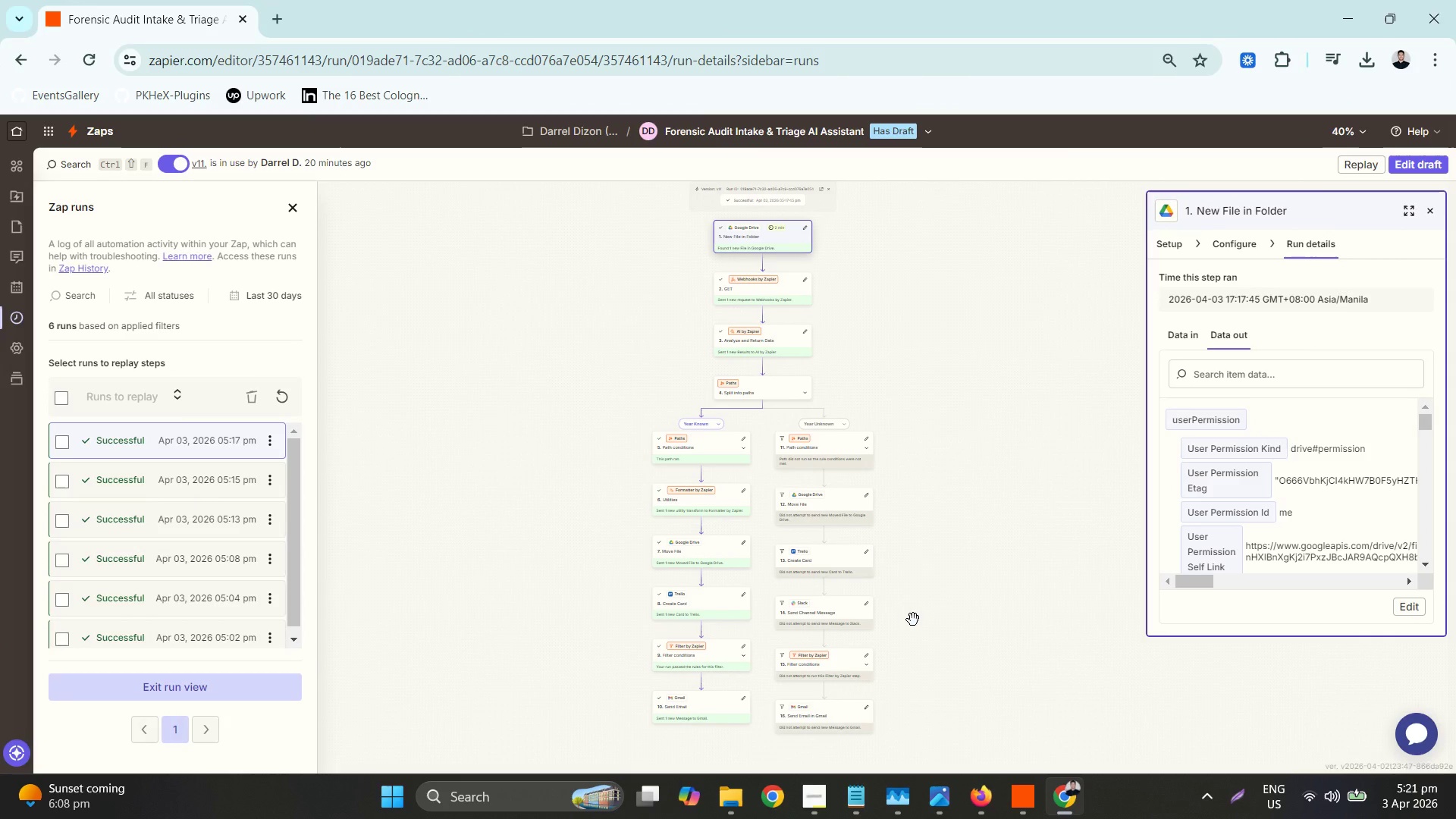 
wait(8.02)
 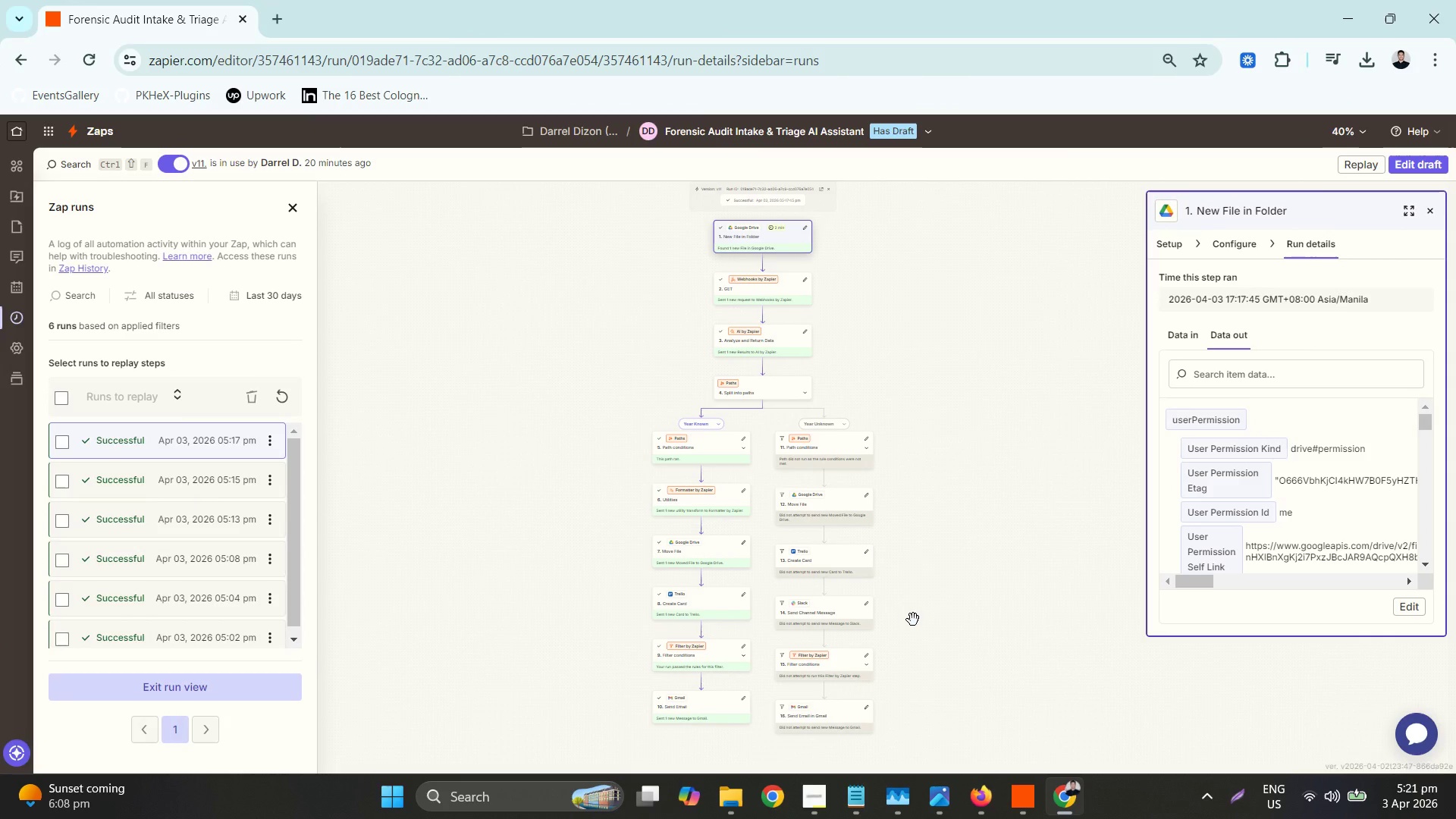 
left_click([277, 400])
 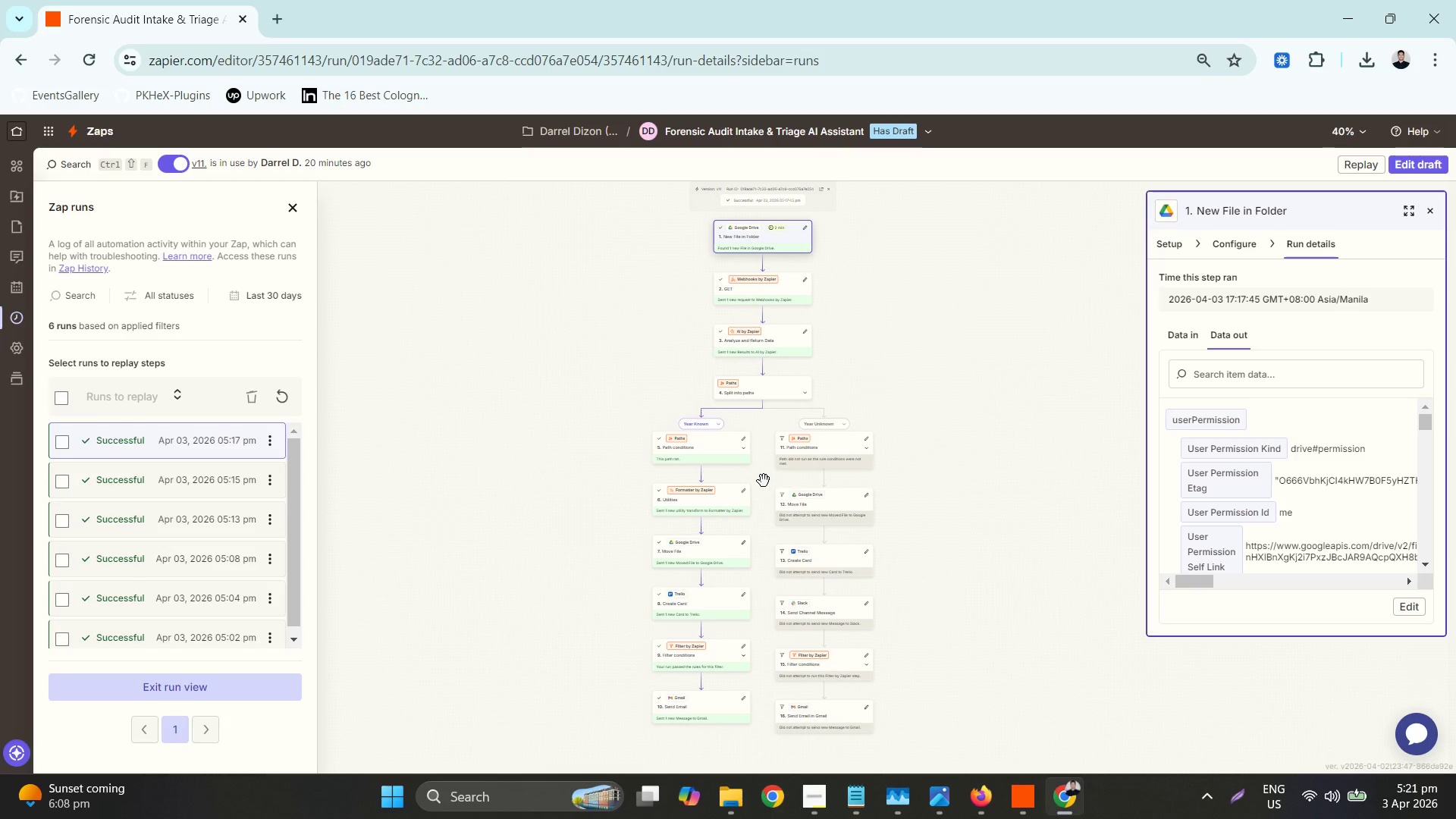 
wait(5.62)
 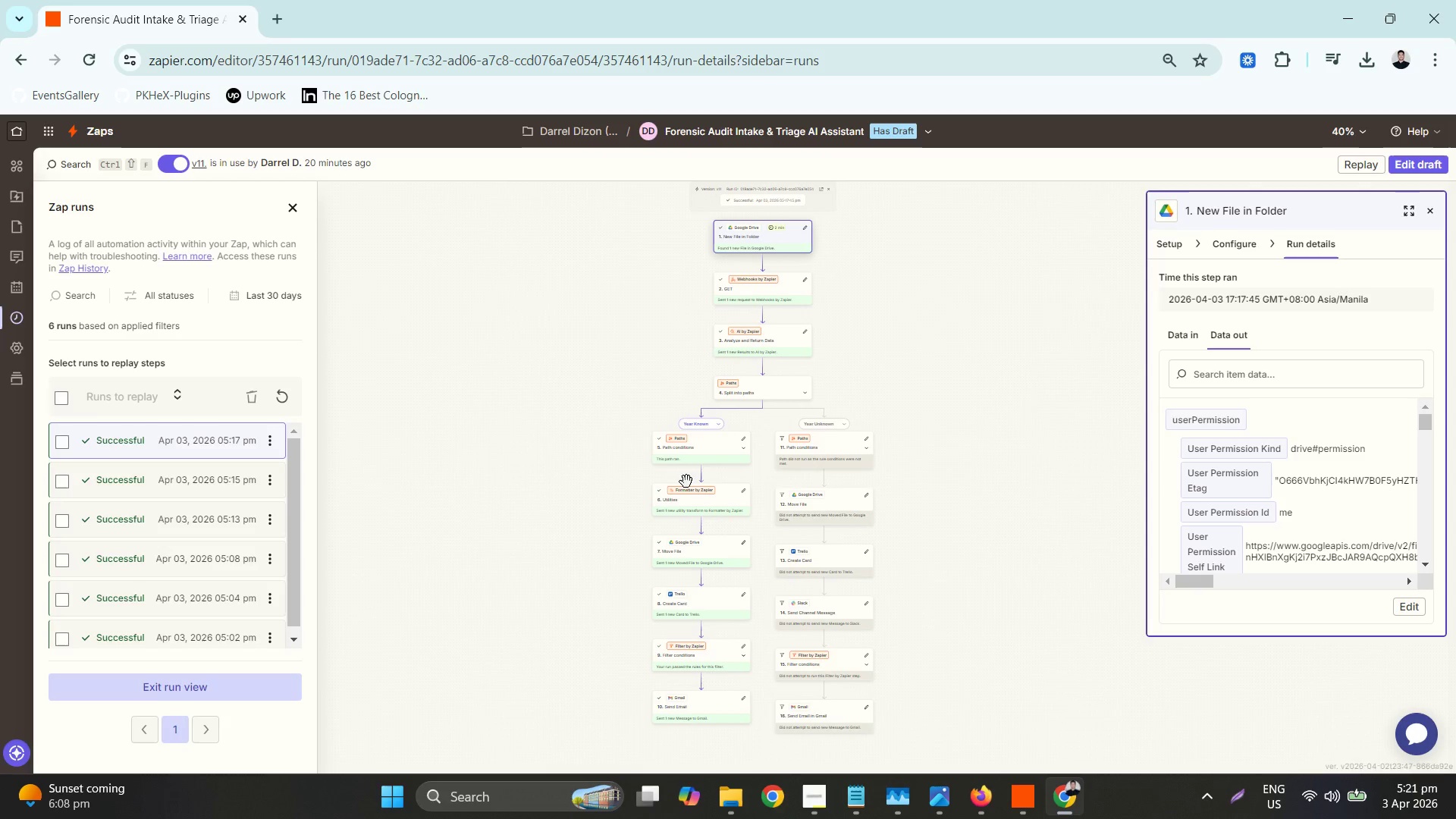 
scroll: coordinate [109, 617], scroll_direction: down, amount: 2.0
 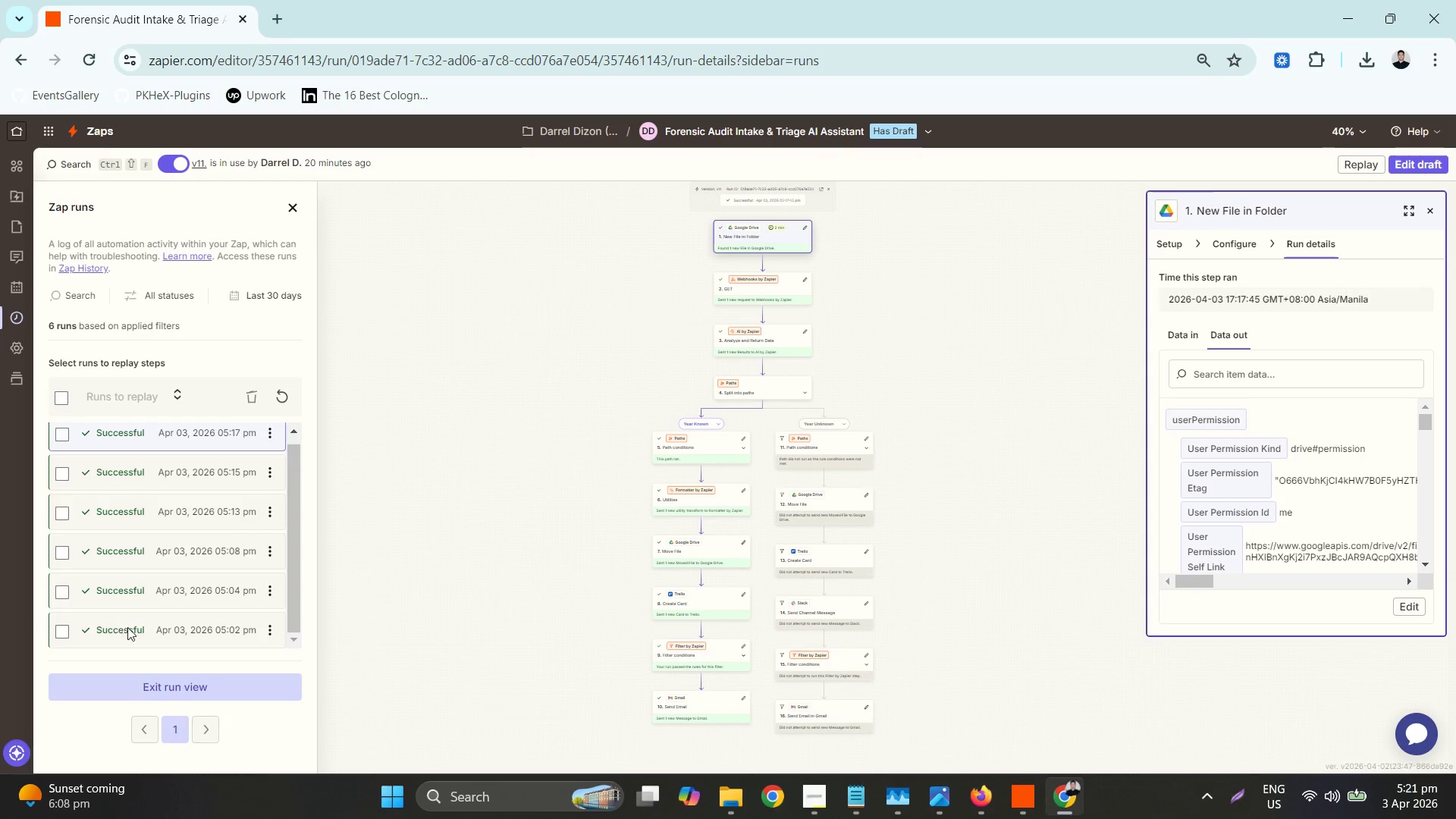 
left_click([135, 627])
 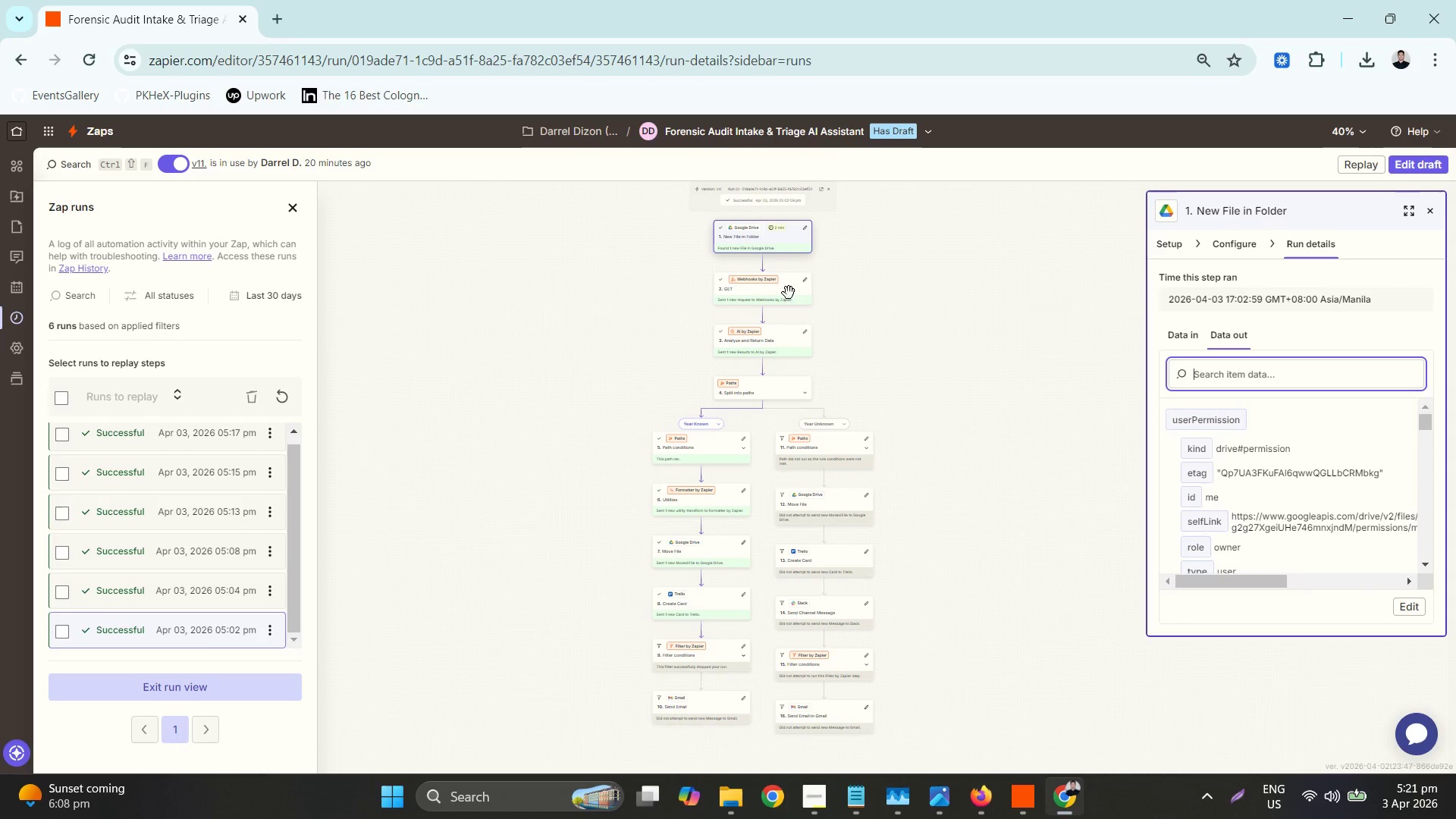 
left_click([780, 336])
 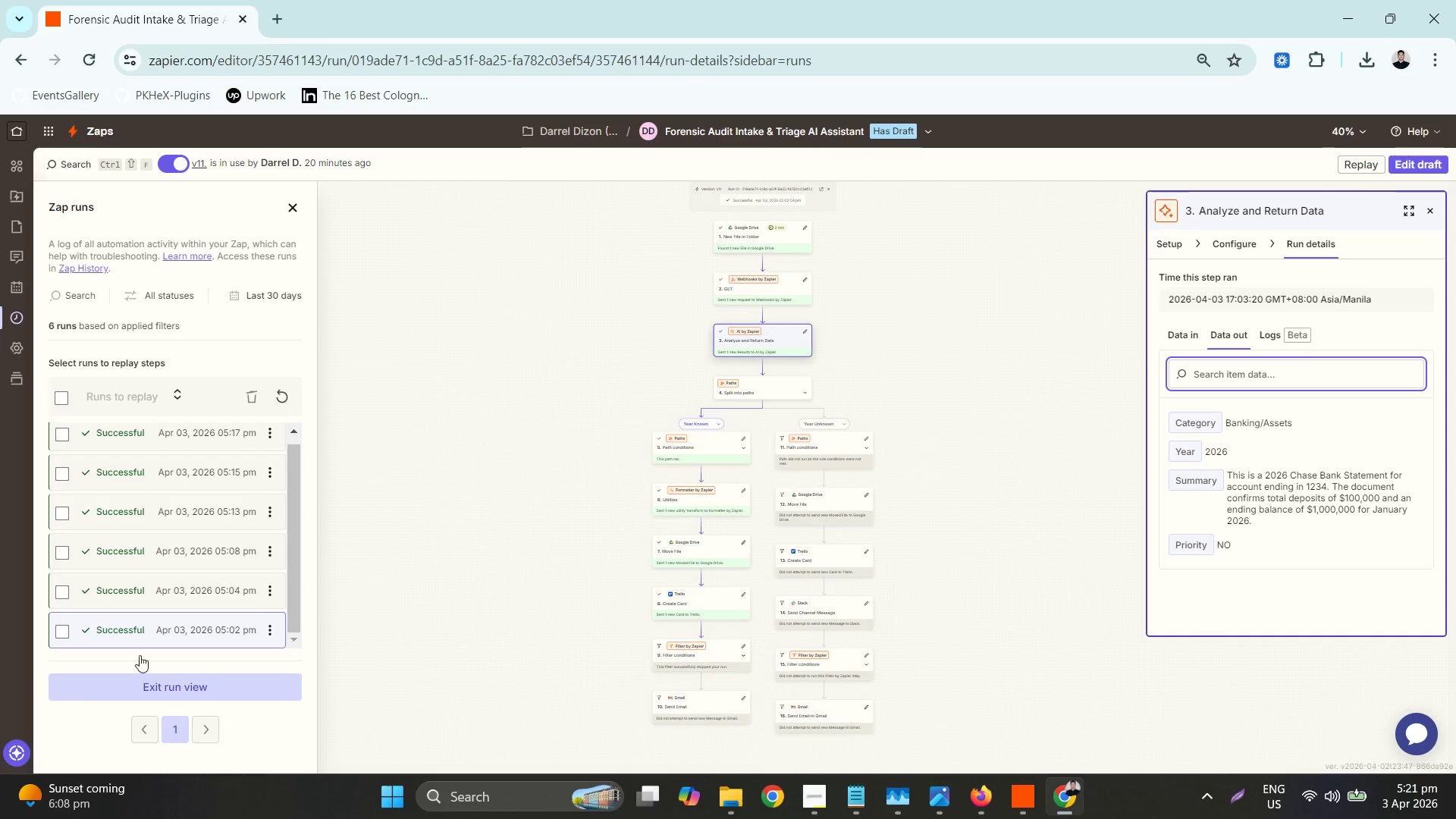 
left_click([180, 581])
 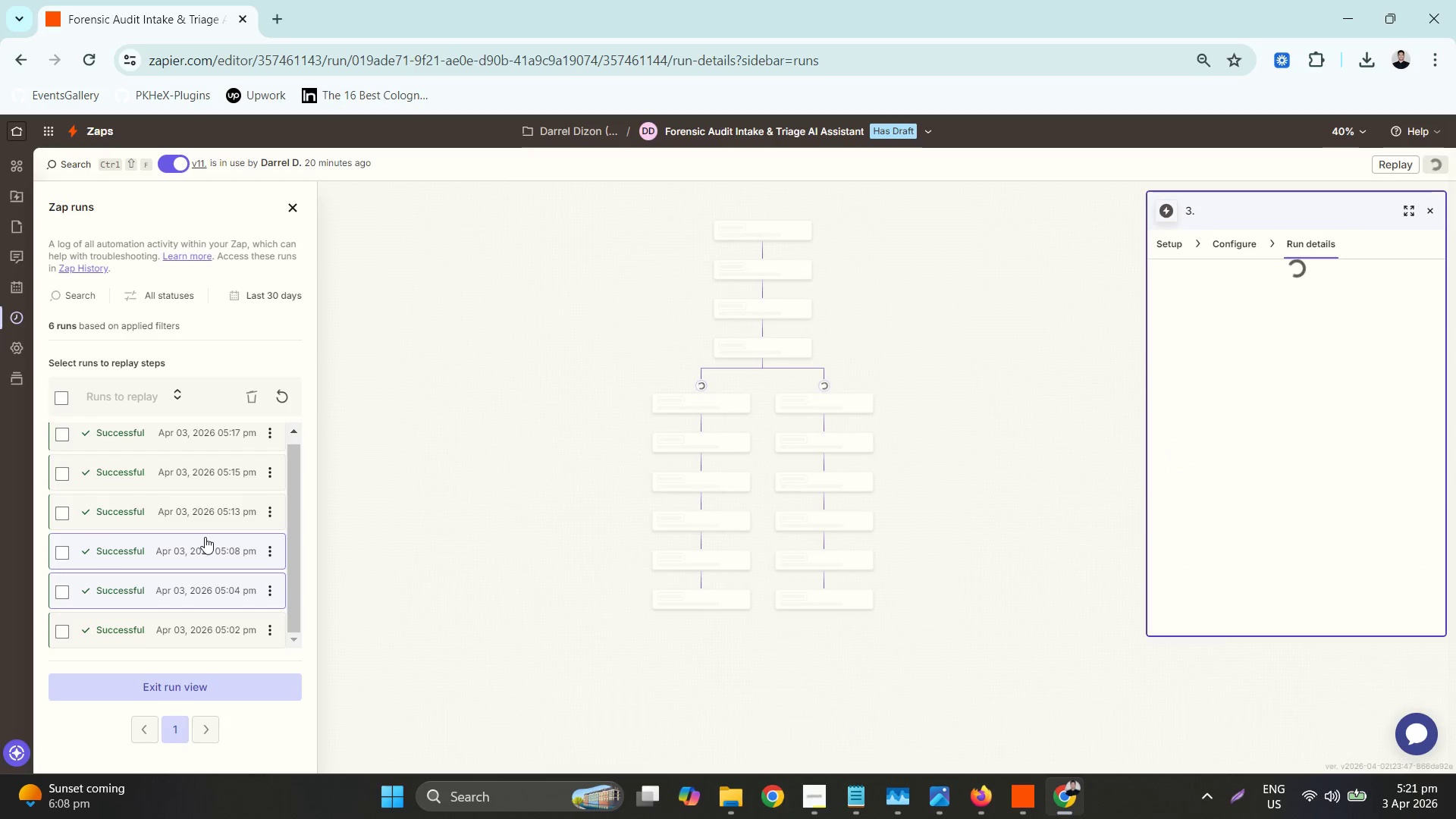 
left_click([205, 537])
 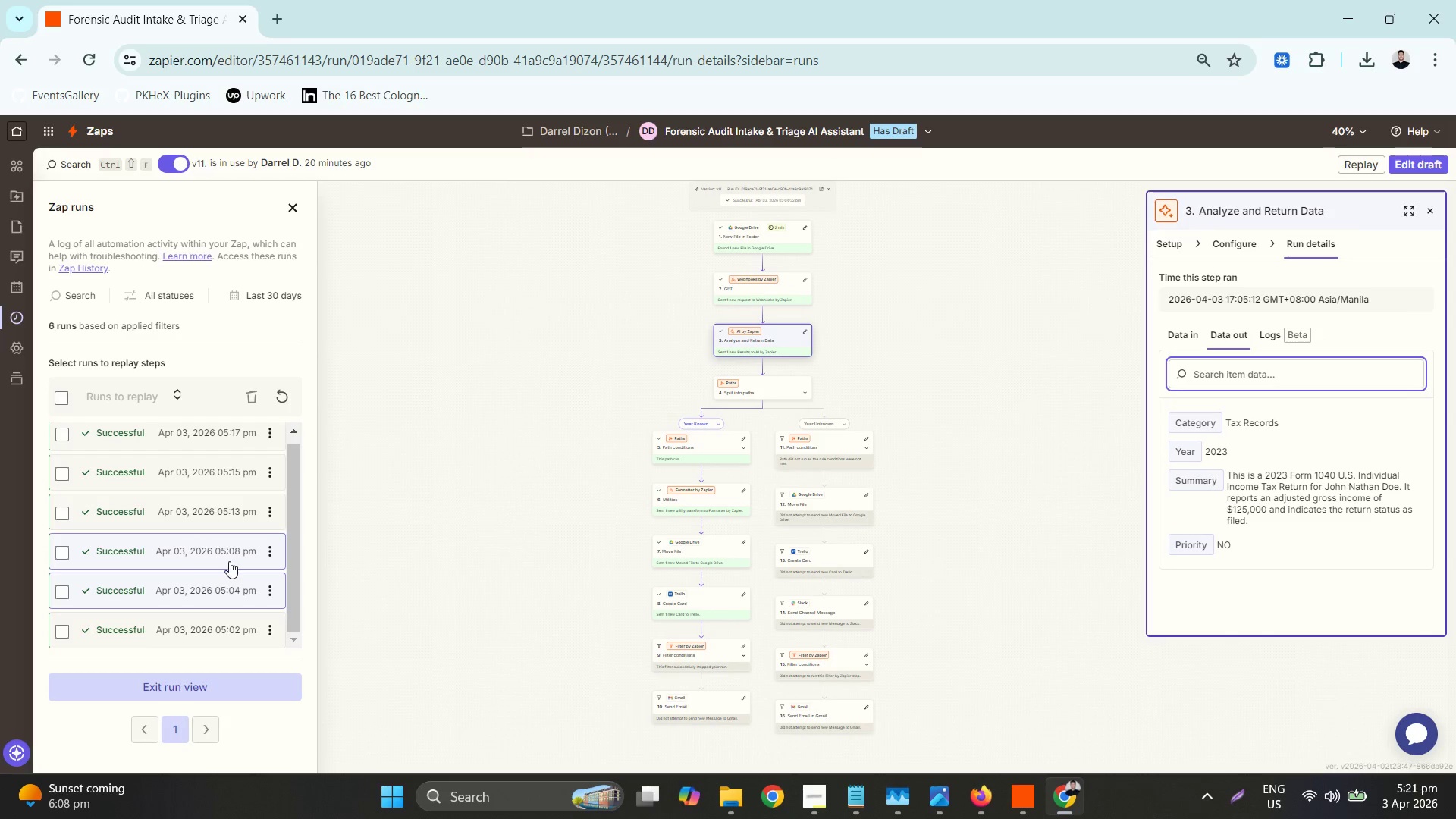 
left_click([220, 548])
 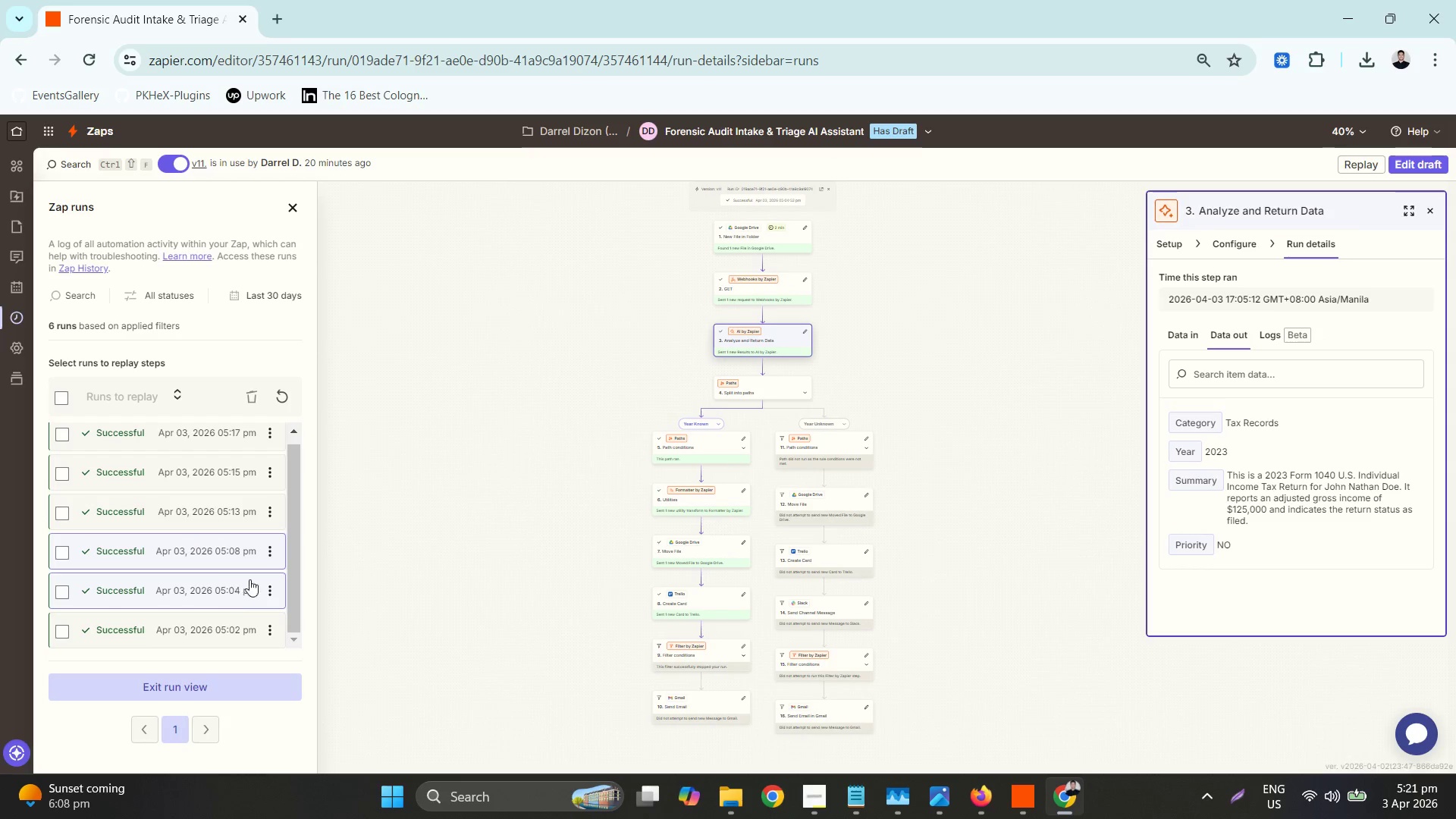 
left_click([212, 545])
 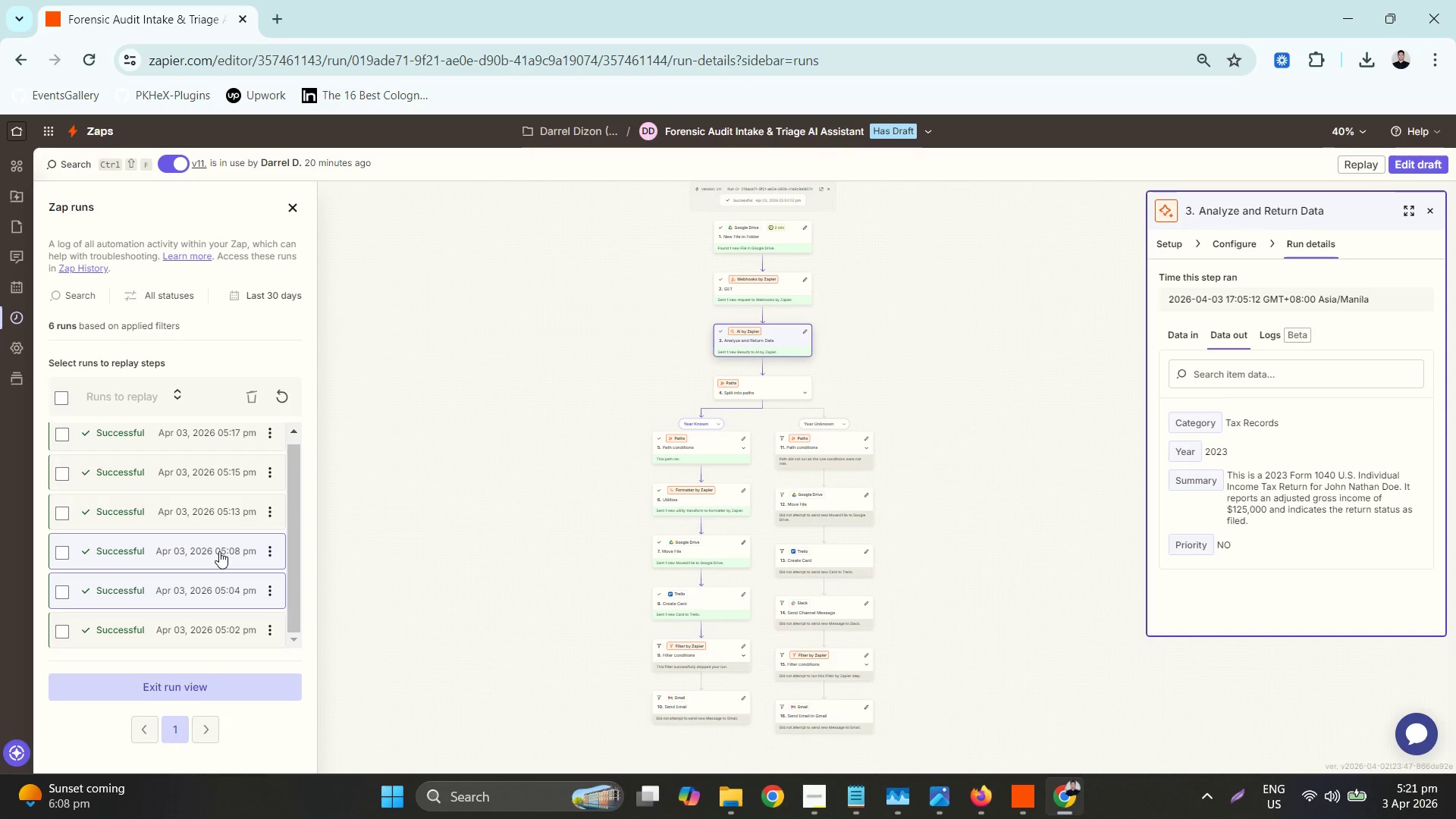 
left_click([219, 551])
 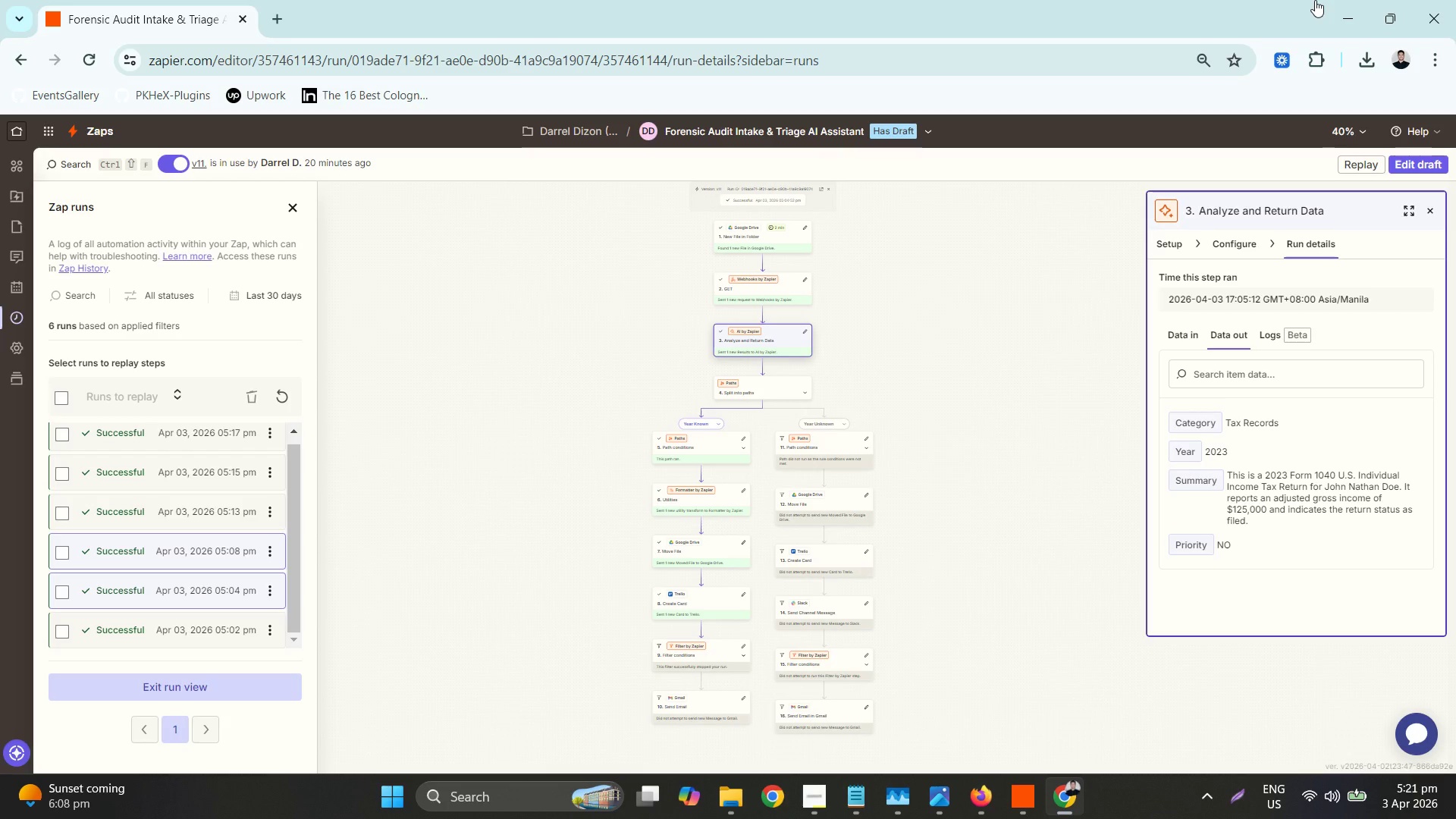 
key(Escape)
 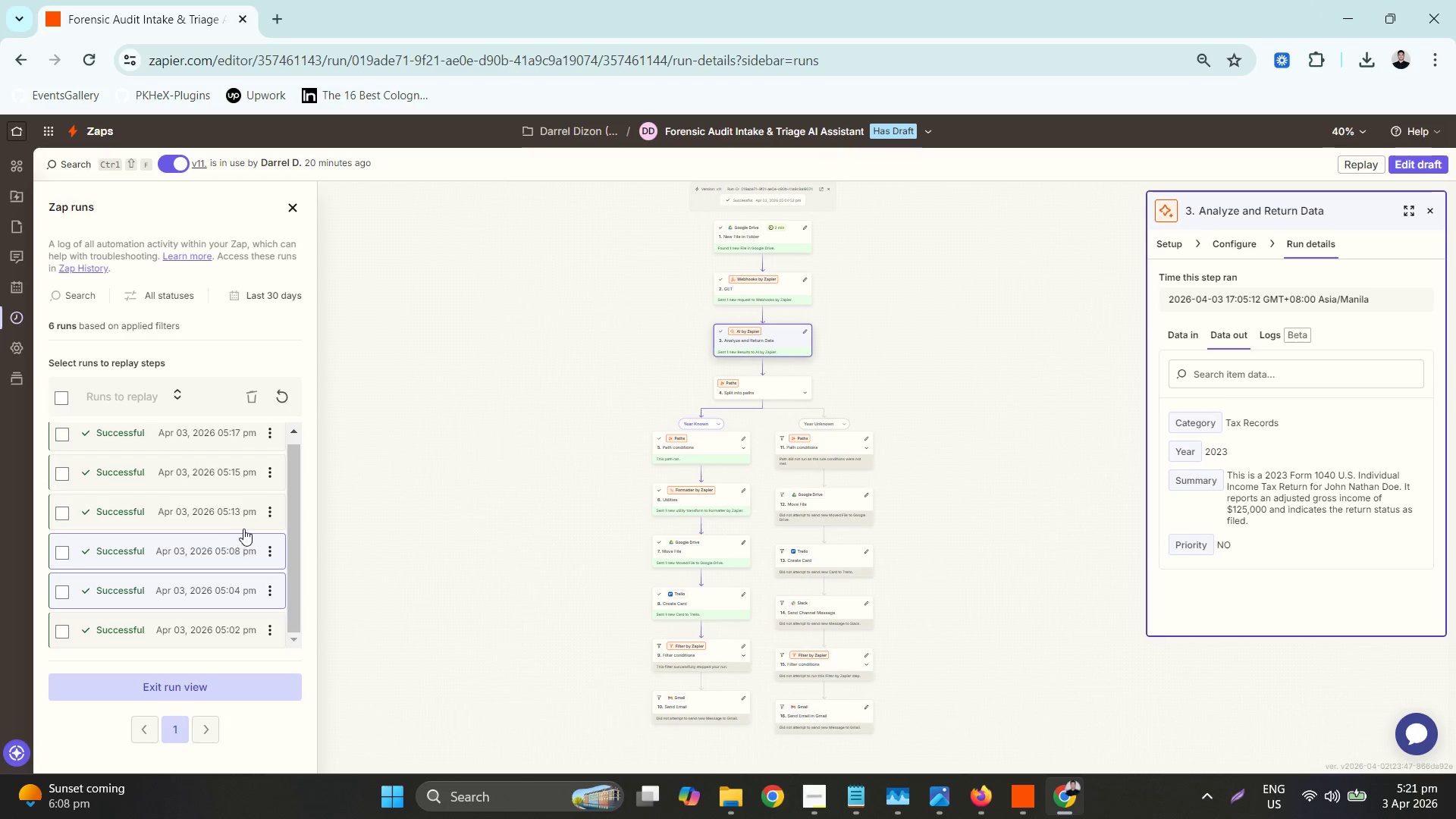 
wait(6.28)
 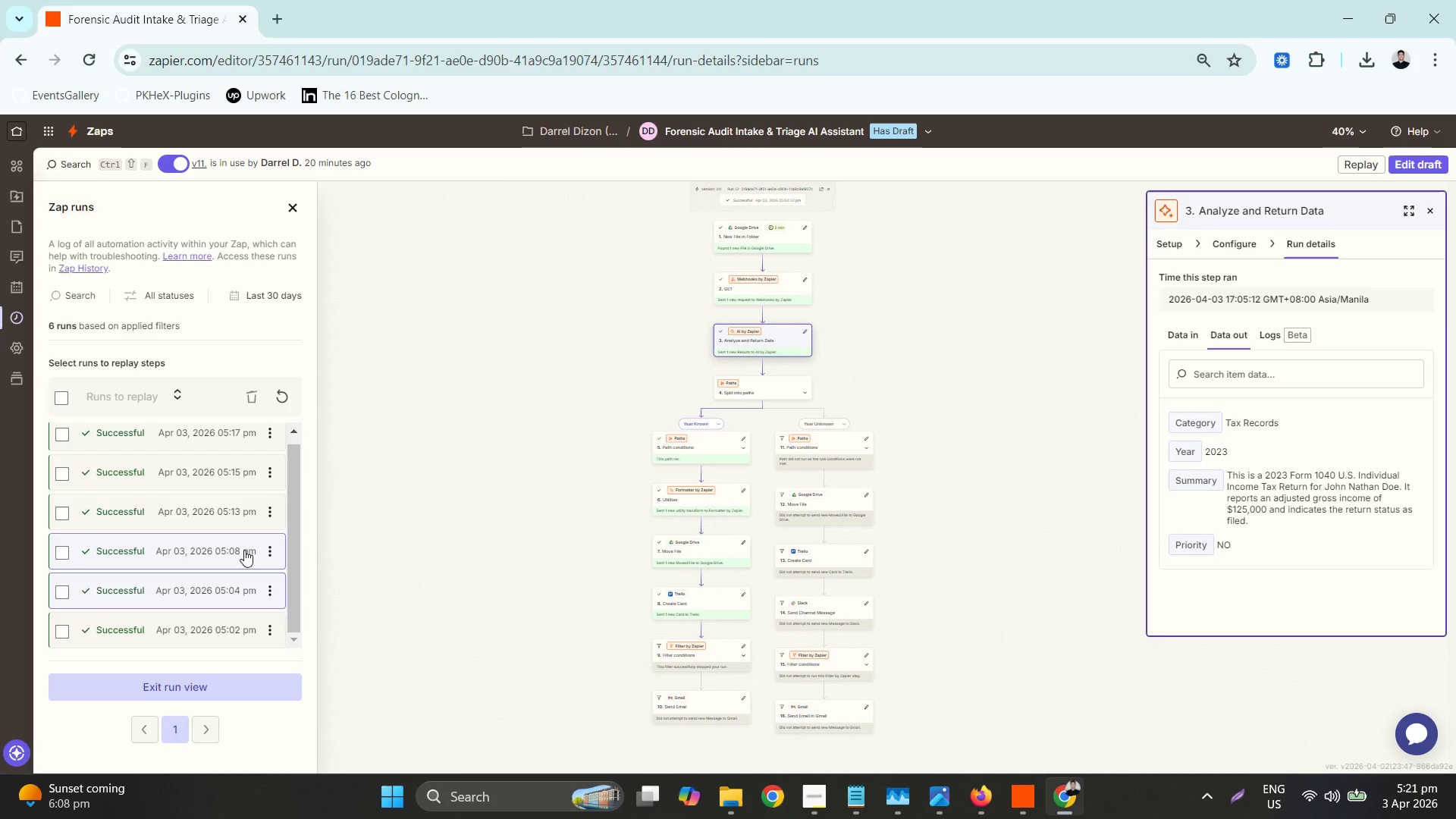 
right_click([1153, 809])
 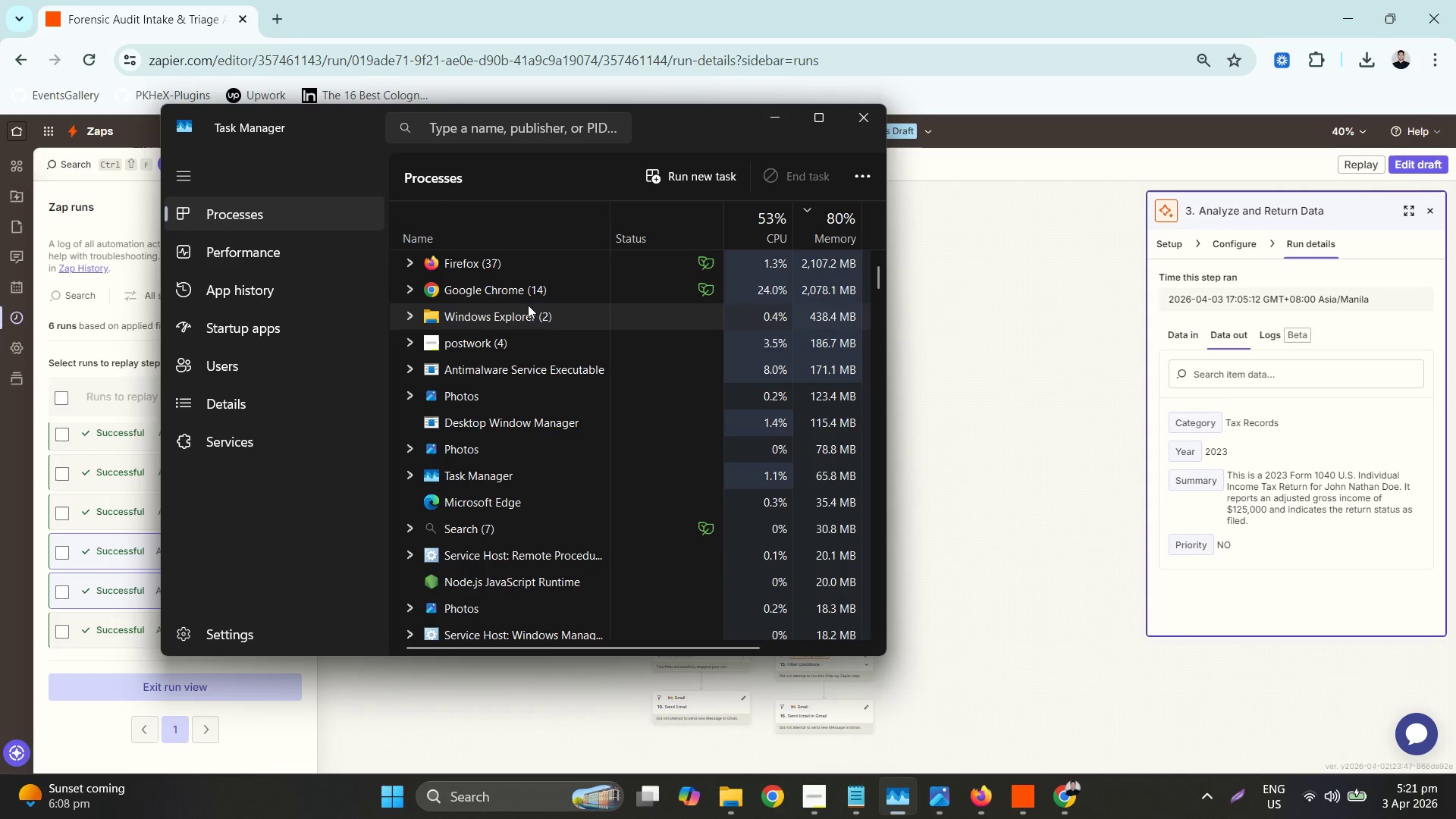 
wait(8.7)
 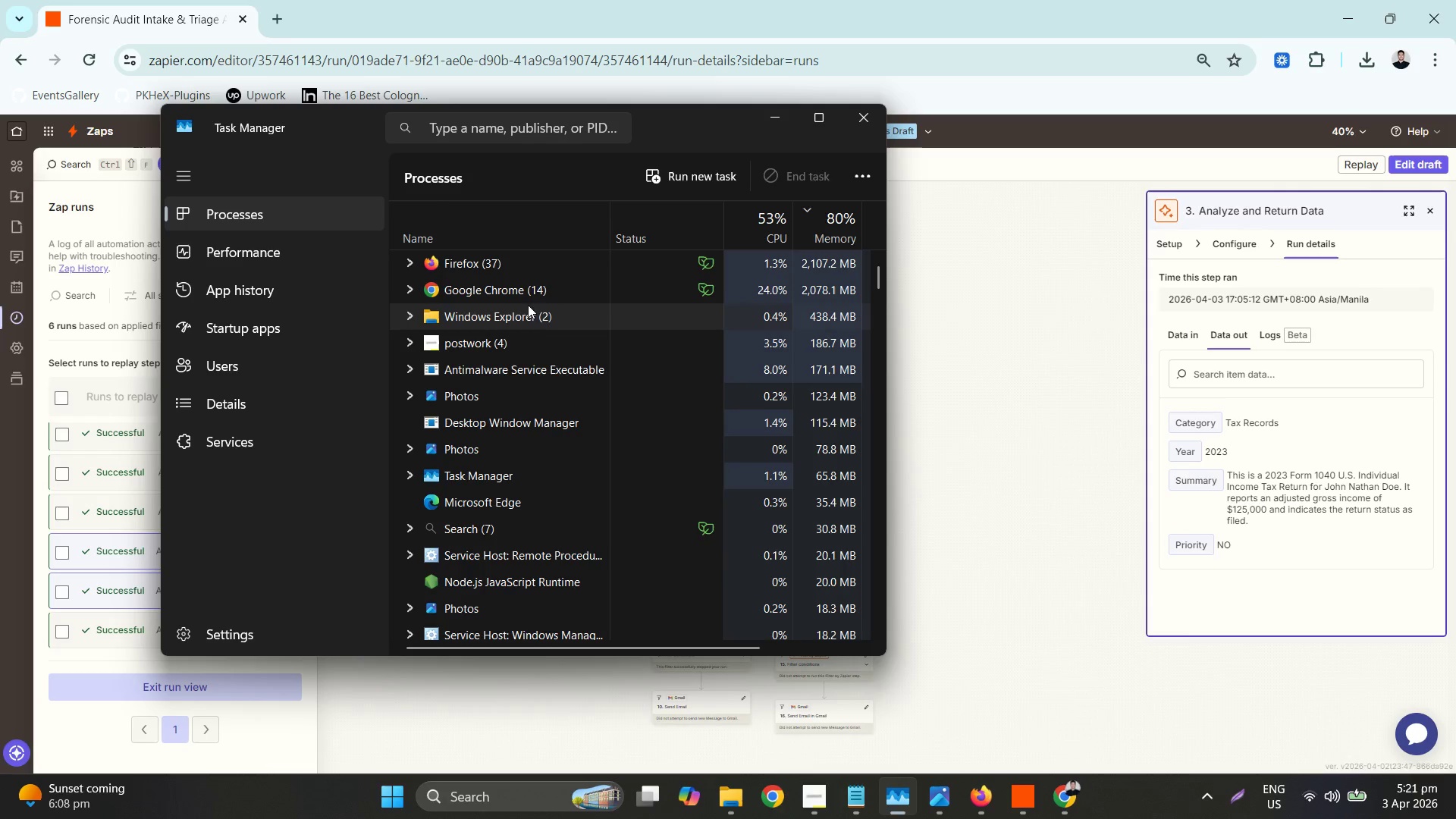 
left_click([765, 787])
 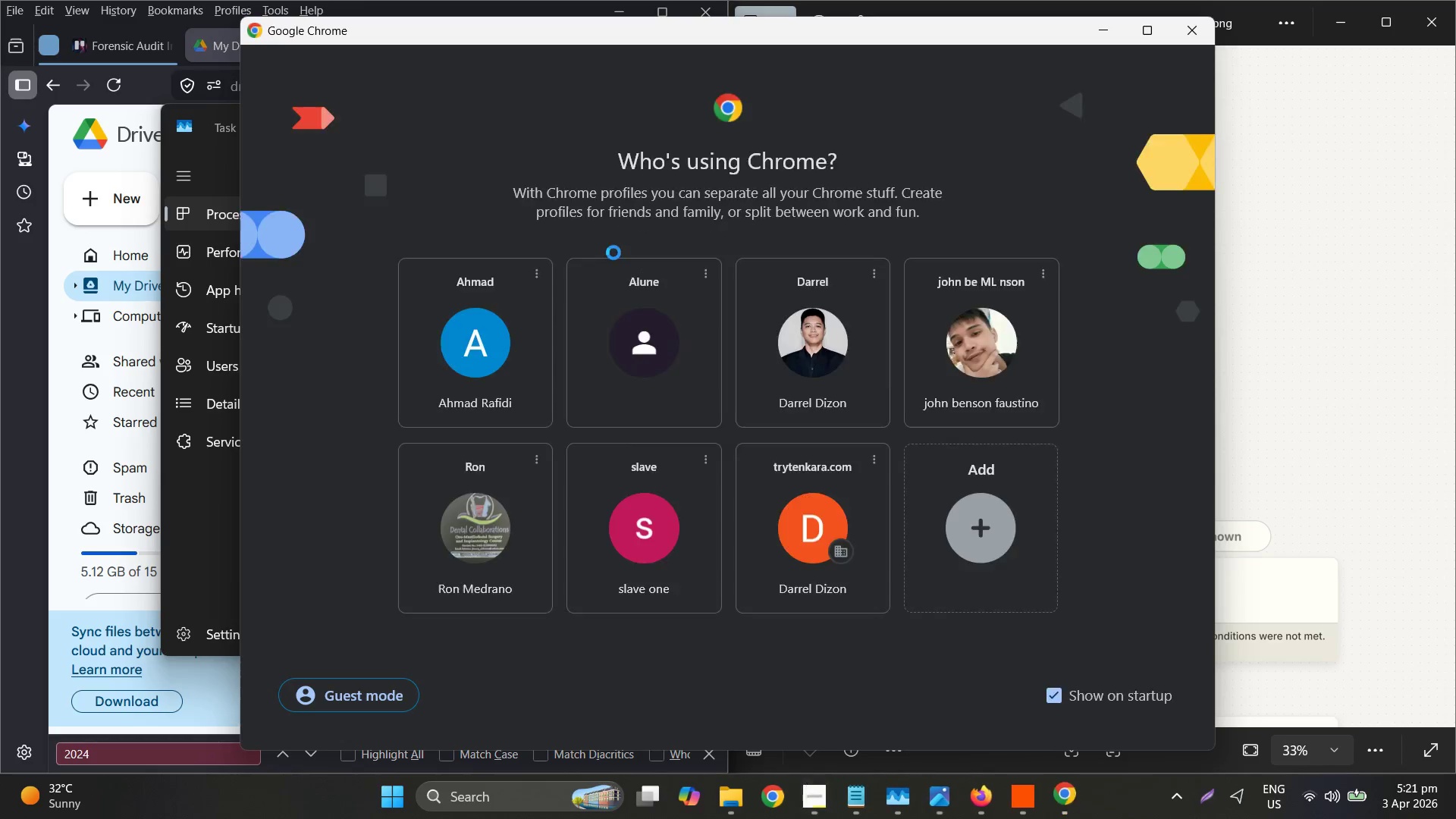 
left_click([774, 366])
 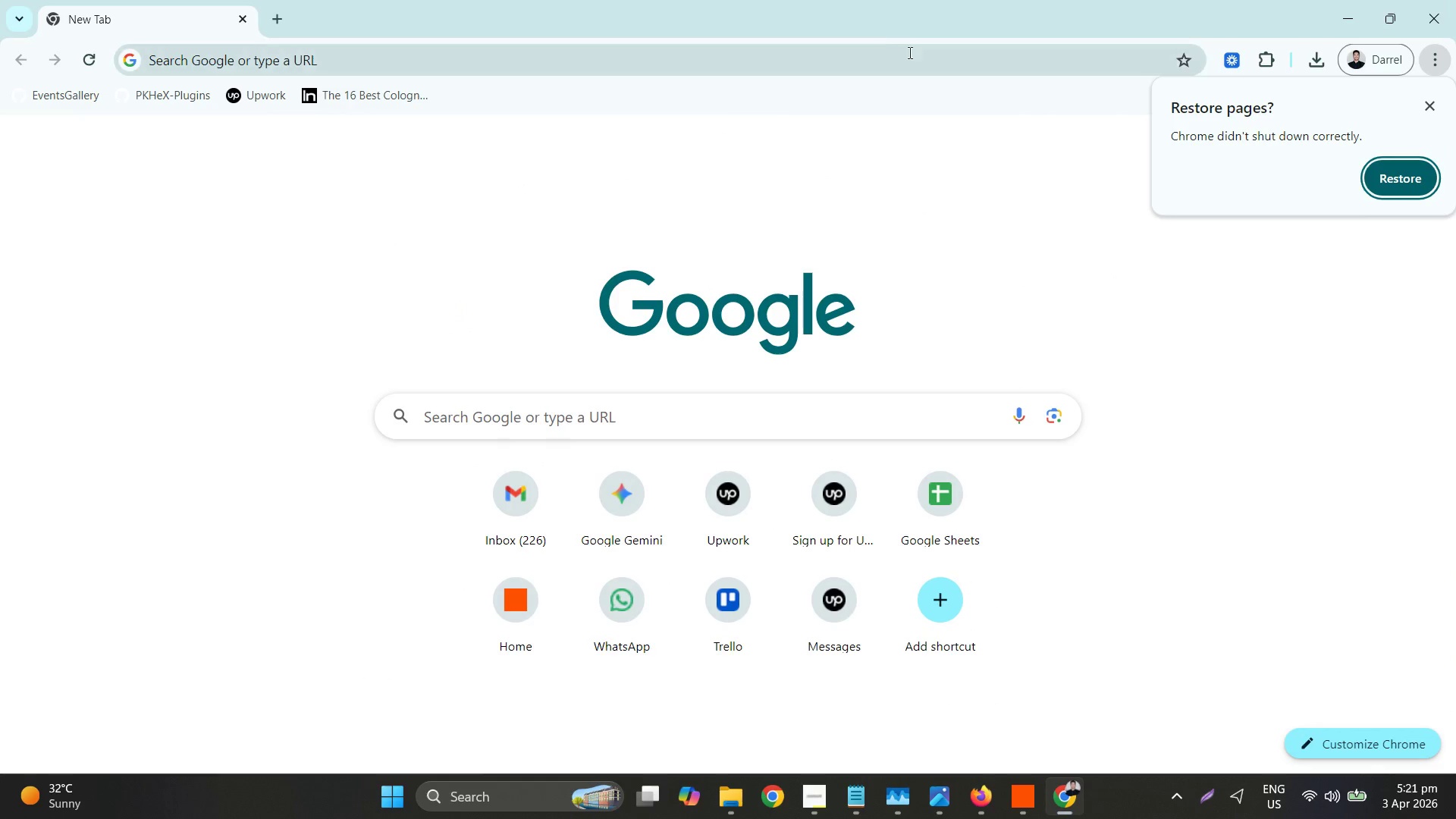 
double_click([882, 49])
 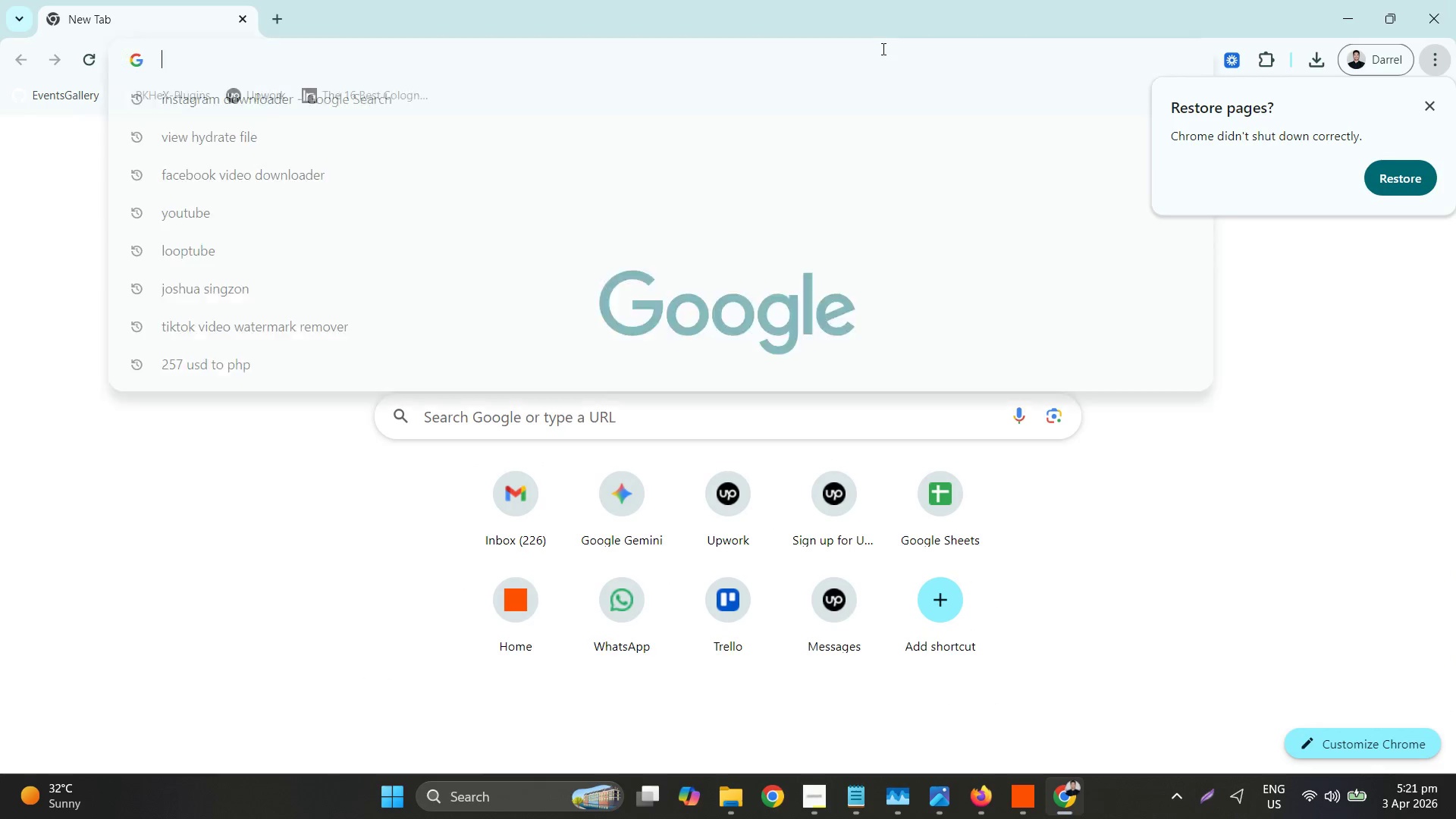 
type(za)
 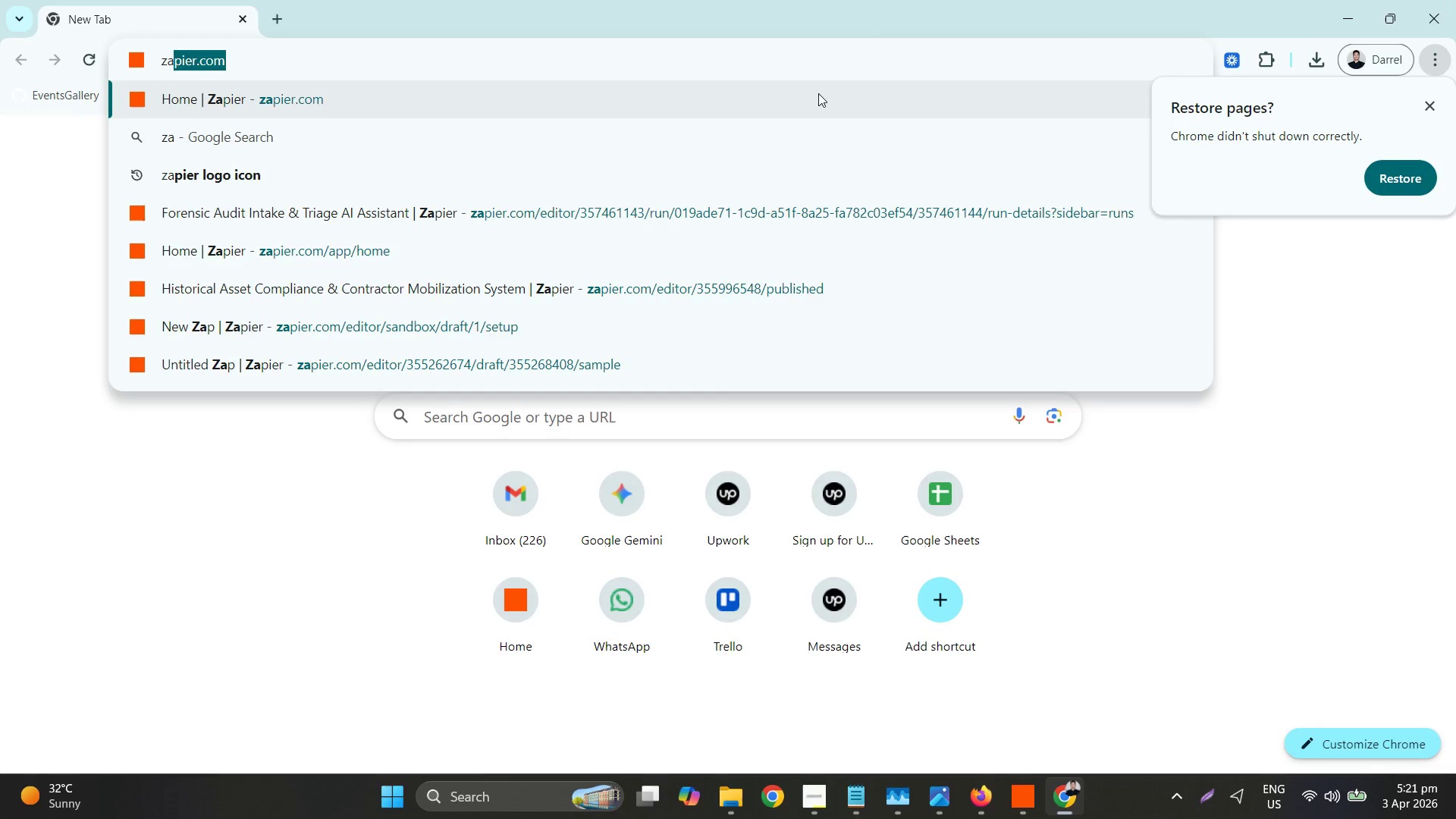 
key(Enter)
 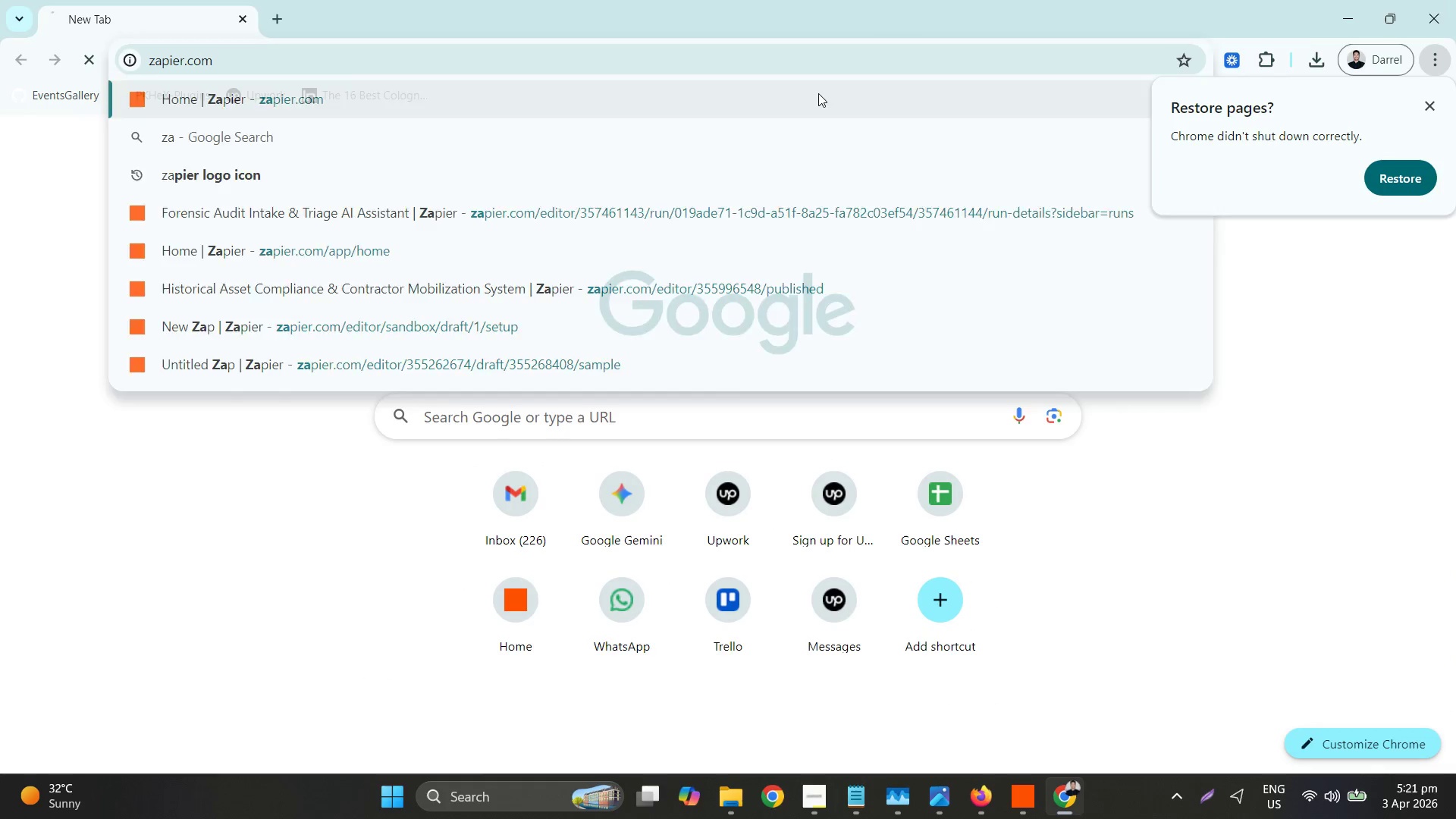 
key(Backslash)
 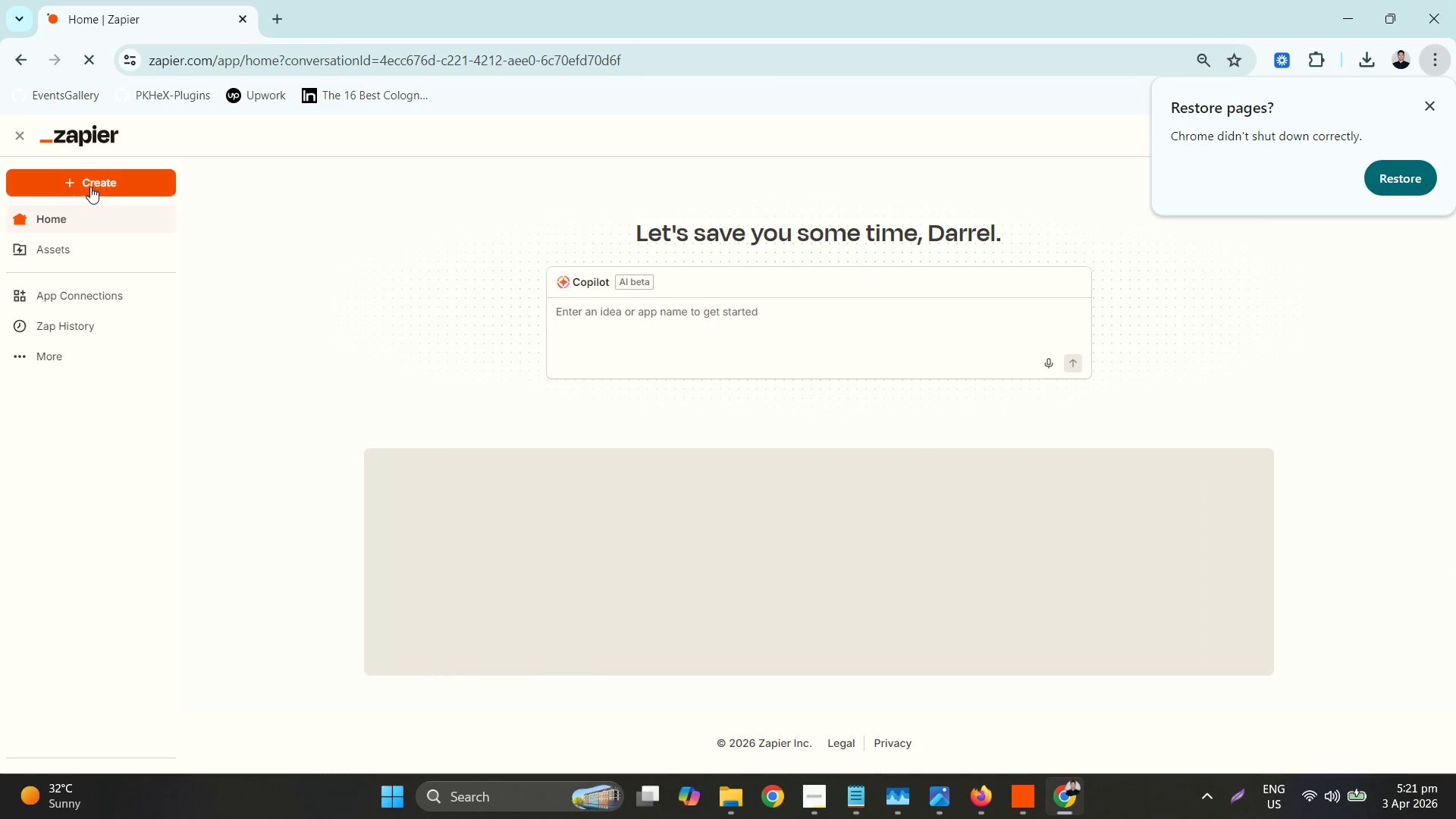 
left_click([115, 248])
 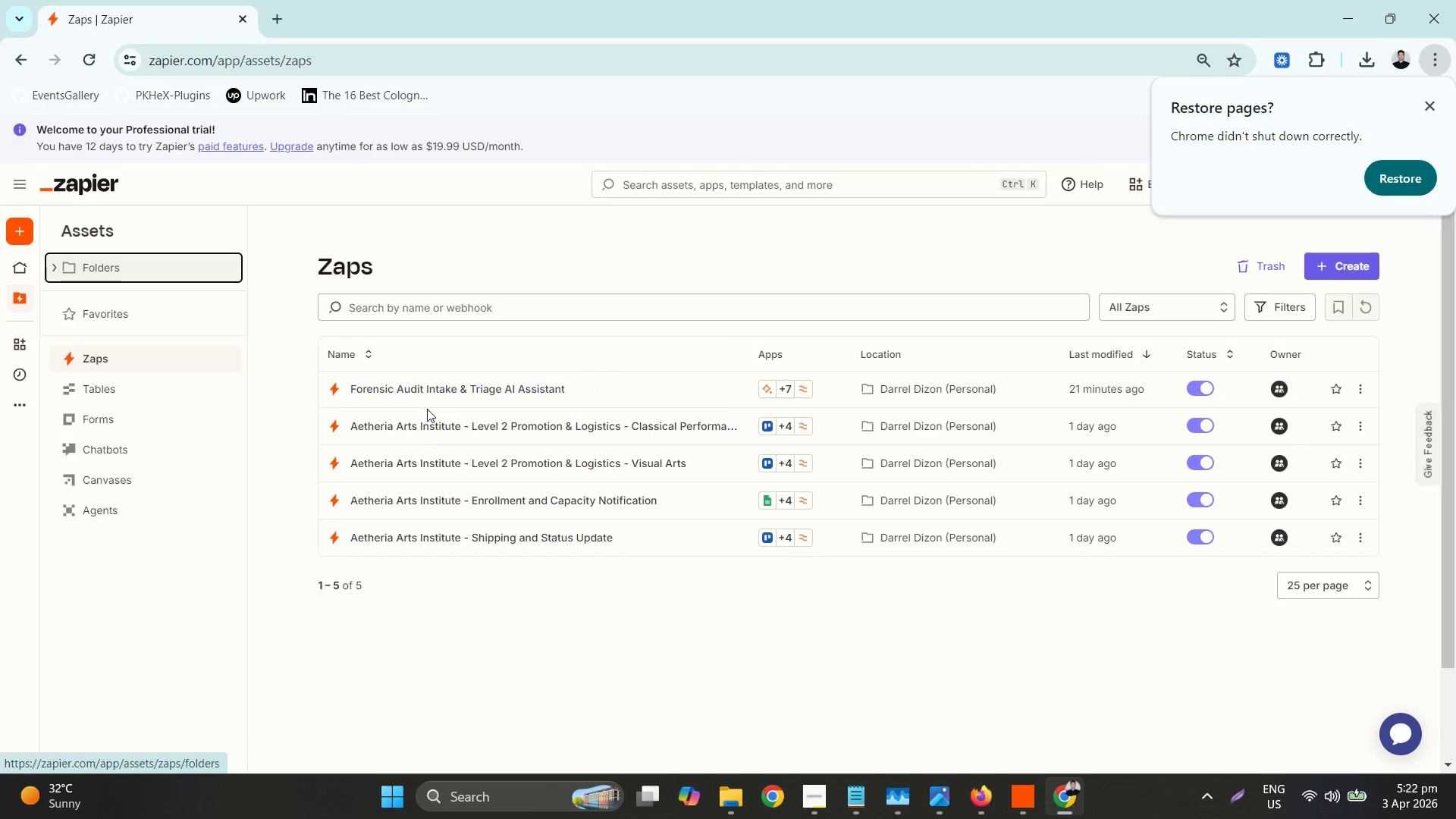 
wait(6.94)
 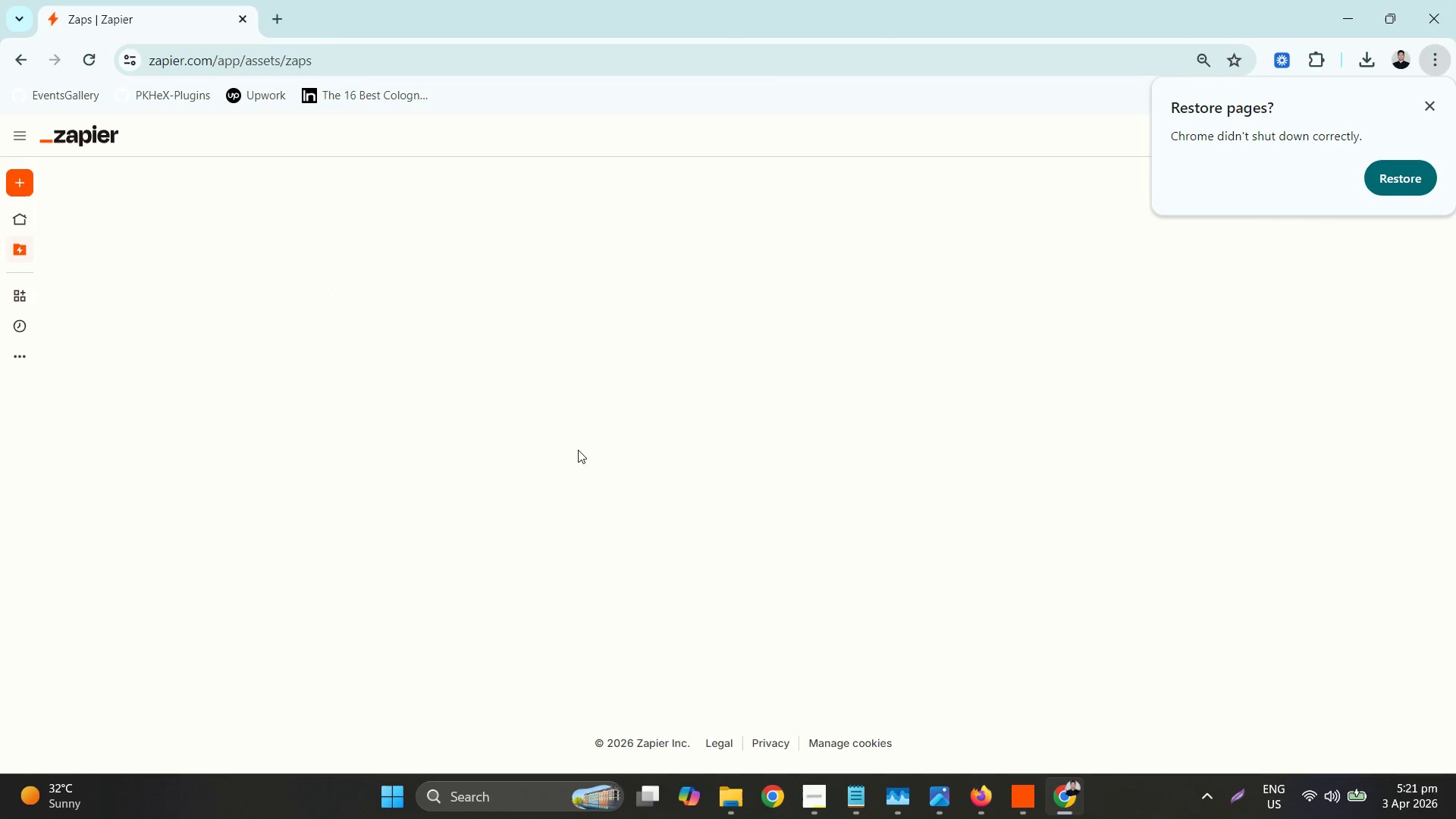 
left_click([428, 392])
 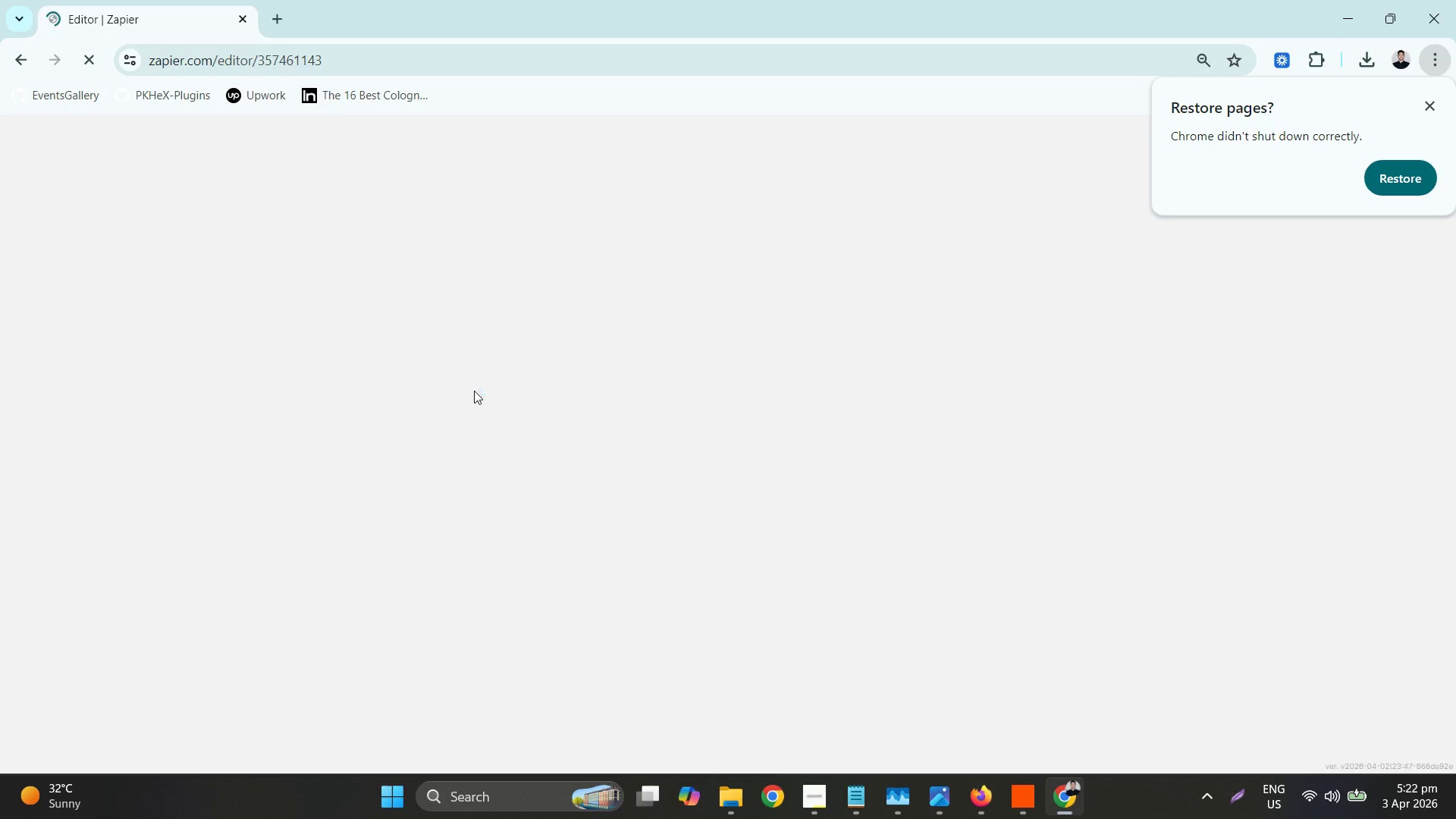 
left_click([1429, 102])
 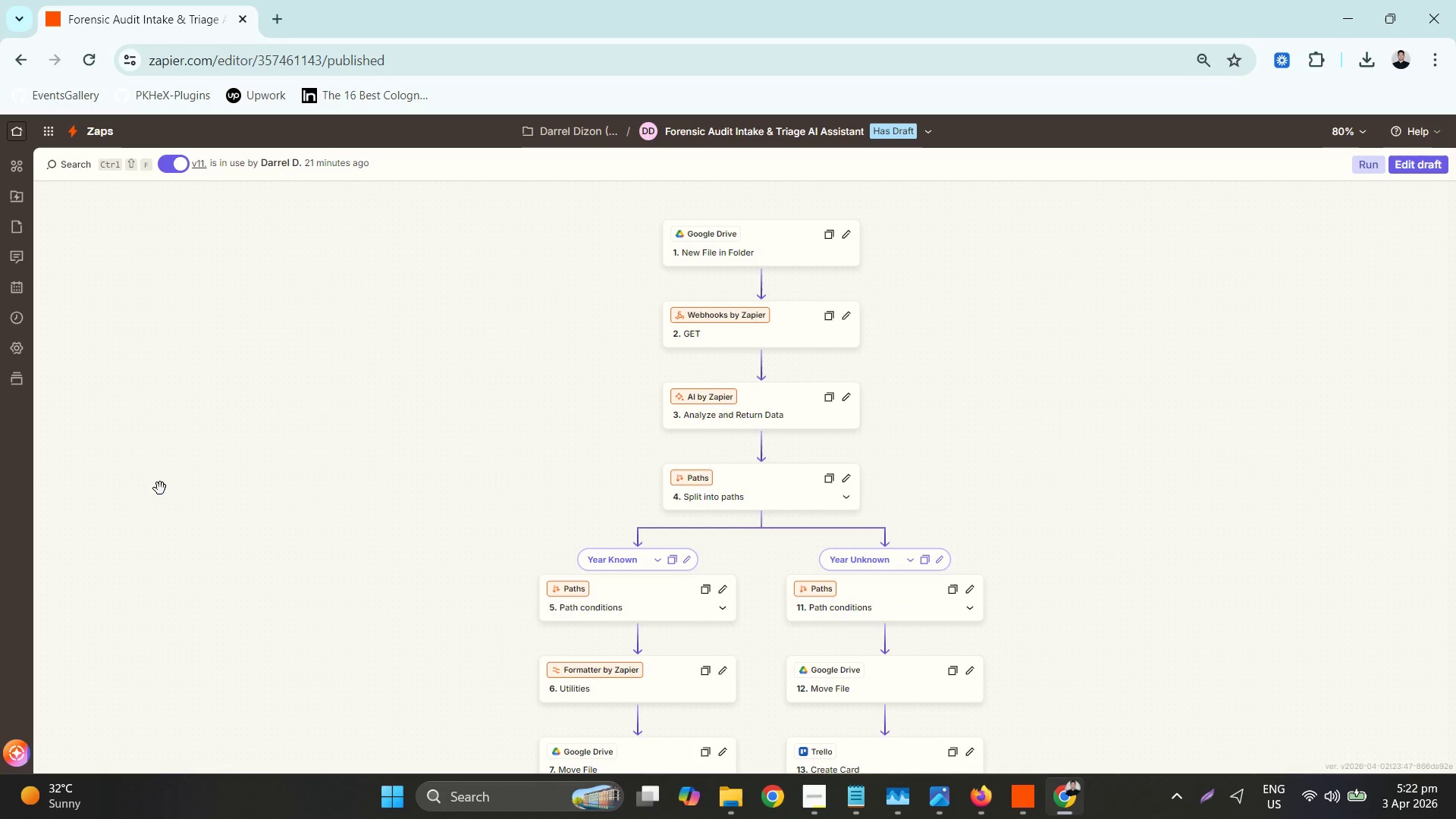 
left_click([24, 325])
 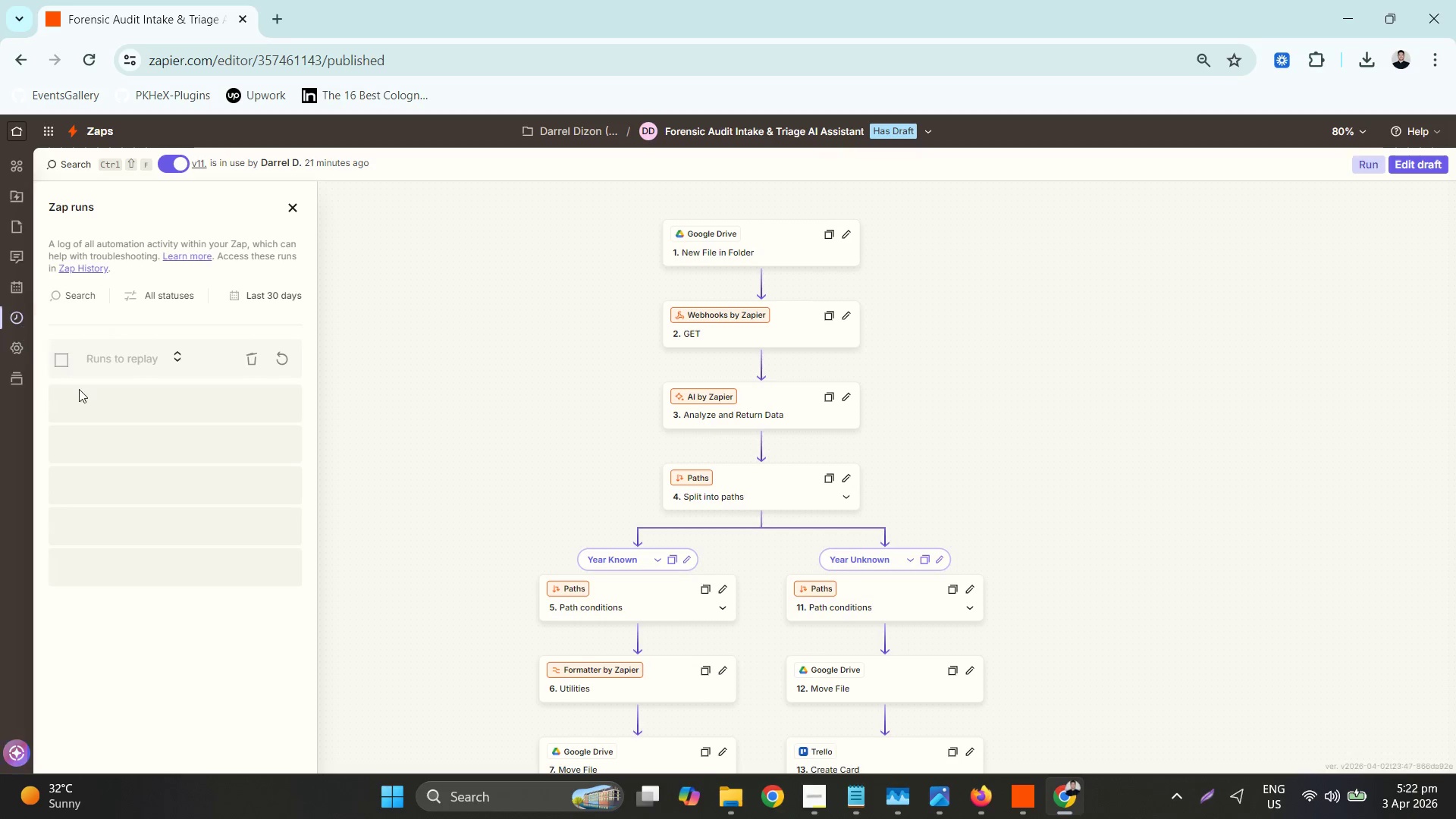 
mouse_move([182, 552])
 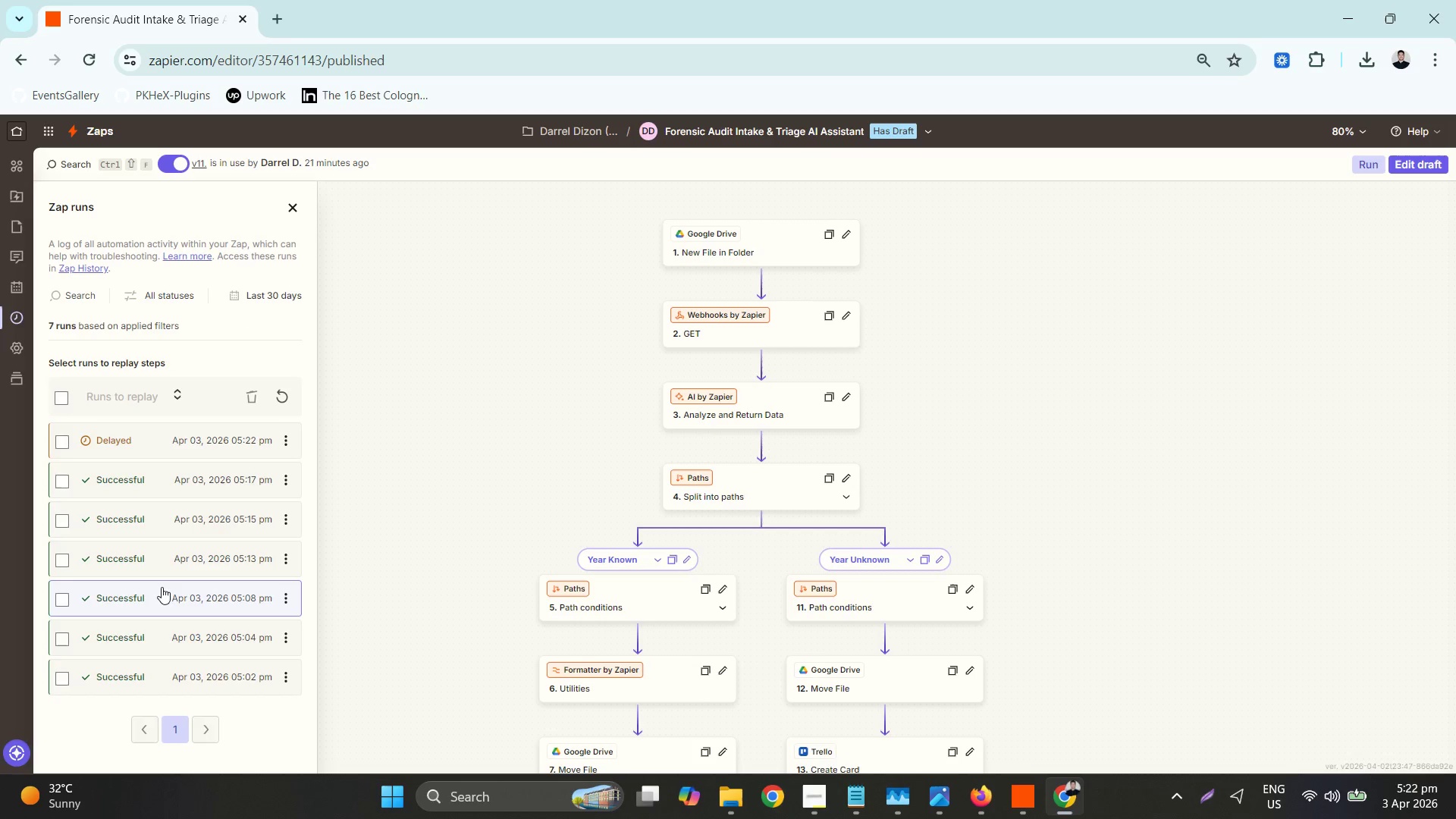 
left_click([162, 587])
 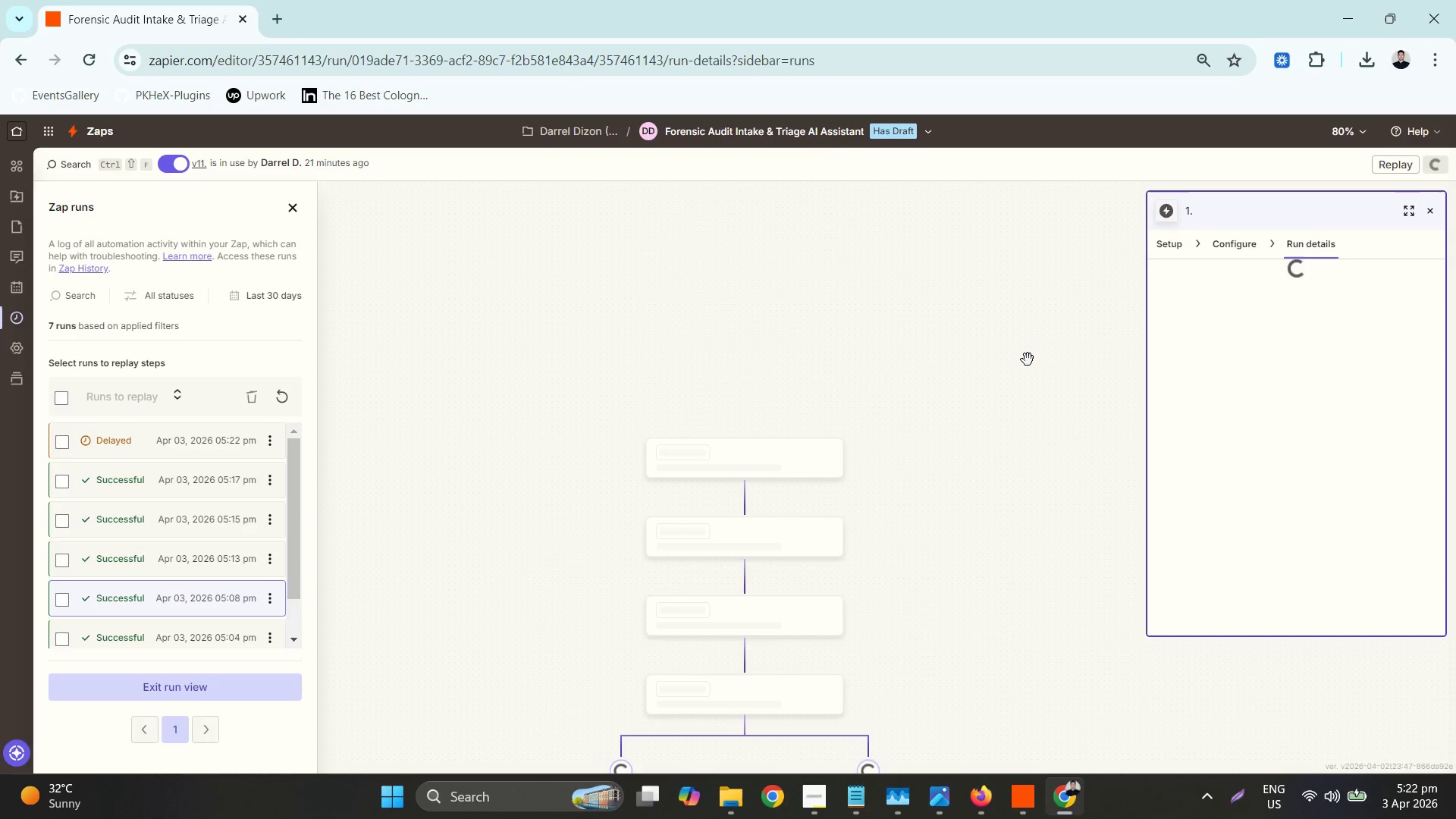 
scroll: coordinate [788, 534], scroll_direction: down, amount: 9.0
 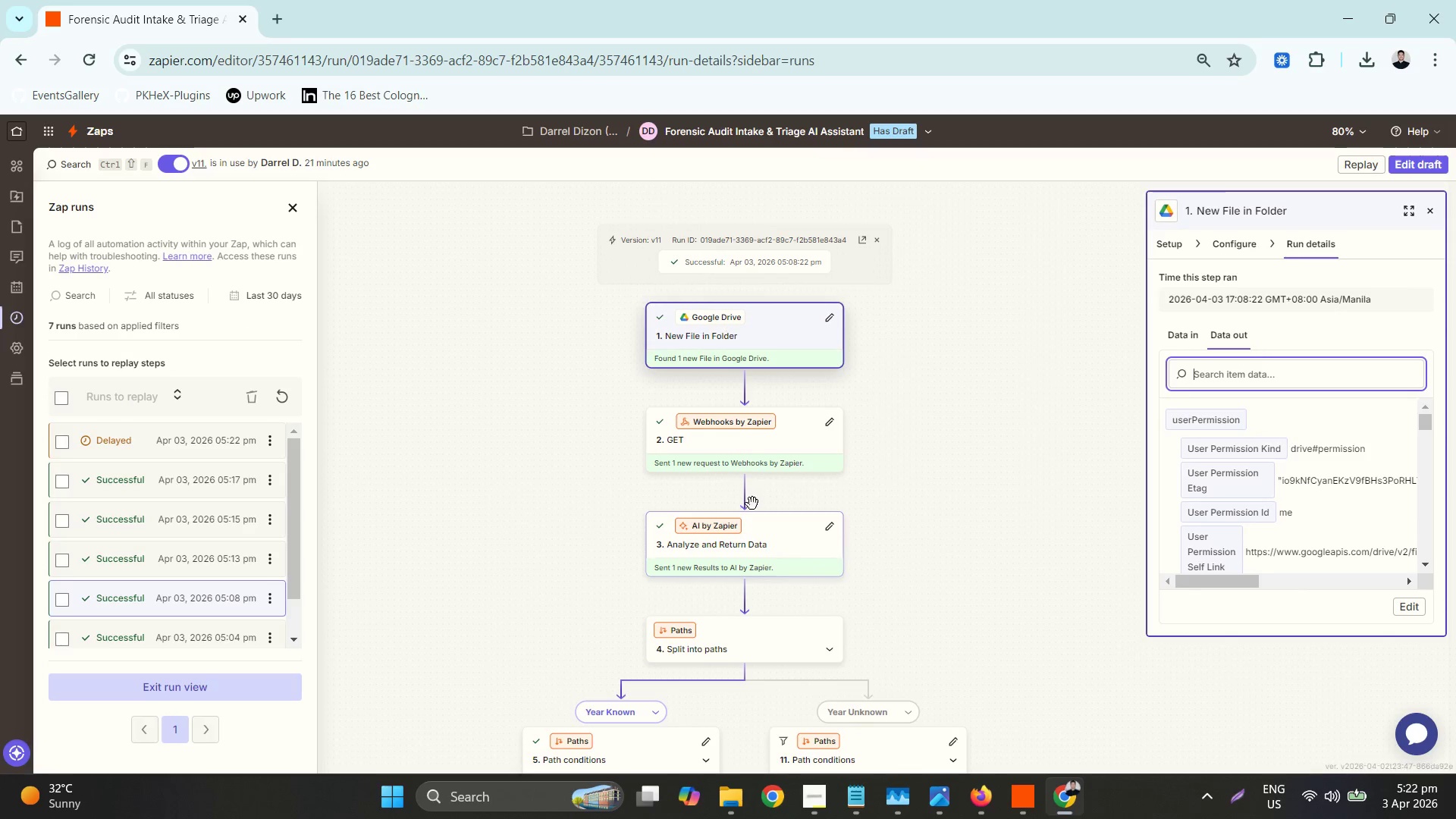 
left_click([771, 534])
 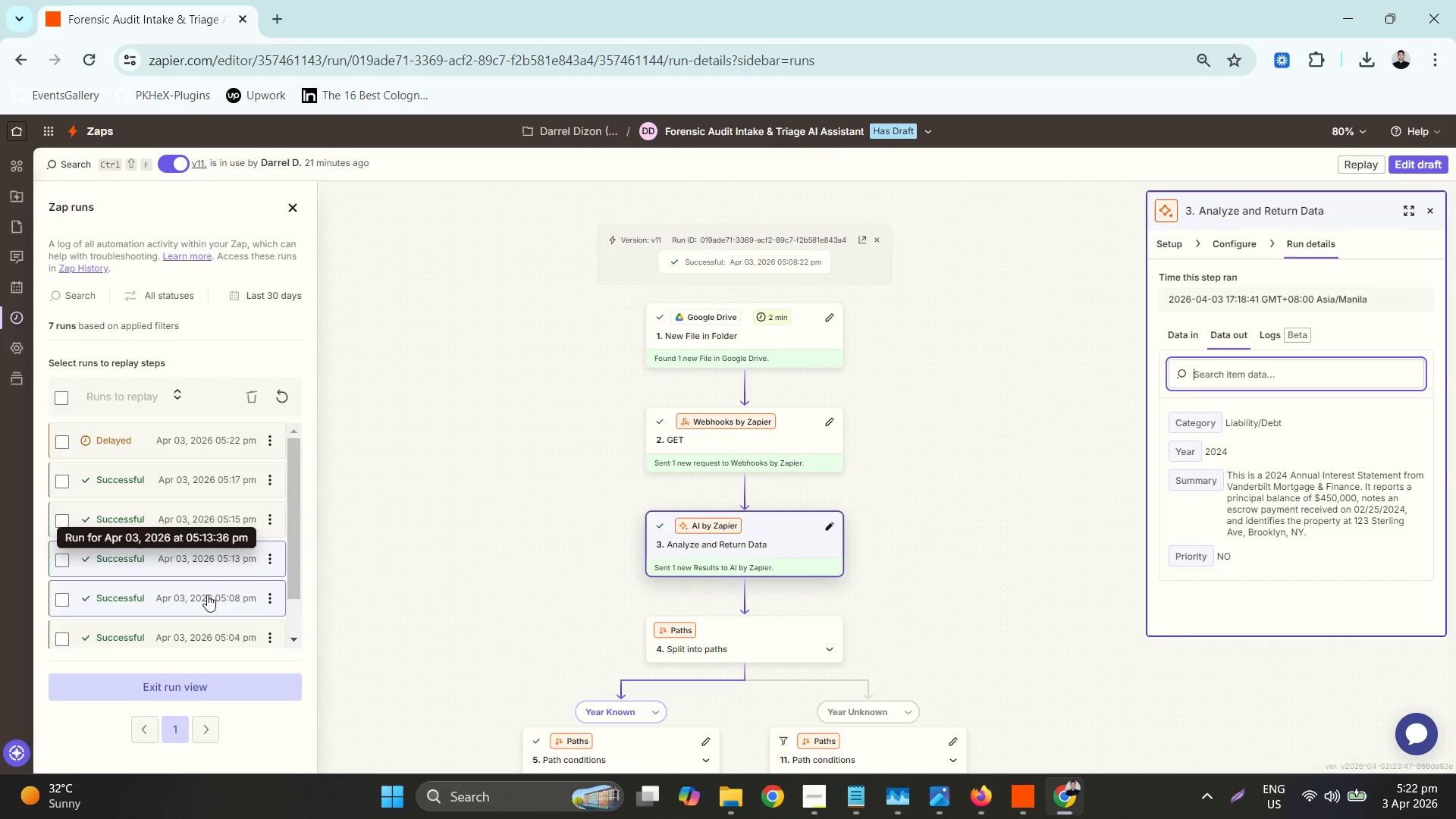 
scroll: coordinate [195, 538], scroll_direction: down, amount: 3.0
 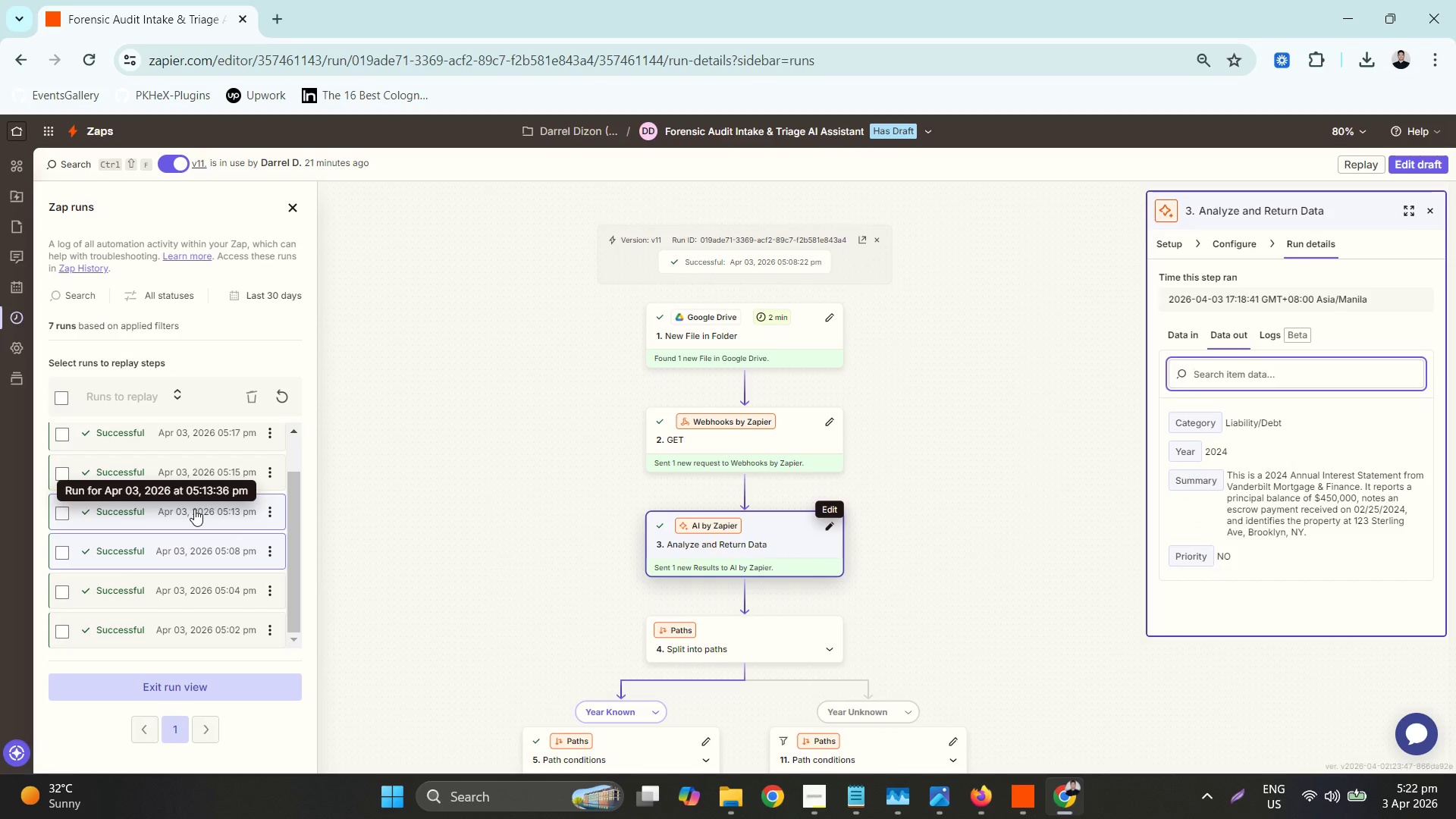 
left_click([194, 509])
 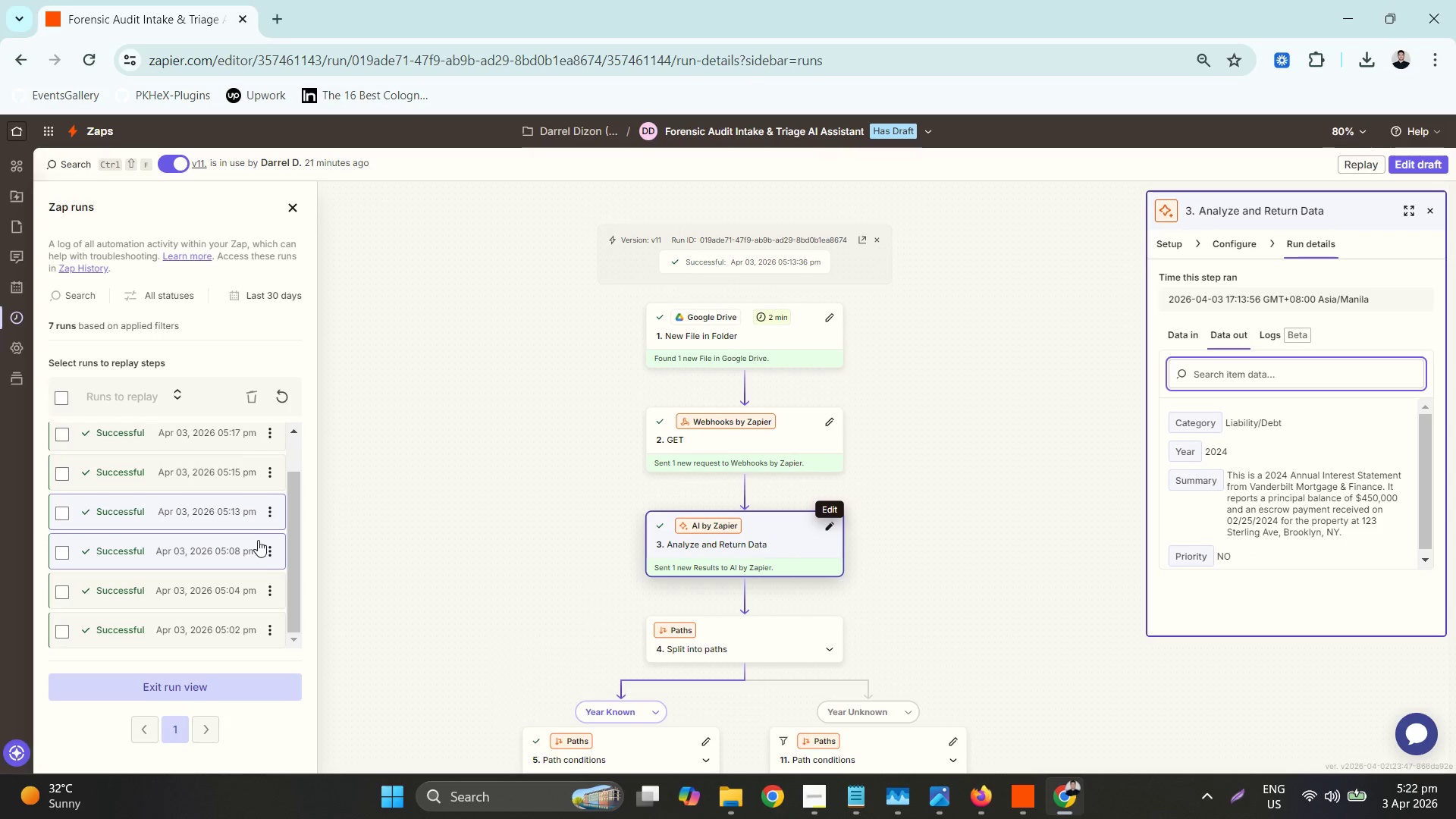 
wait(7.66)
 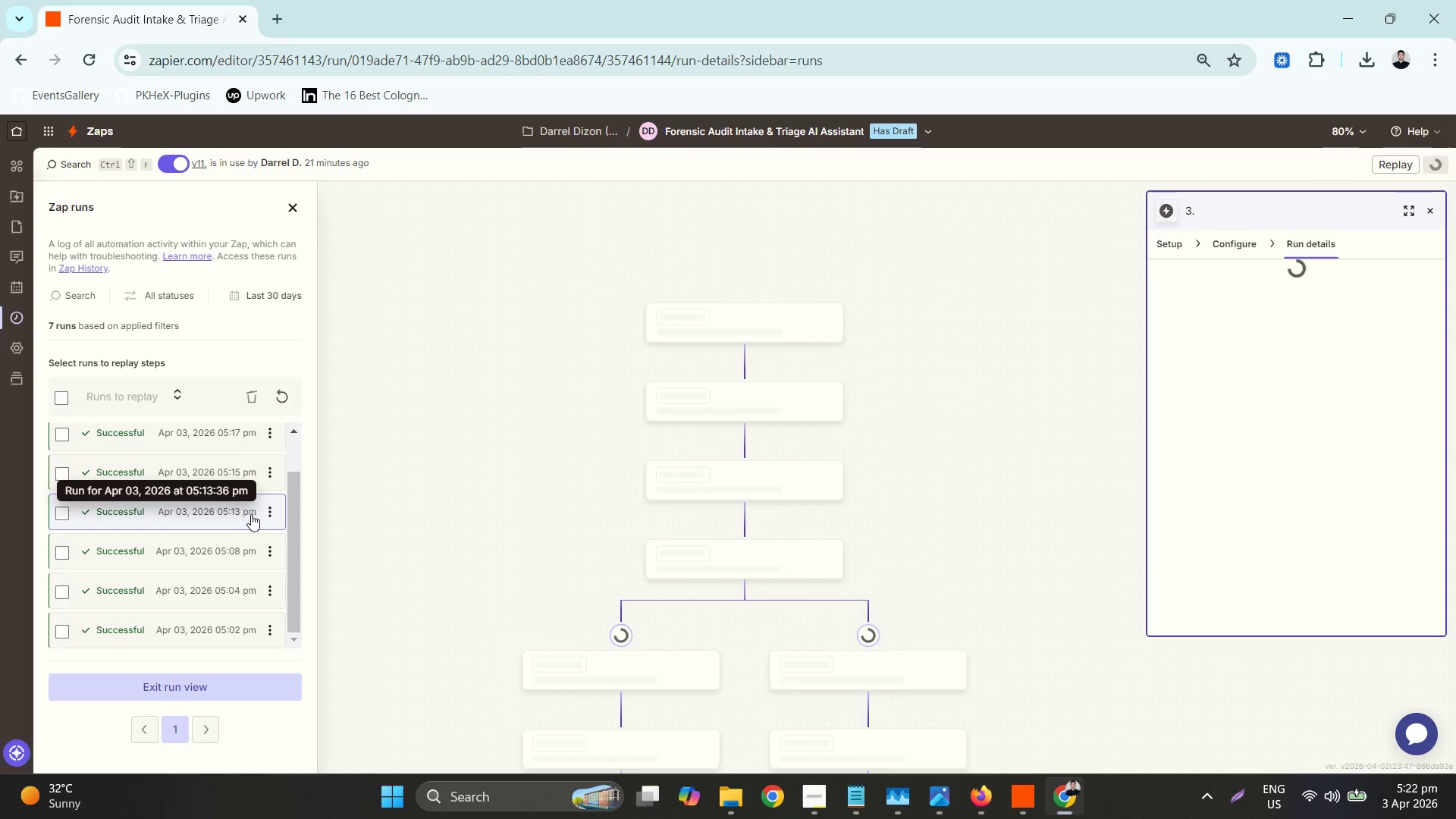 
left_click([228, 547])
 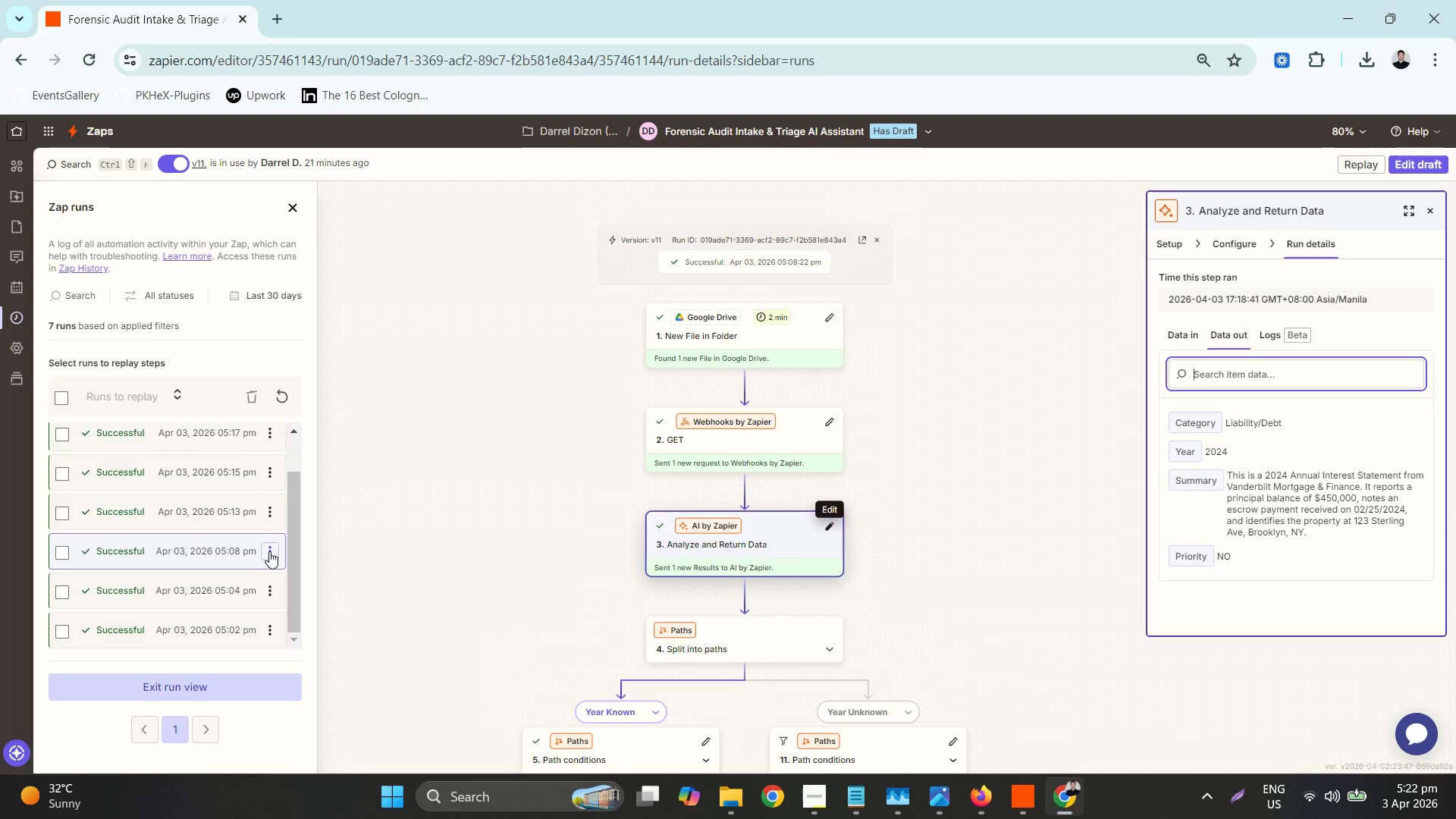 
left_click([222, 503])
 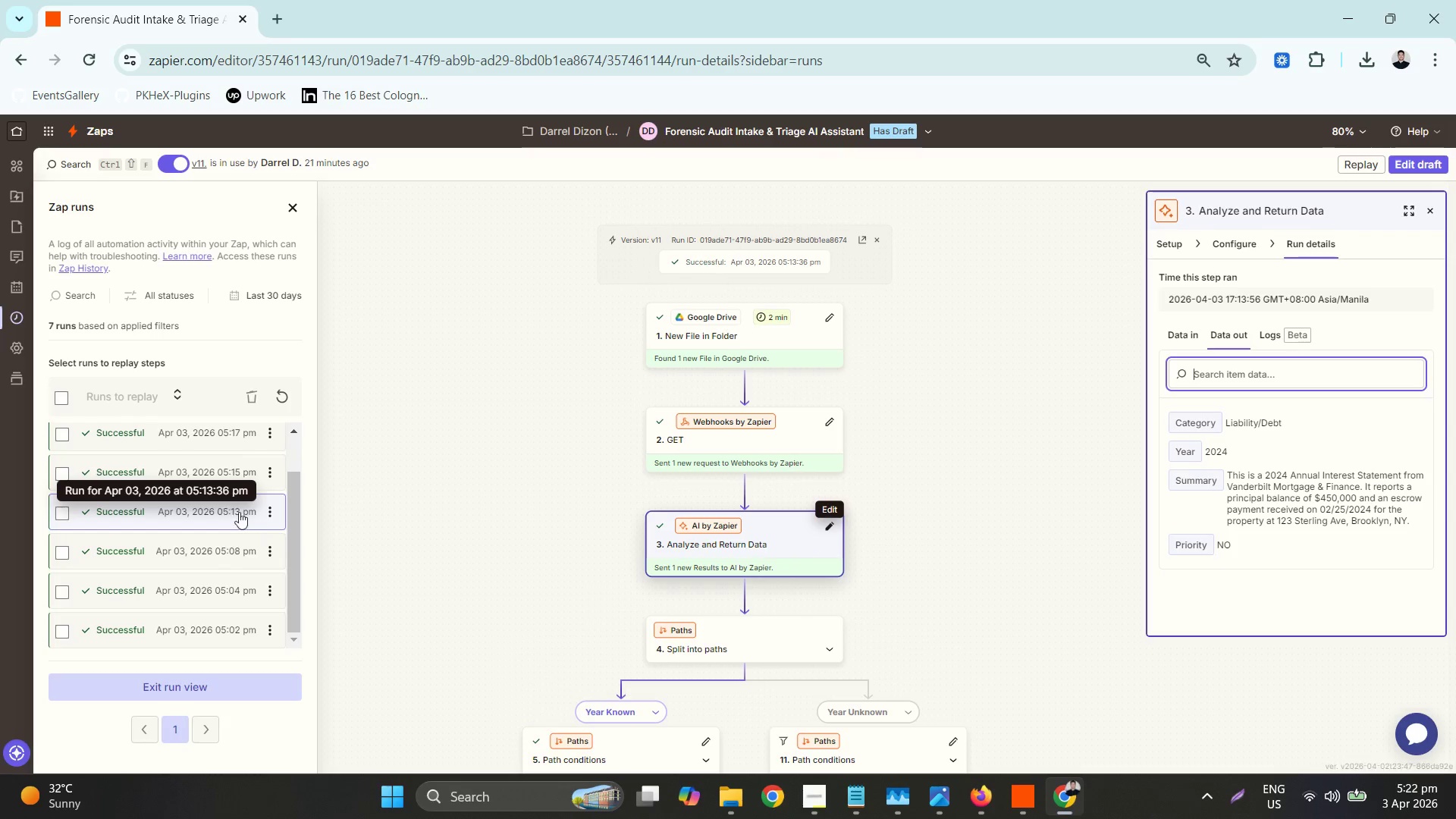 
left_click([265, 513])
 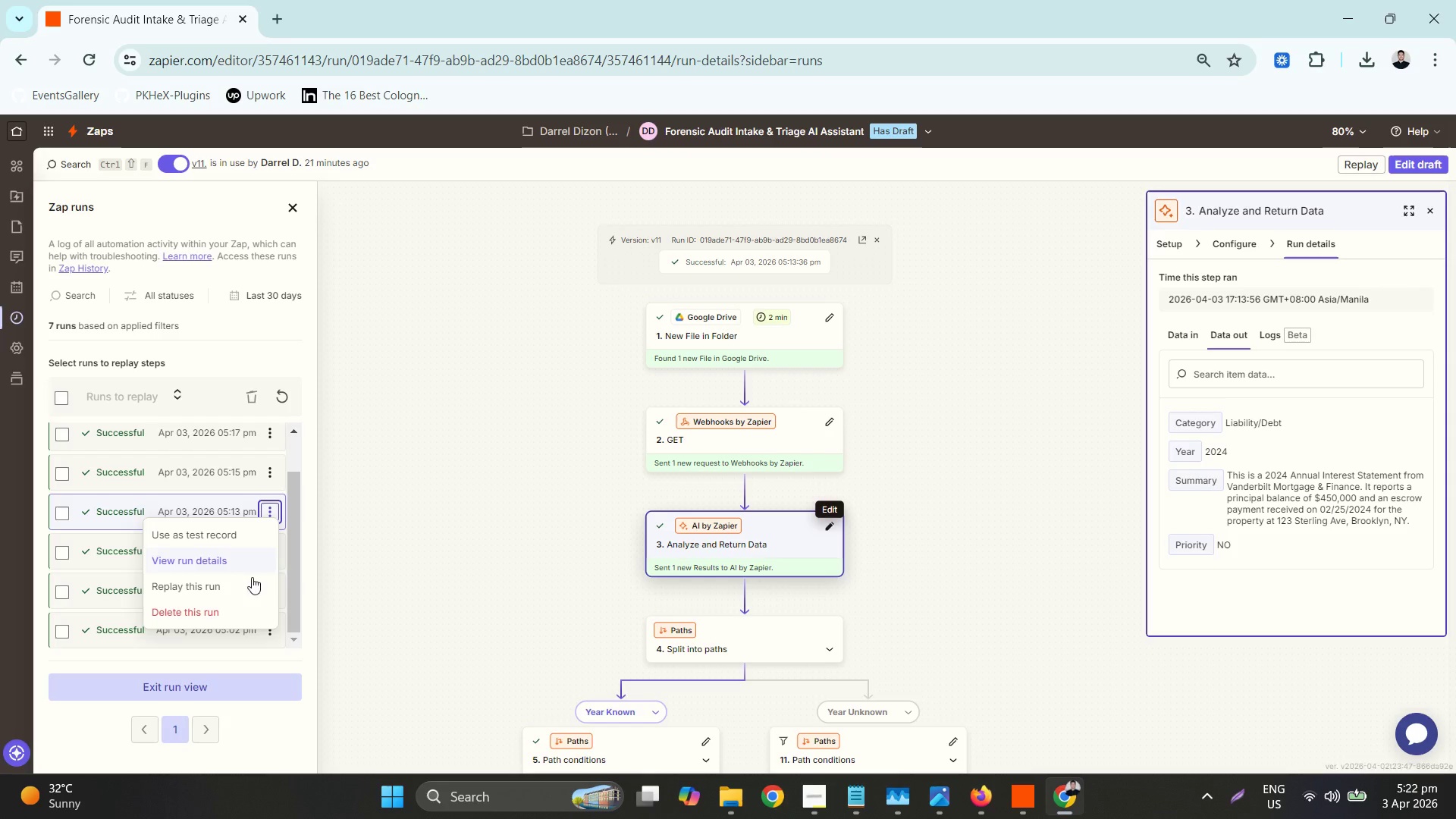 
left_click([227, 610])
 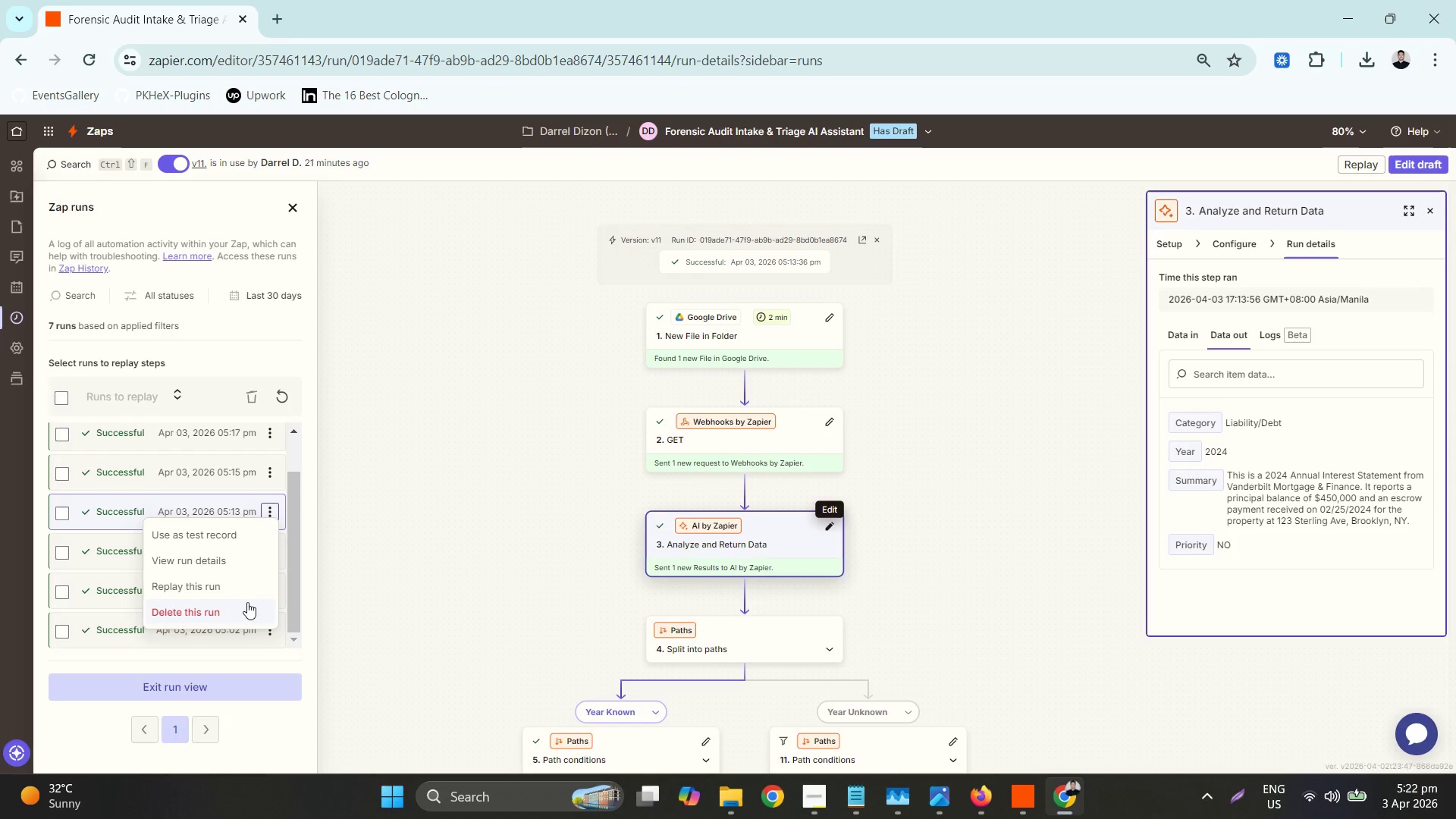 
left_click([243, 607])
 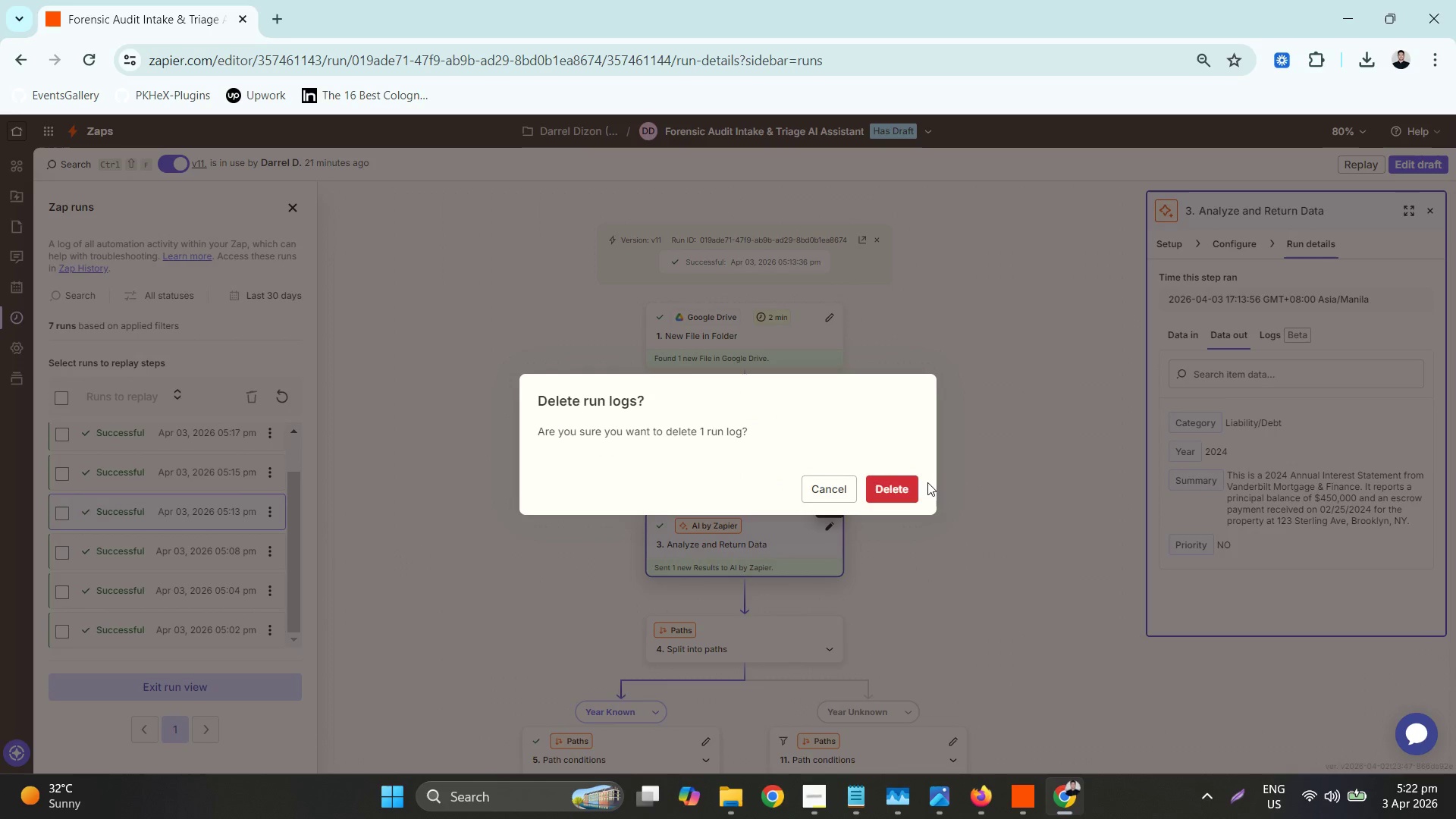 
left_click([900, 494])
 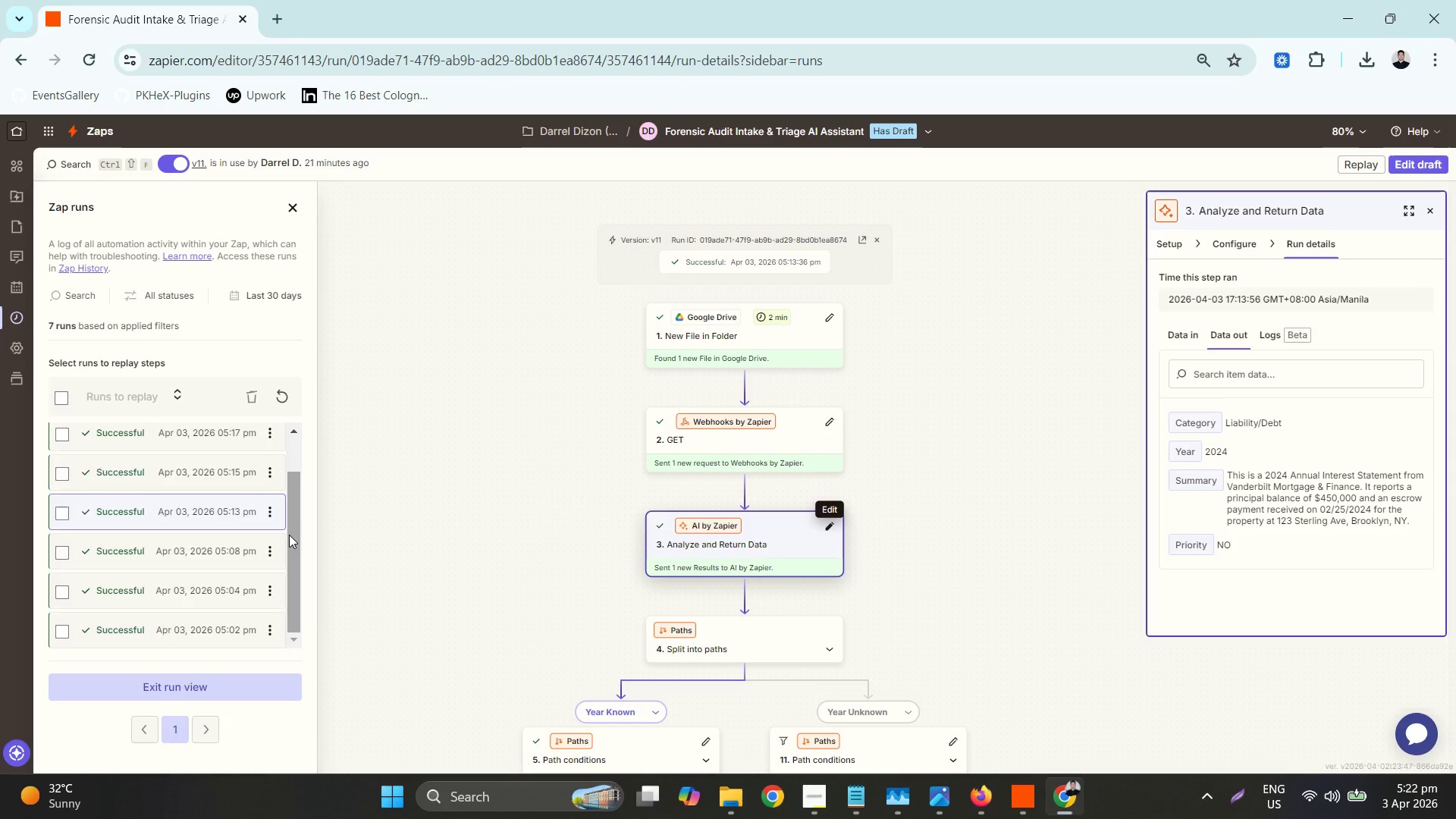 
scroll: coordinate [283, 539], scroll_direction: up, amount: 1.0
 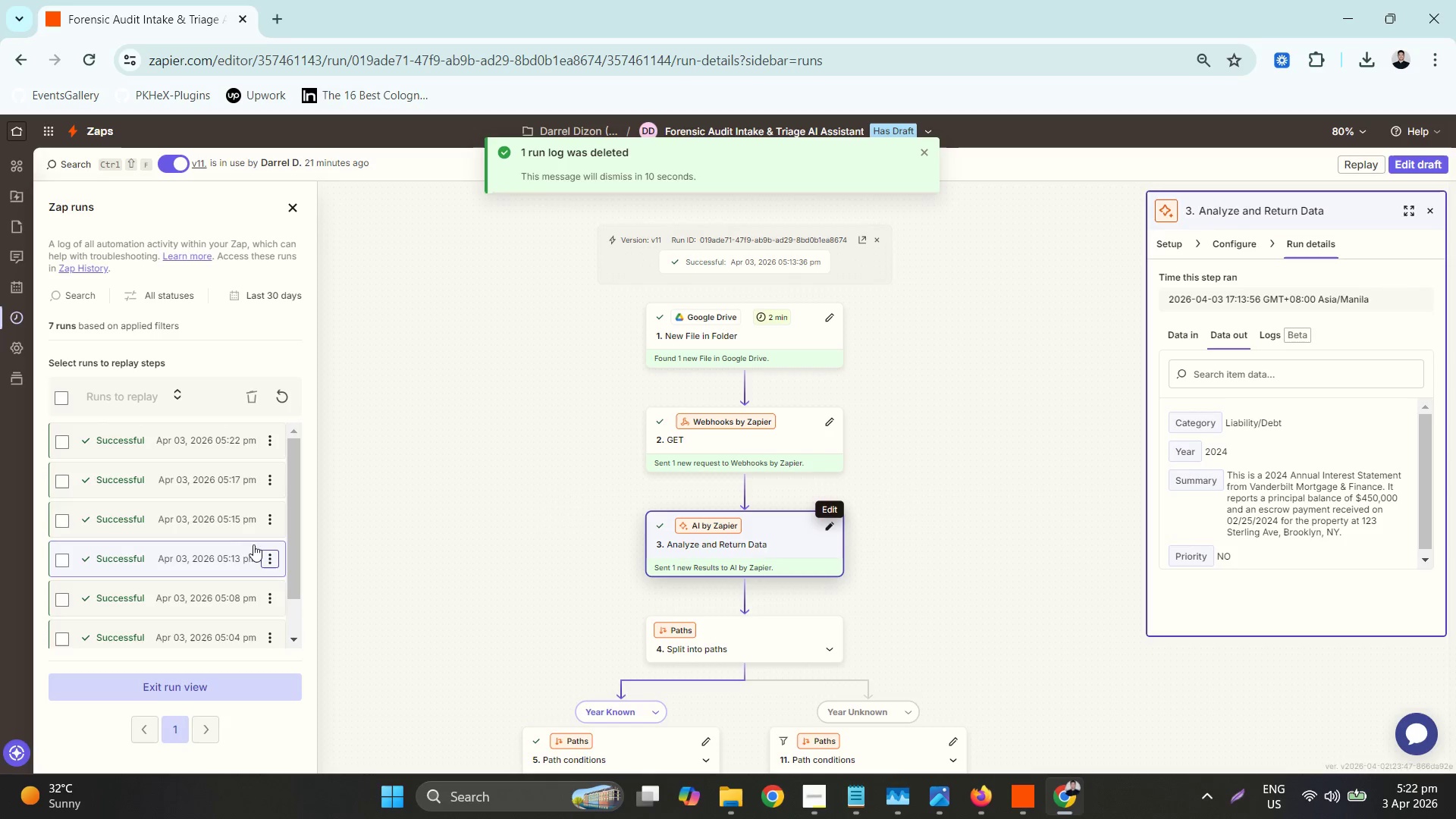 
left_click([222, 524])
 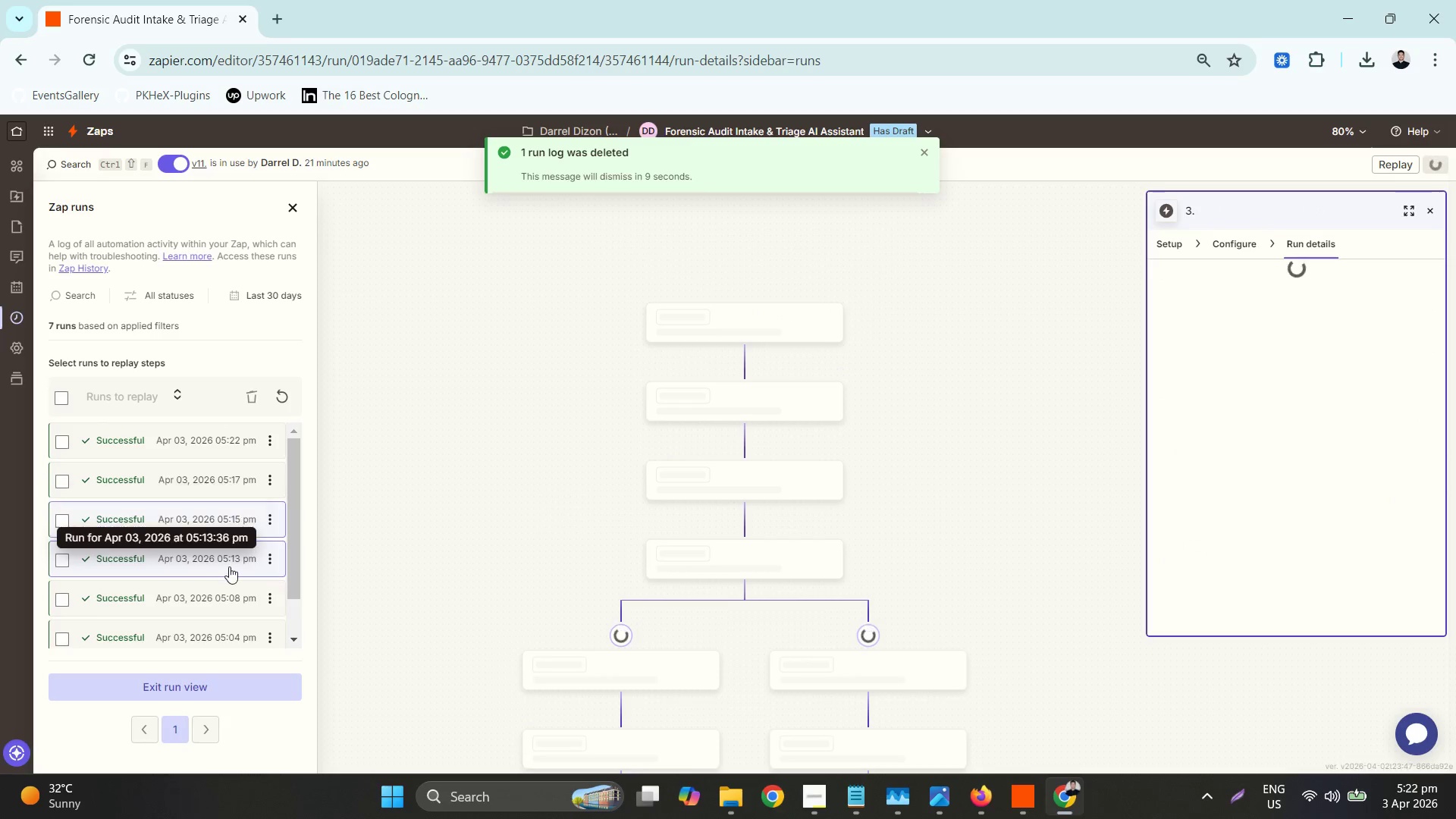 
left_click_drag(start_coordinate=[229, 567], to_coordinate=[234, 526])
 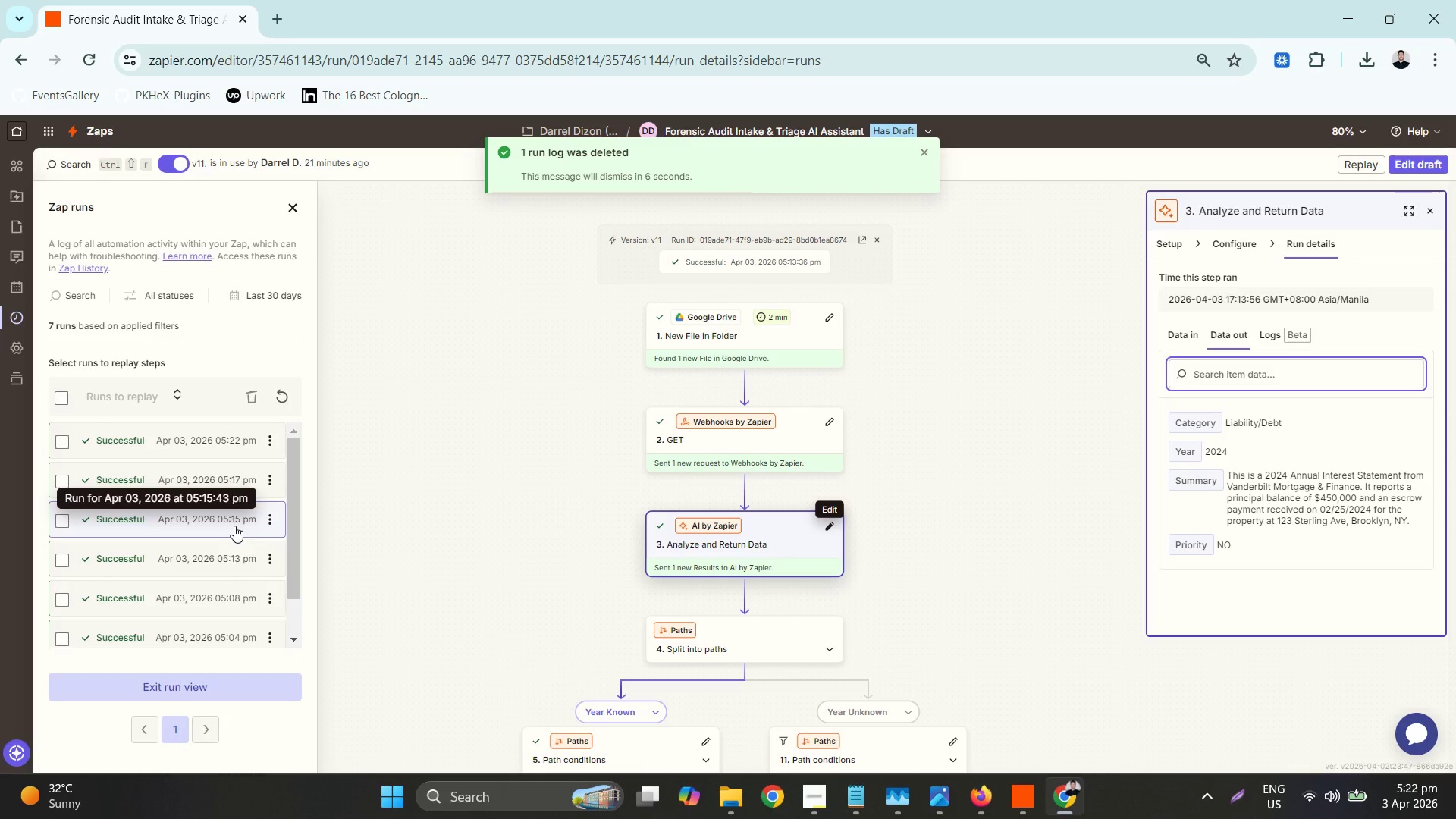 
left_click([234, 526])
 